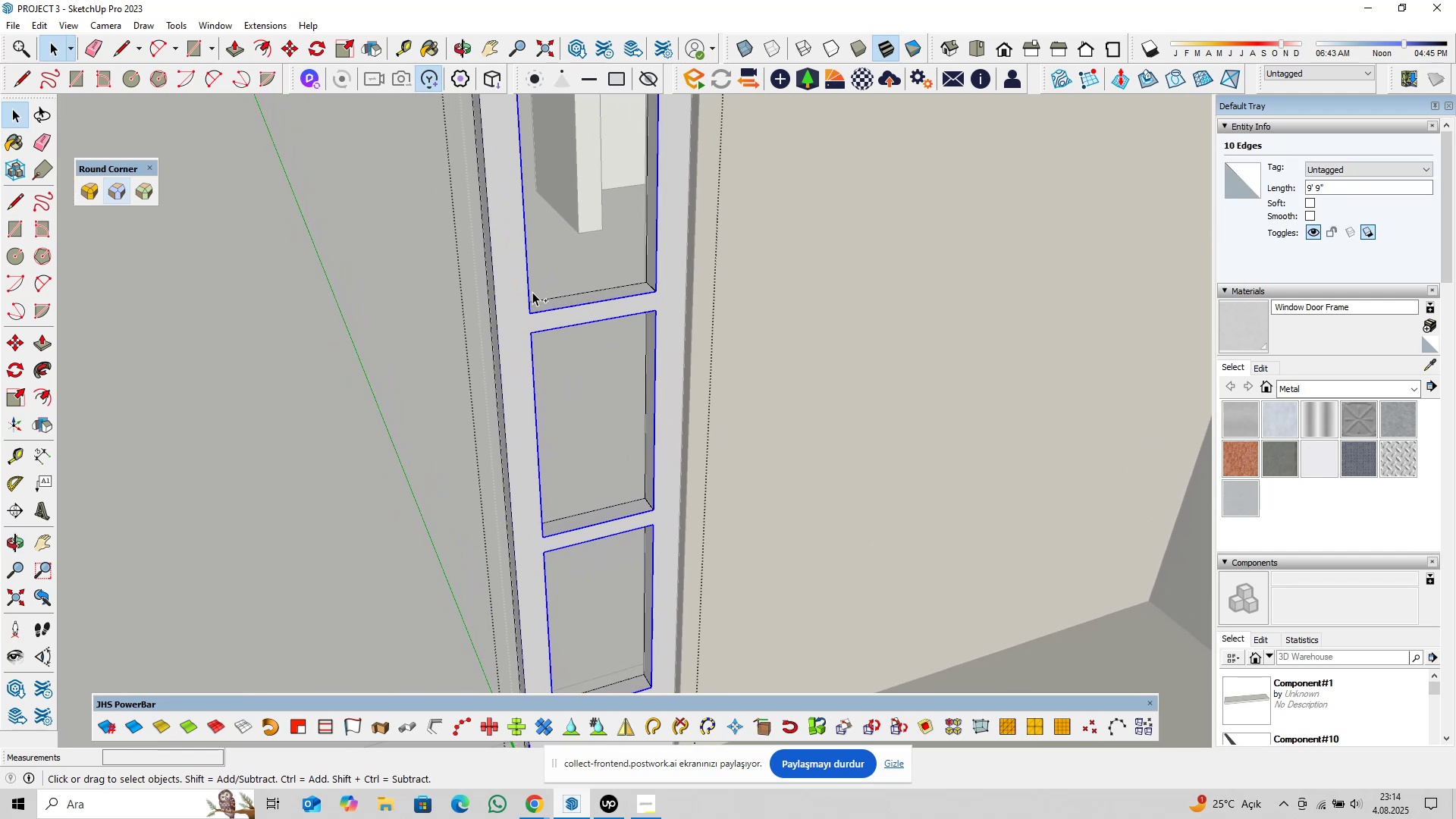 
key(Control+ControlLeft)
 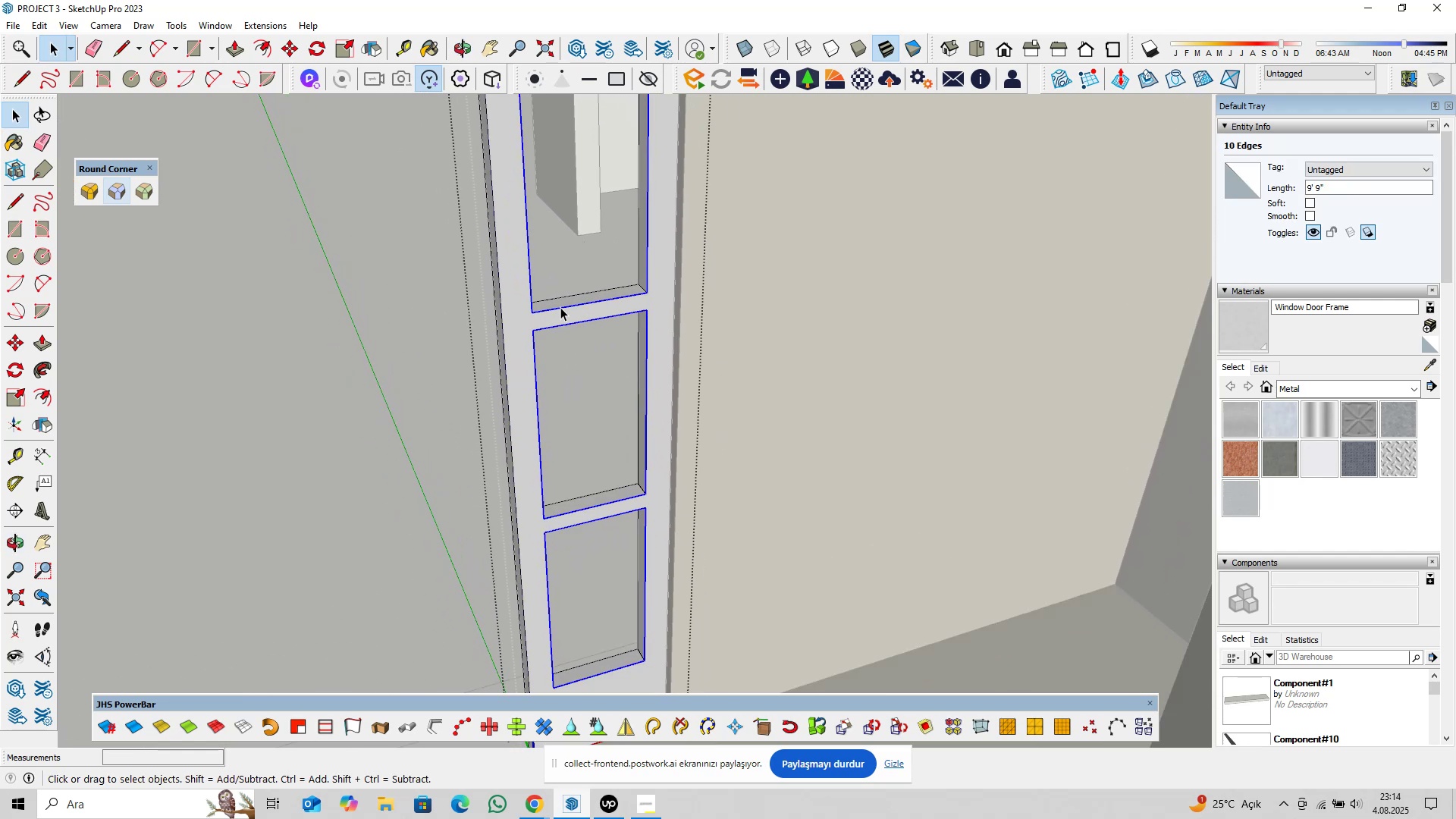 
key(Control+ControlLeft)
 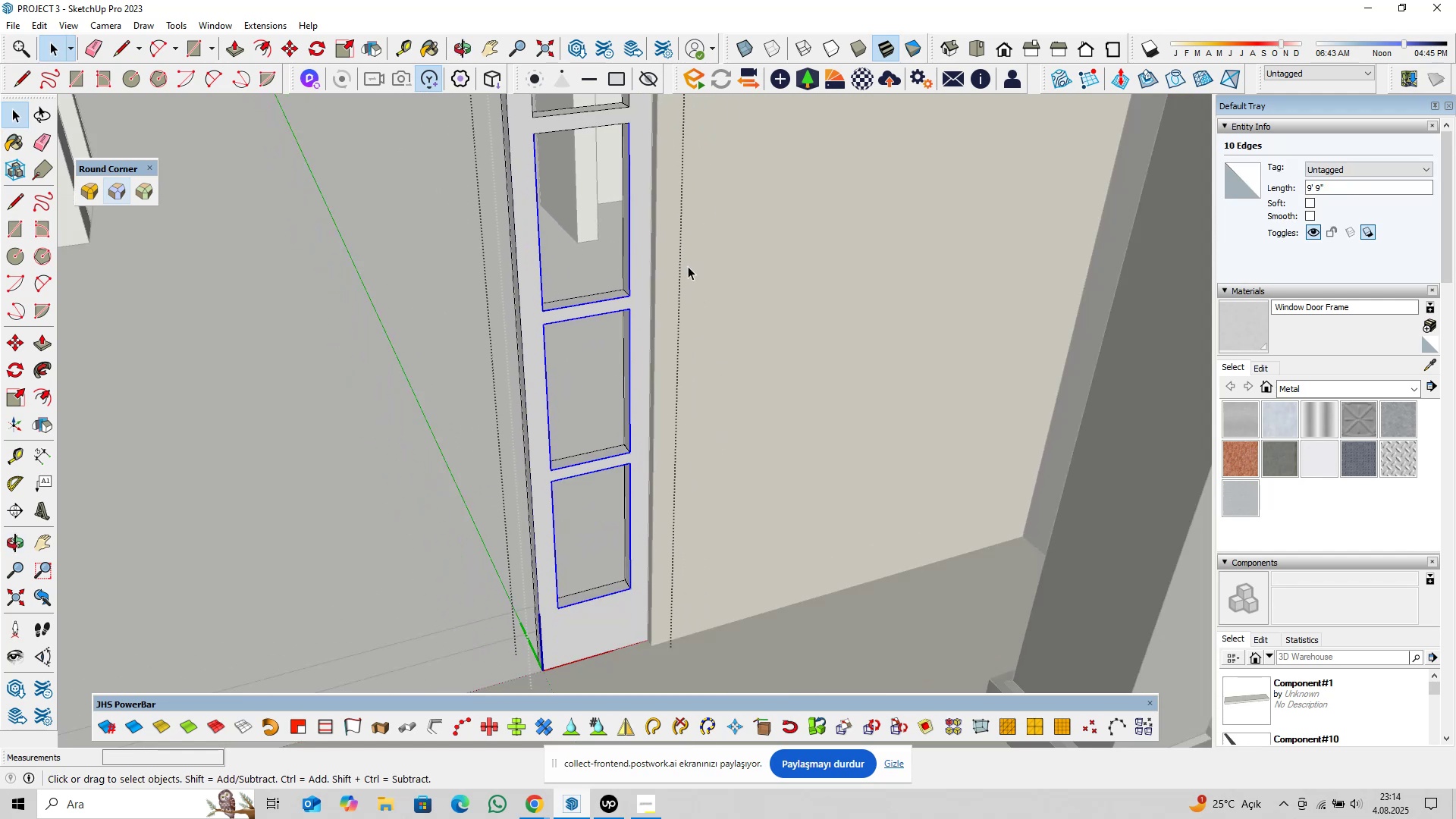 
scroll: coordinate [586, 304], scroll_direction: down, amount: 4.0
 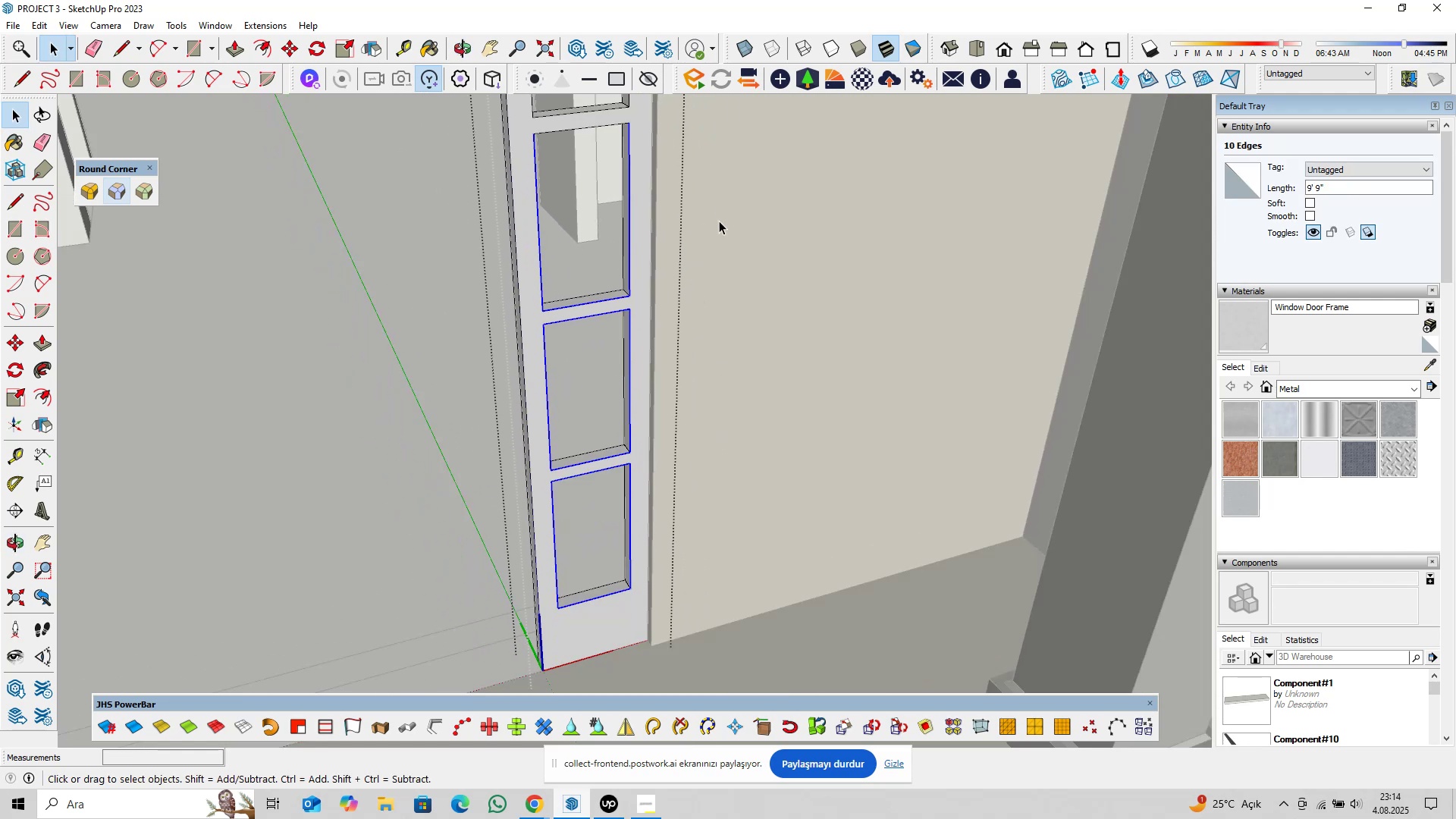 
hold_key(key=ShiftLeft, duration=0.48)
 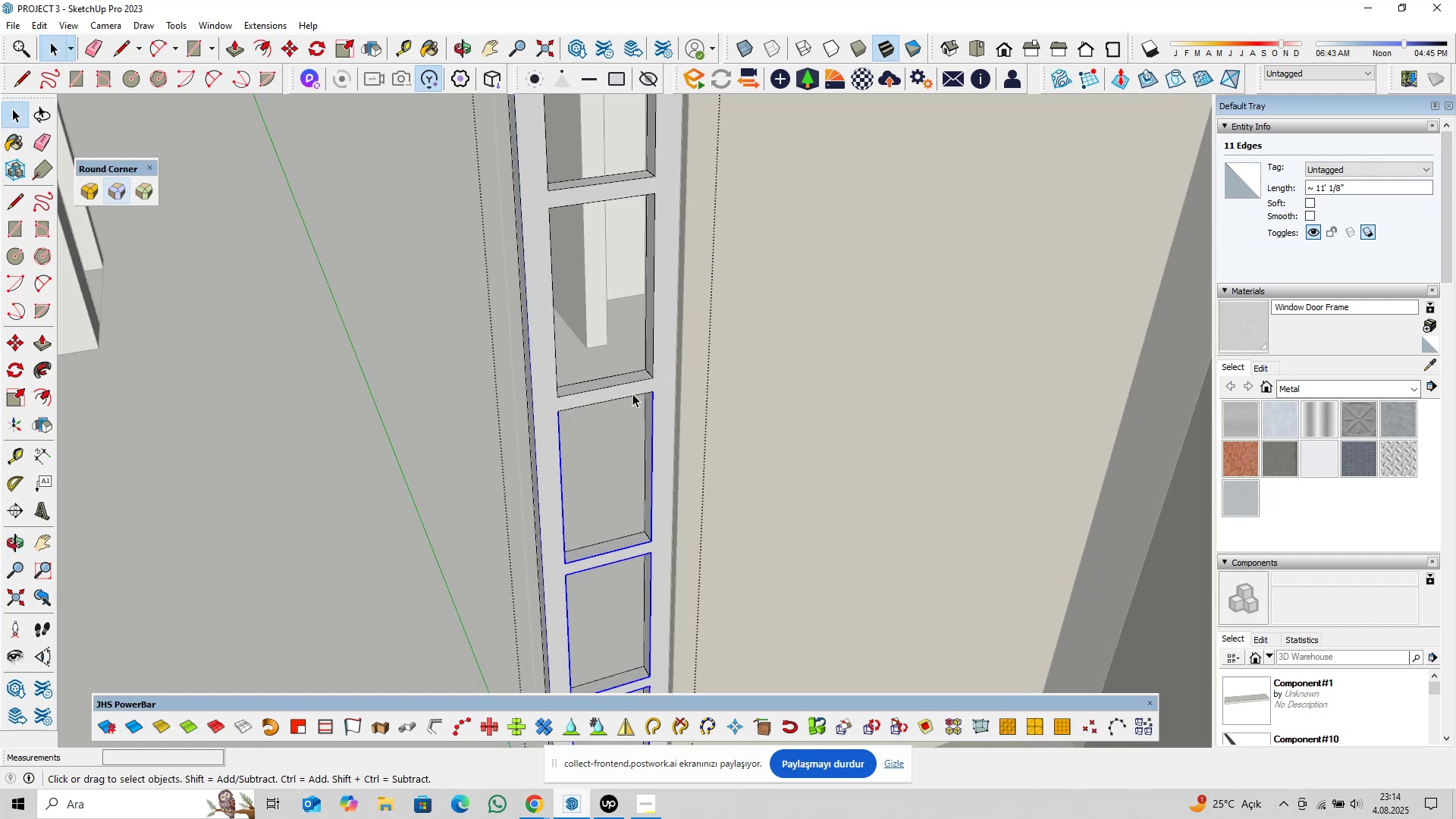 
scroll: coordinate [632, 394], scroll_direction: up, amount: 1.0
 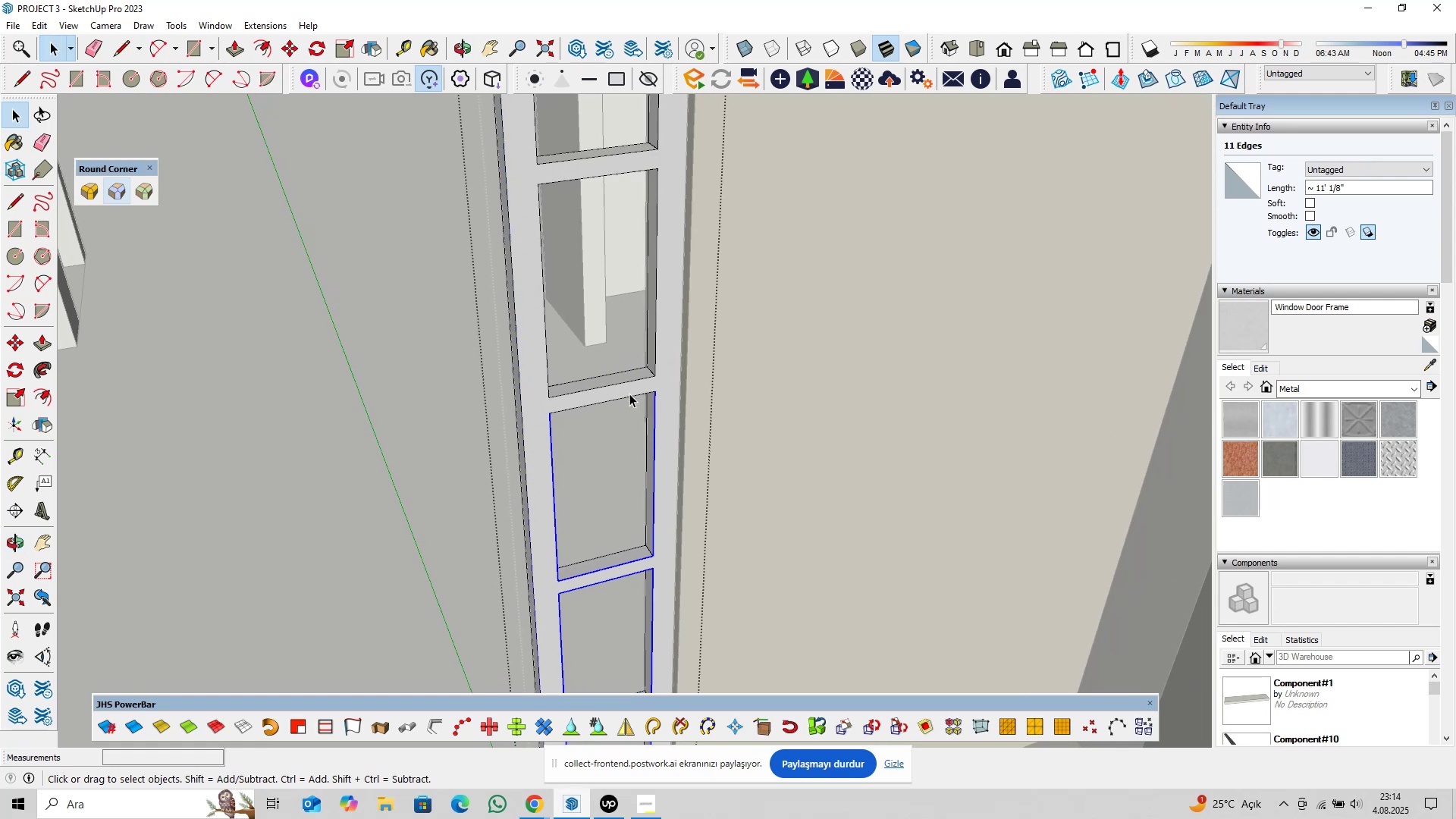 
hold_key(key=ControlLeft, duration=1.54)
left_click([627, 398])
 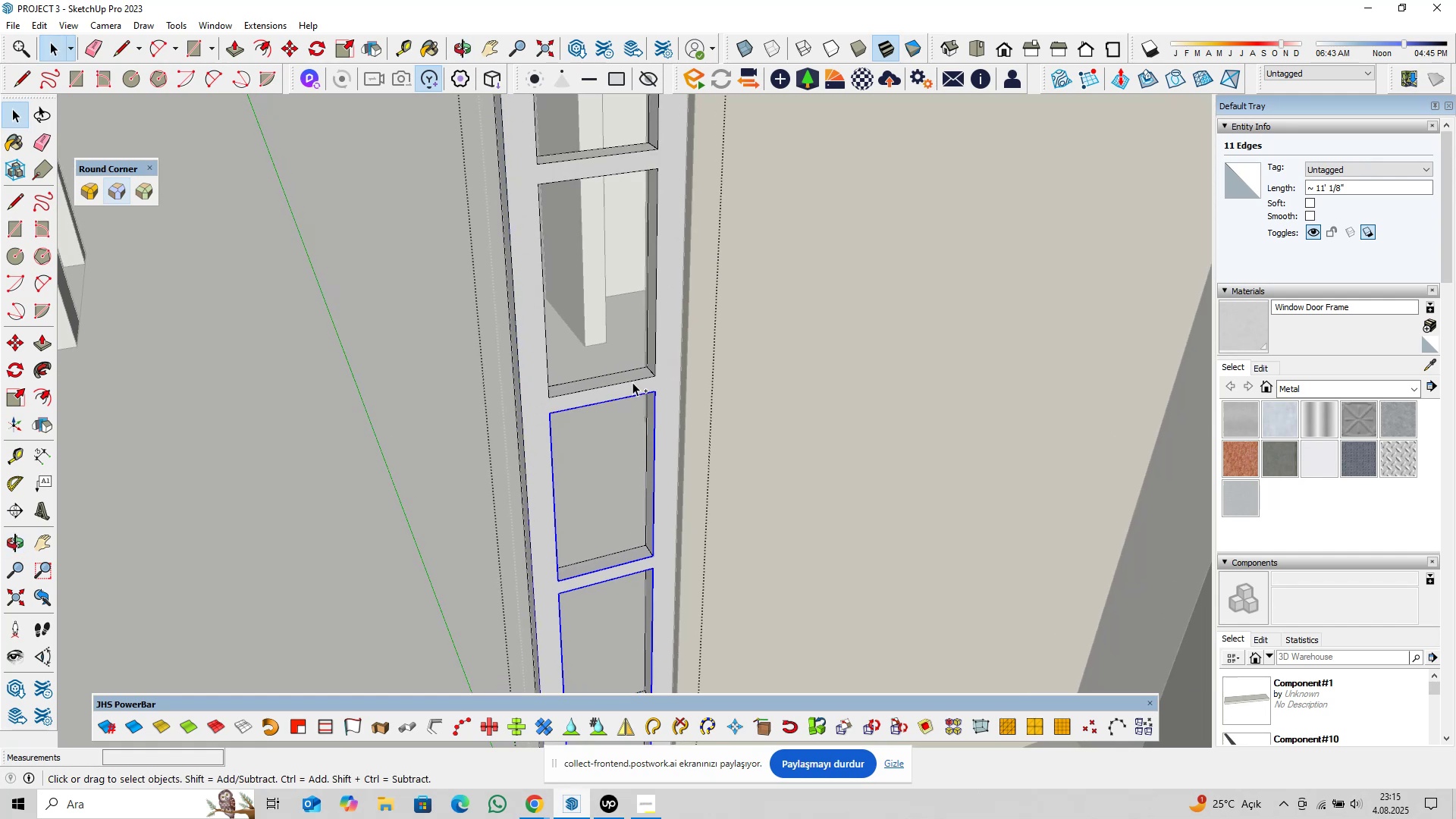 
left_click([632, 381])
 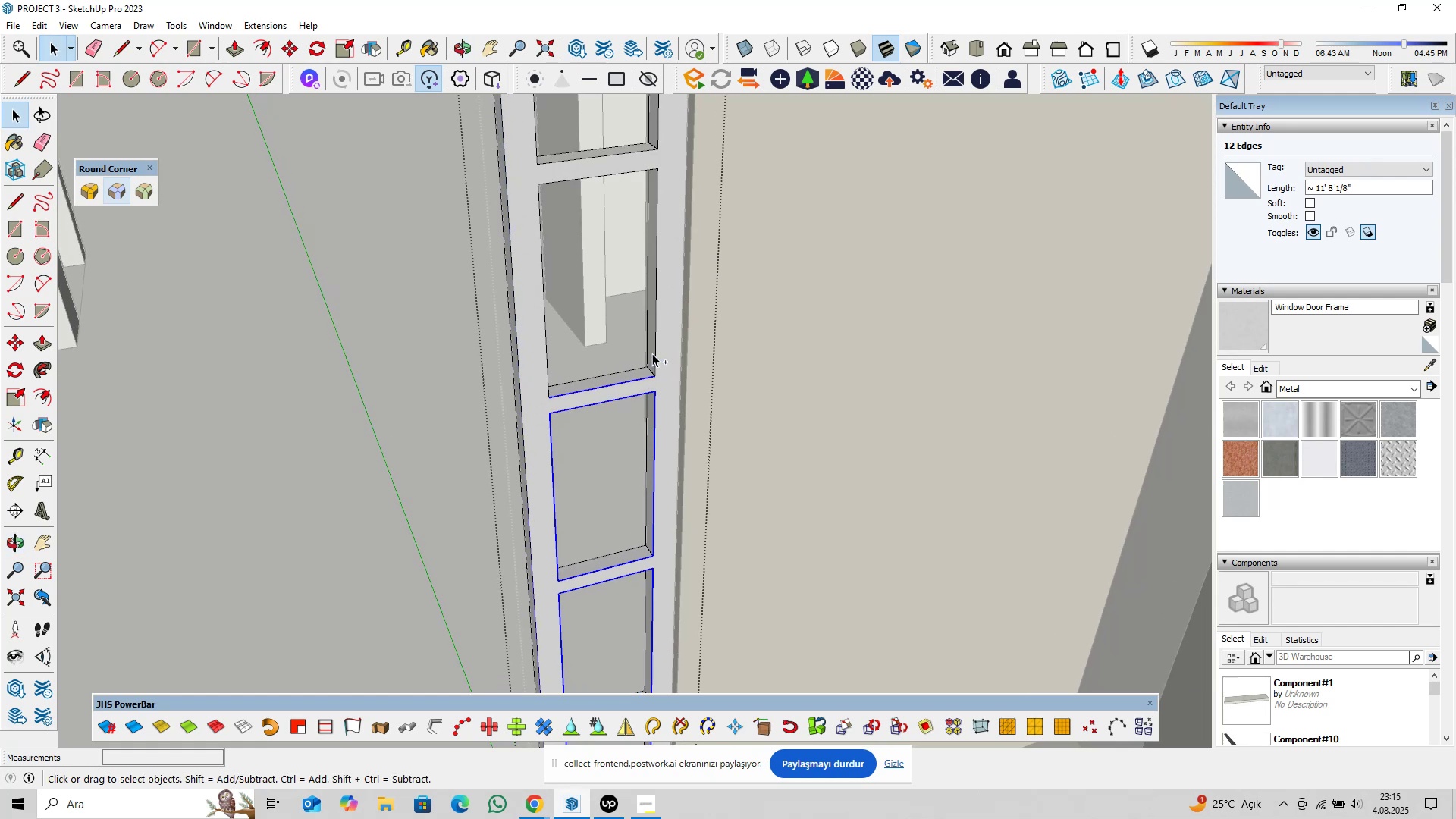 
hold_key(key=ControlLeft, duration=1.51)
left_click([654, 345])
 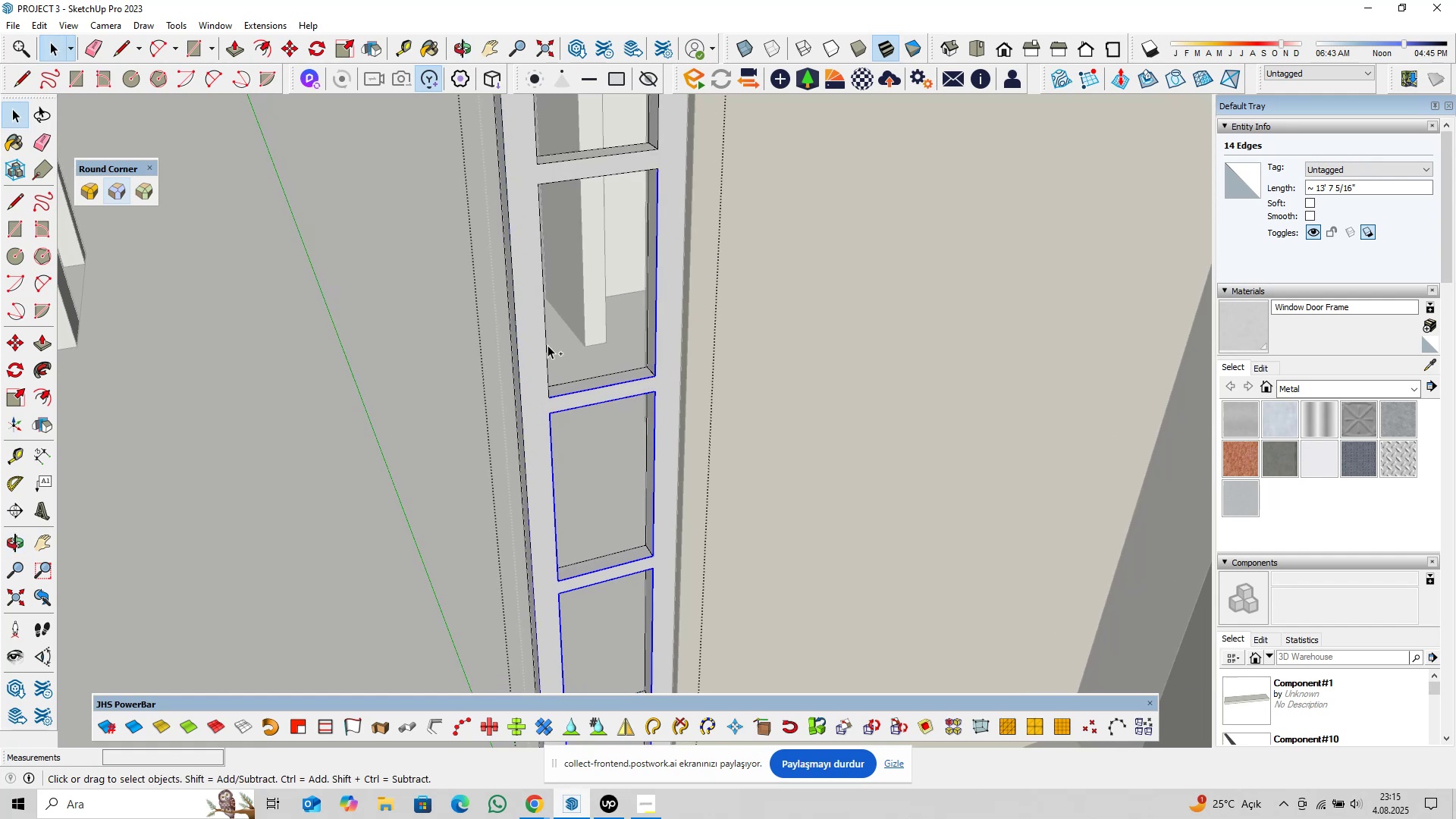 
left_click([548, 344])
 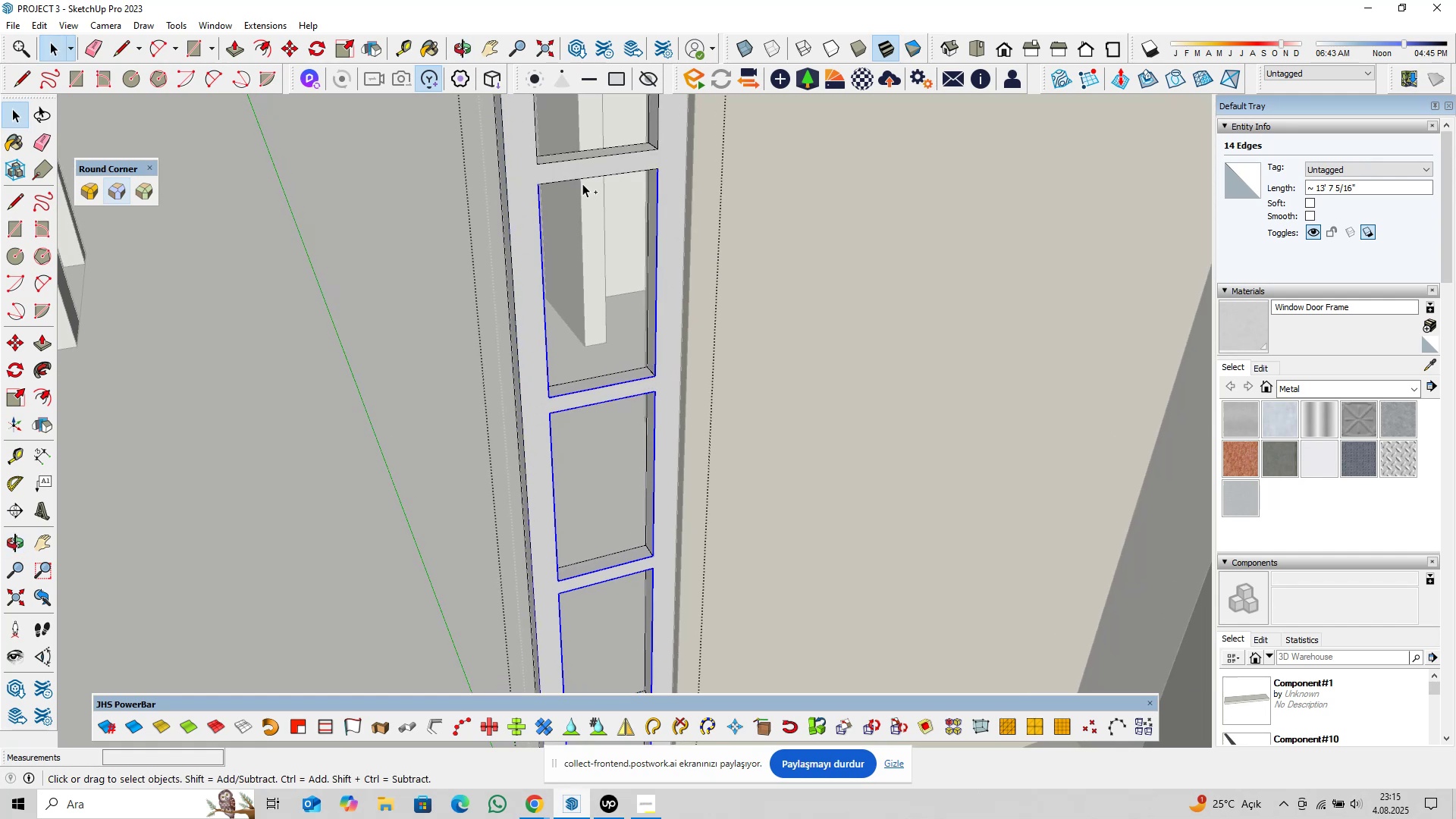 
hold_key(key=ControlLeft, duration=0.49)
left_click([583, 179])
 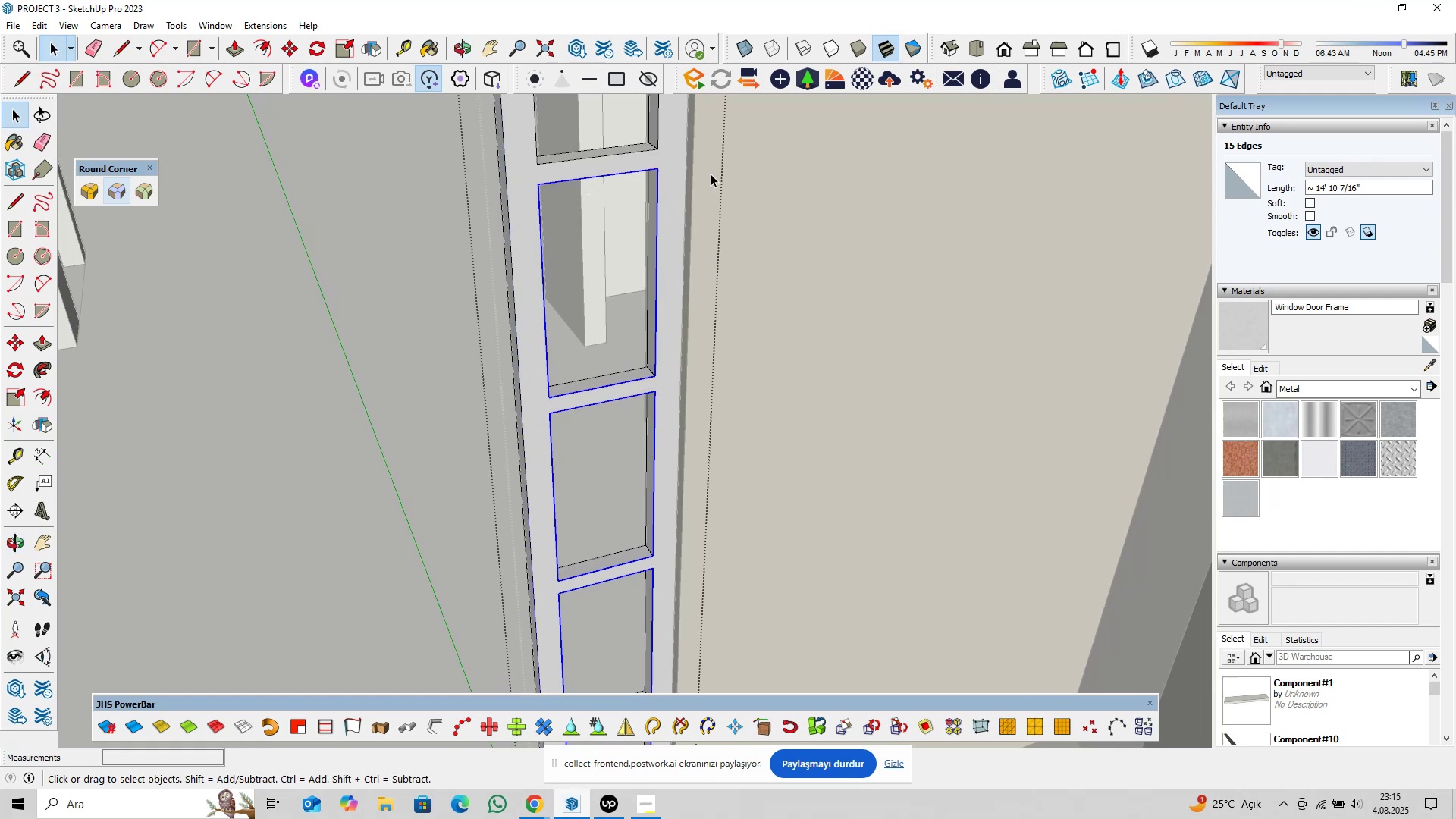 
hold_key(key=ShiftLeft, duration=0.65)
 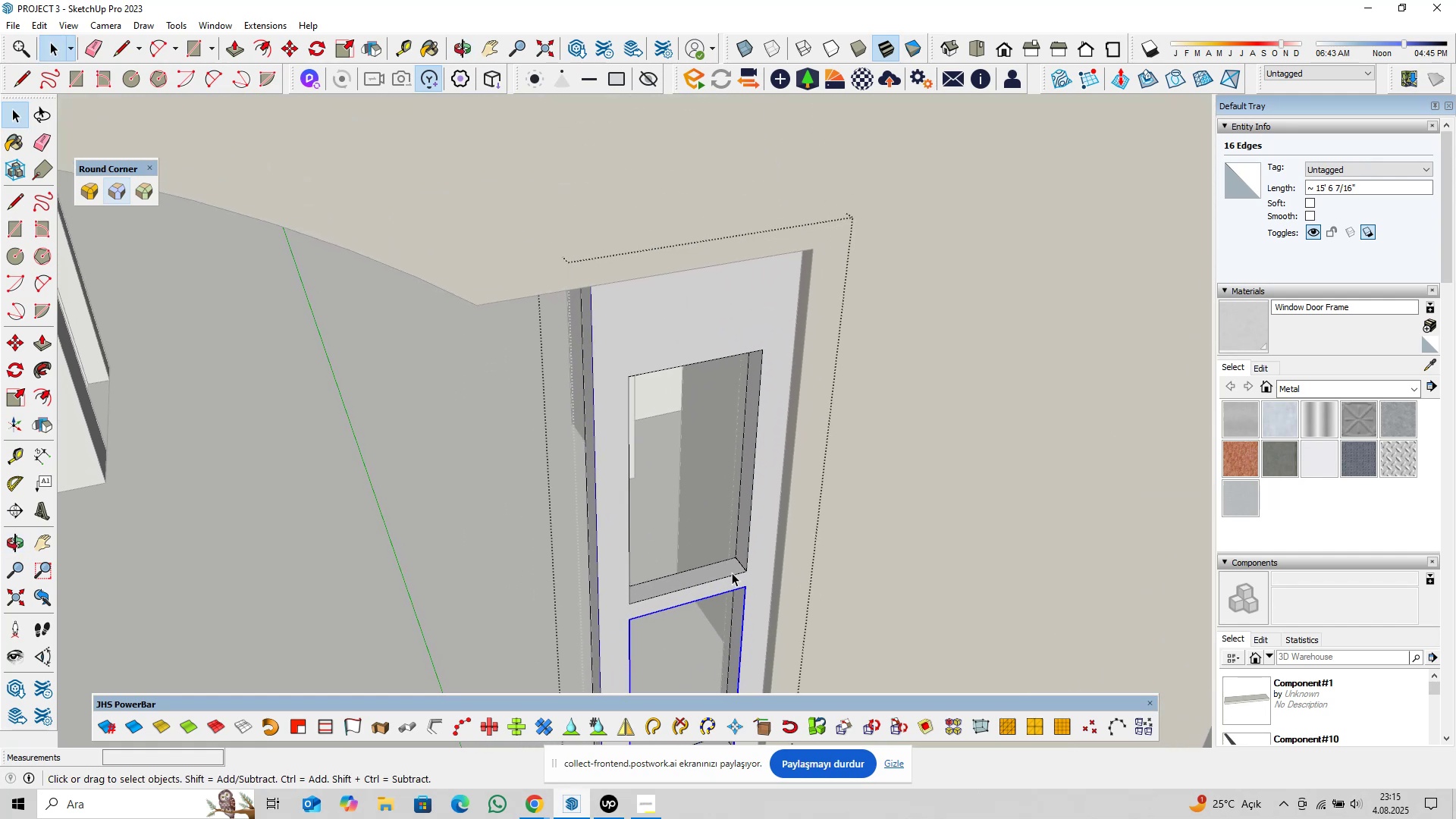 
hold_key(key=ControlLeft, duration=1.53)
left_click([724, 576])
 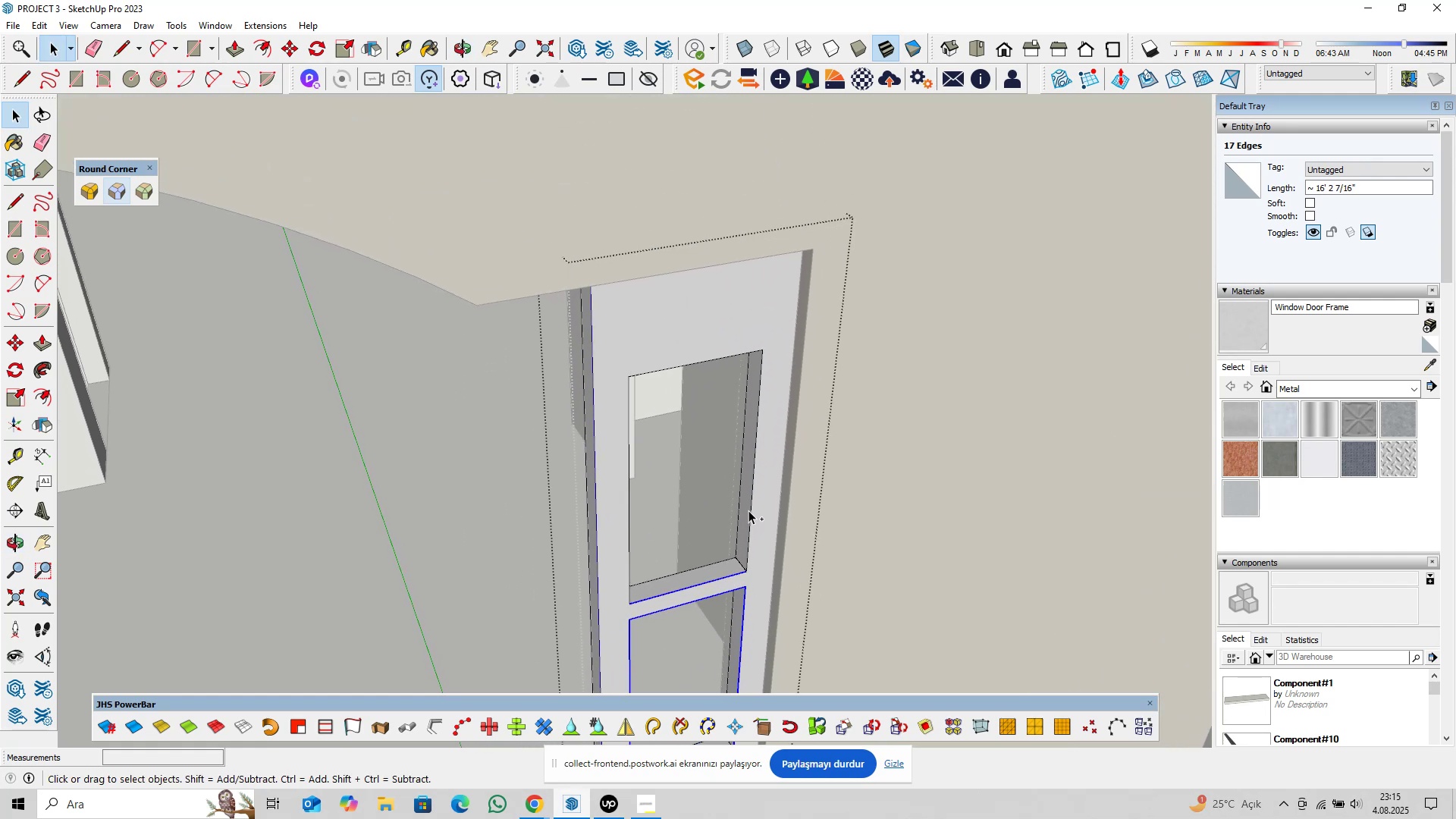 
left_click([750, 507])
 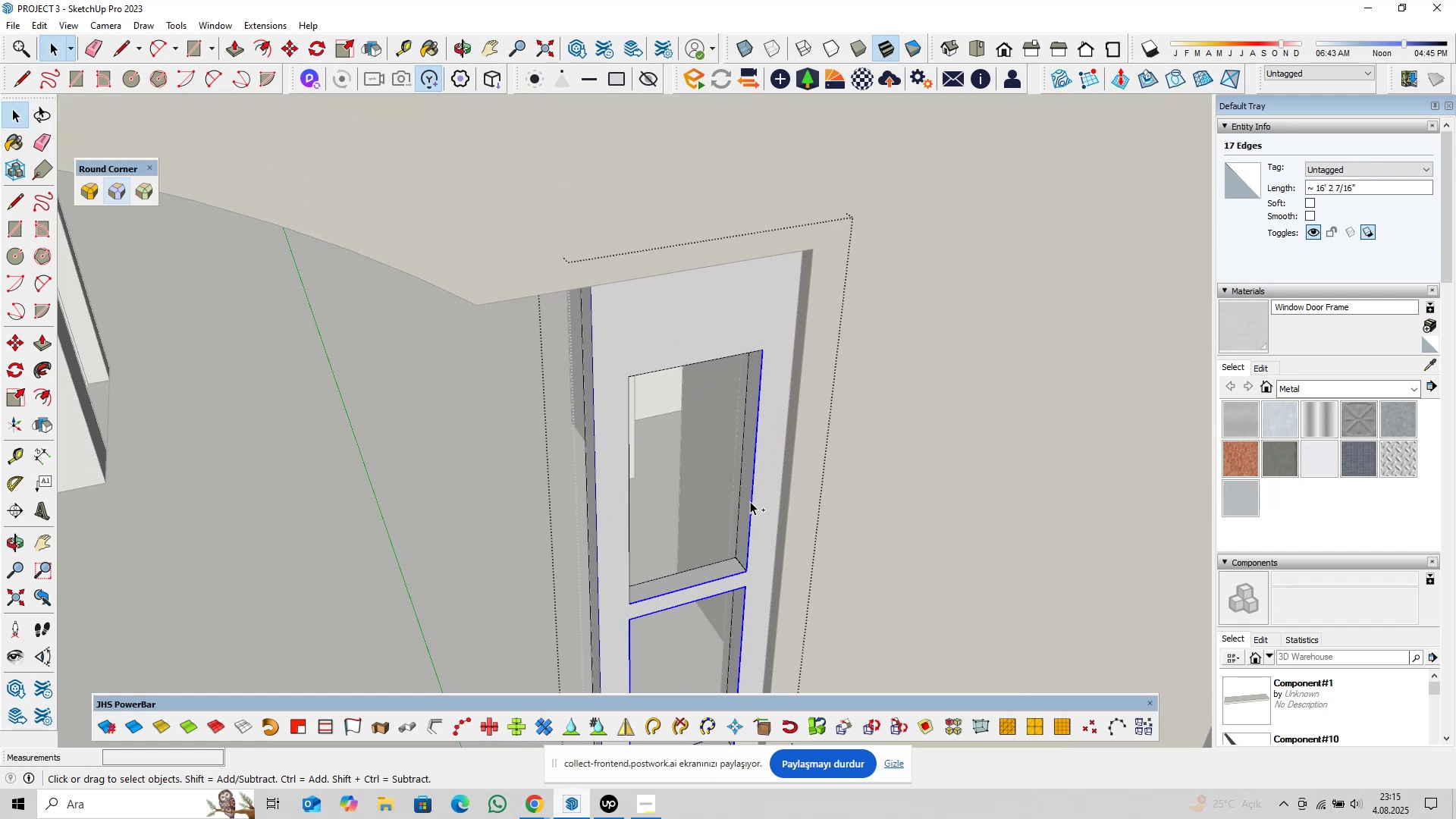 
hold_key(key=ControlLeft, duration=1.51)
left_click([690, 363])
 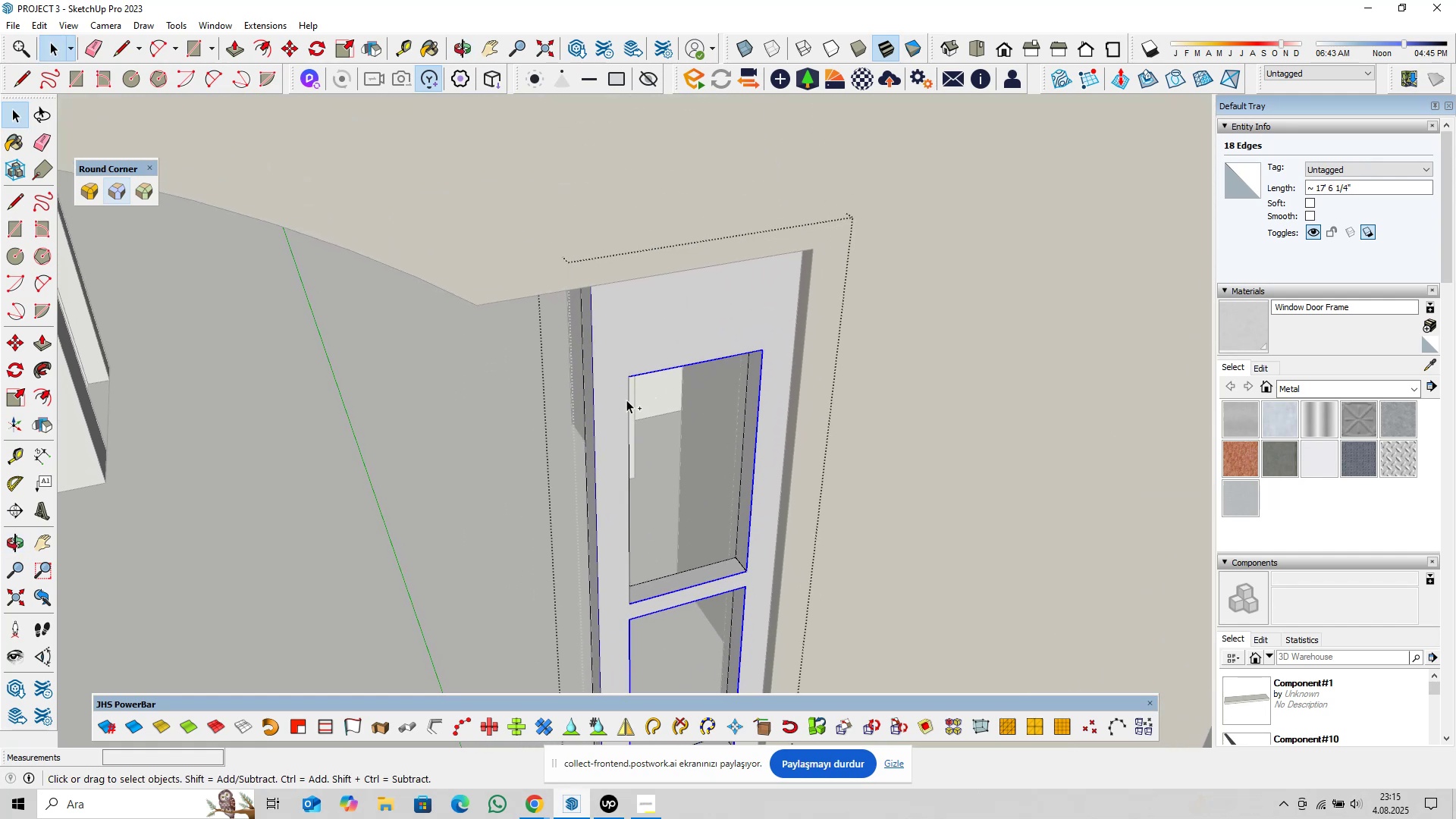 
hold_key(key=ControlLeft, duration=1.55)
left_click([626, 400])
 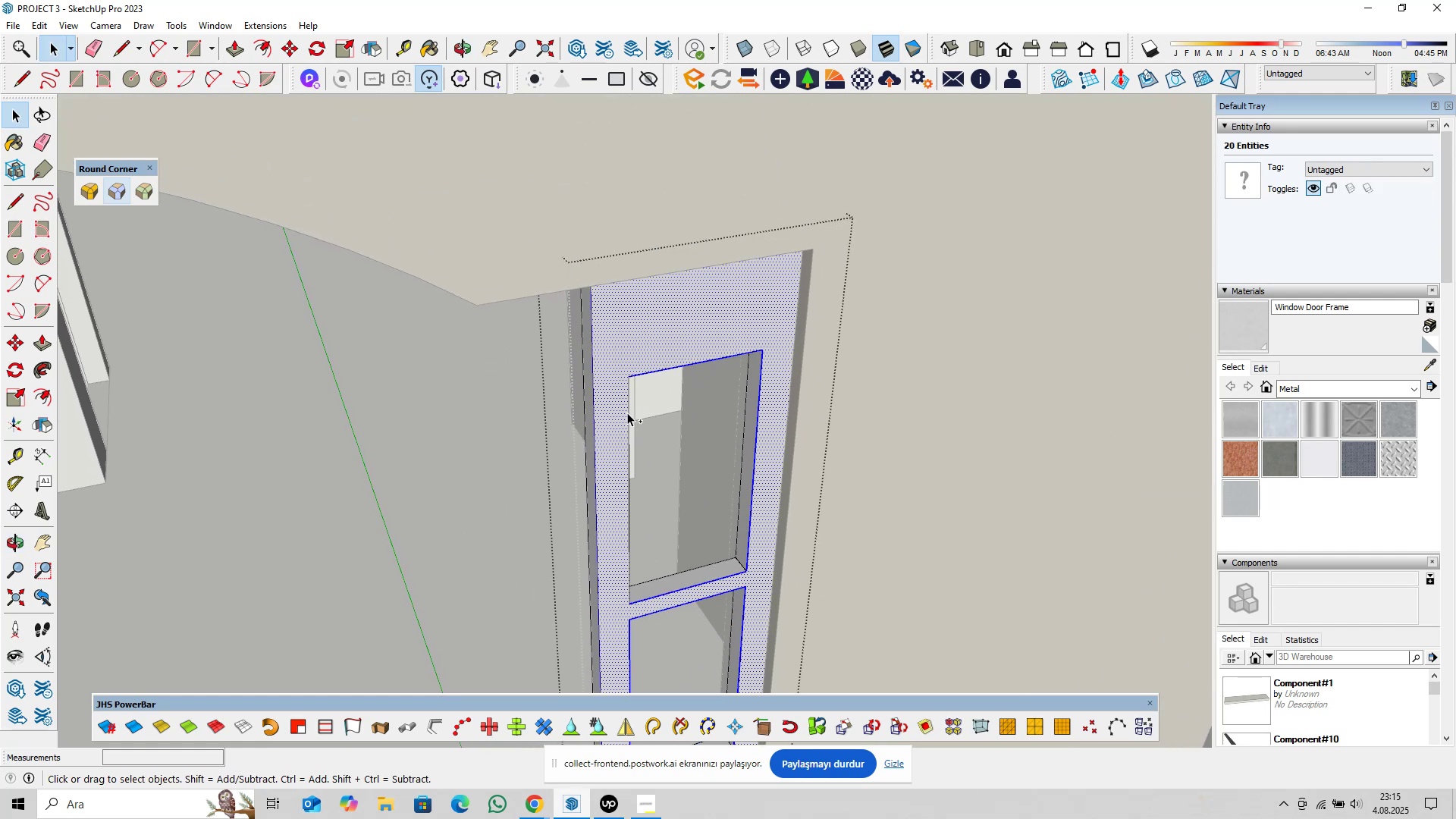 
left_click([629, 413])
 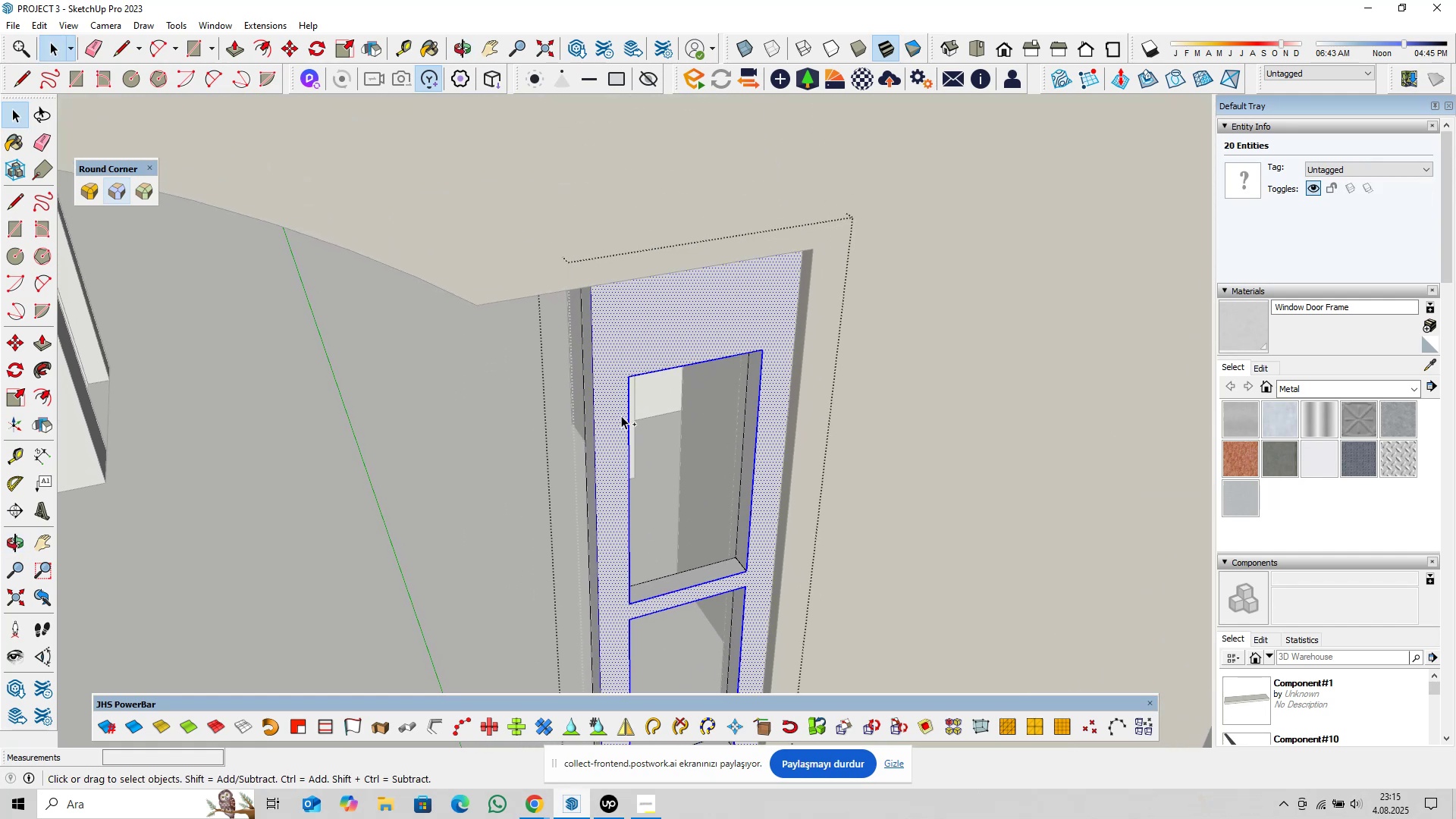 
hold_key(key=ShiftLeft, duration=0.31)
double_click([617, 405])
 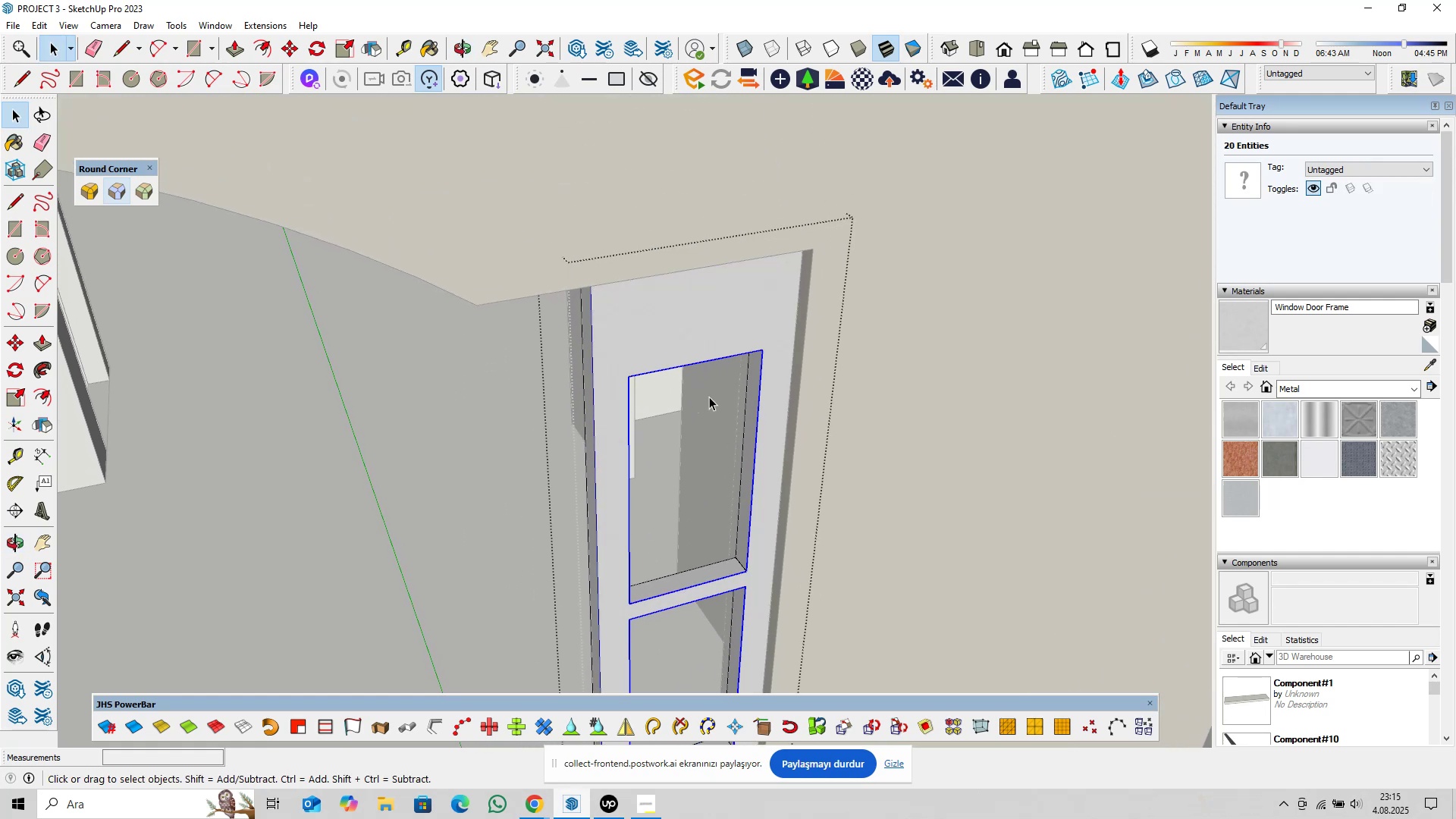 
scroll: coordinate [761, 473], scroll_direction: down, amount: 5.0
 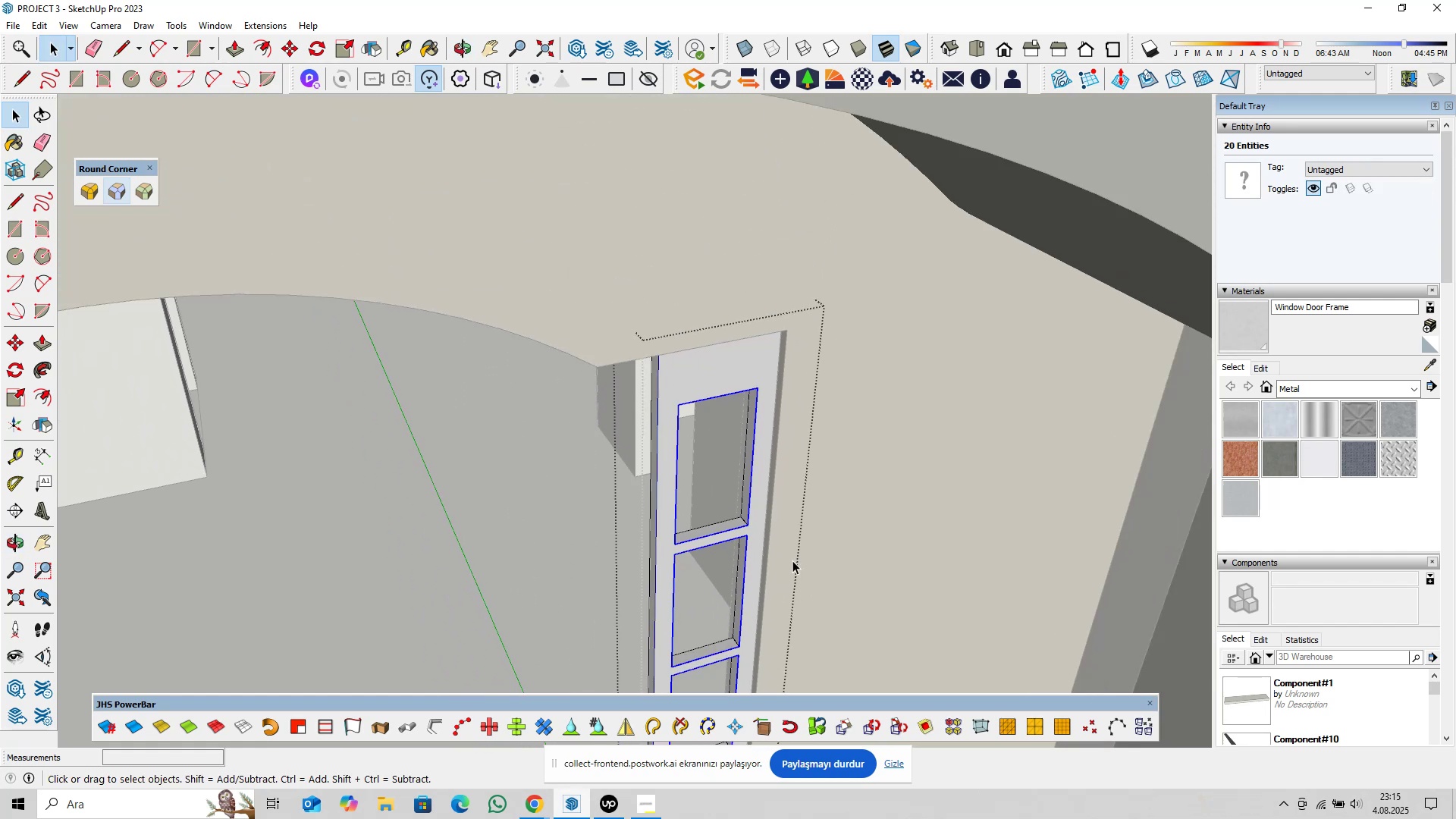 
hold_key(key=ShiftLeft, duration=0.33)
 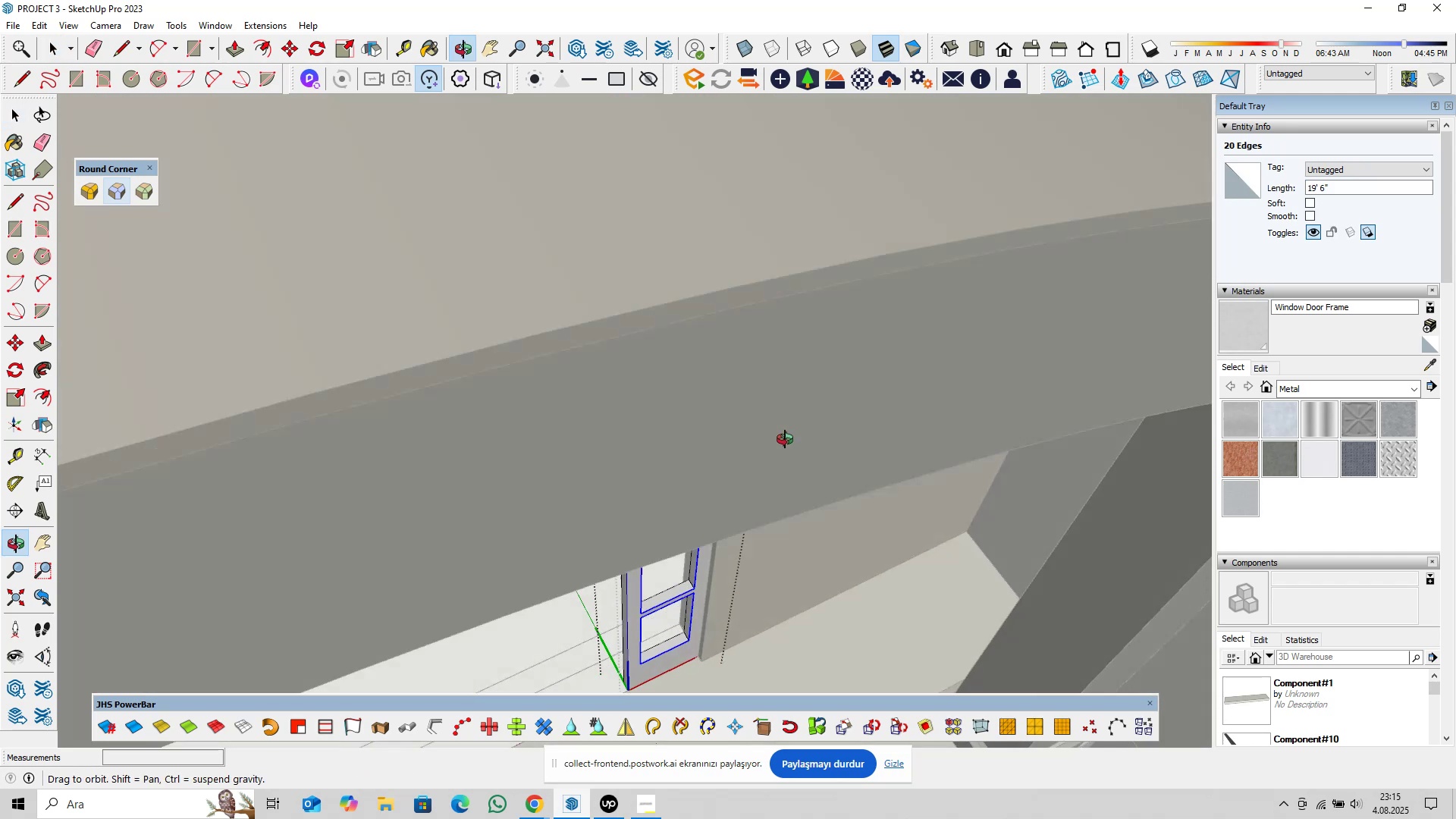 
hold_key(key=ShiftLeft, duration=0.42)
 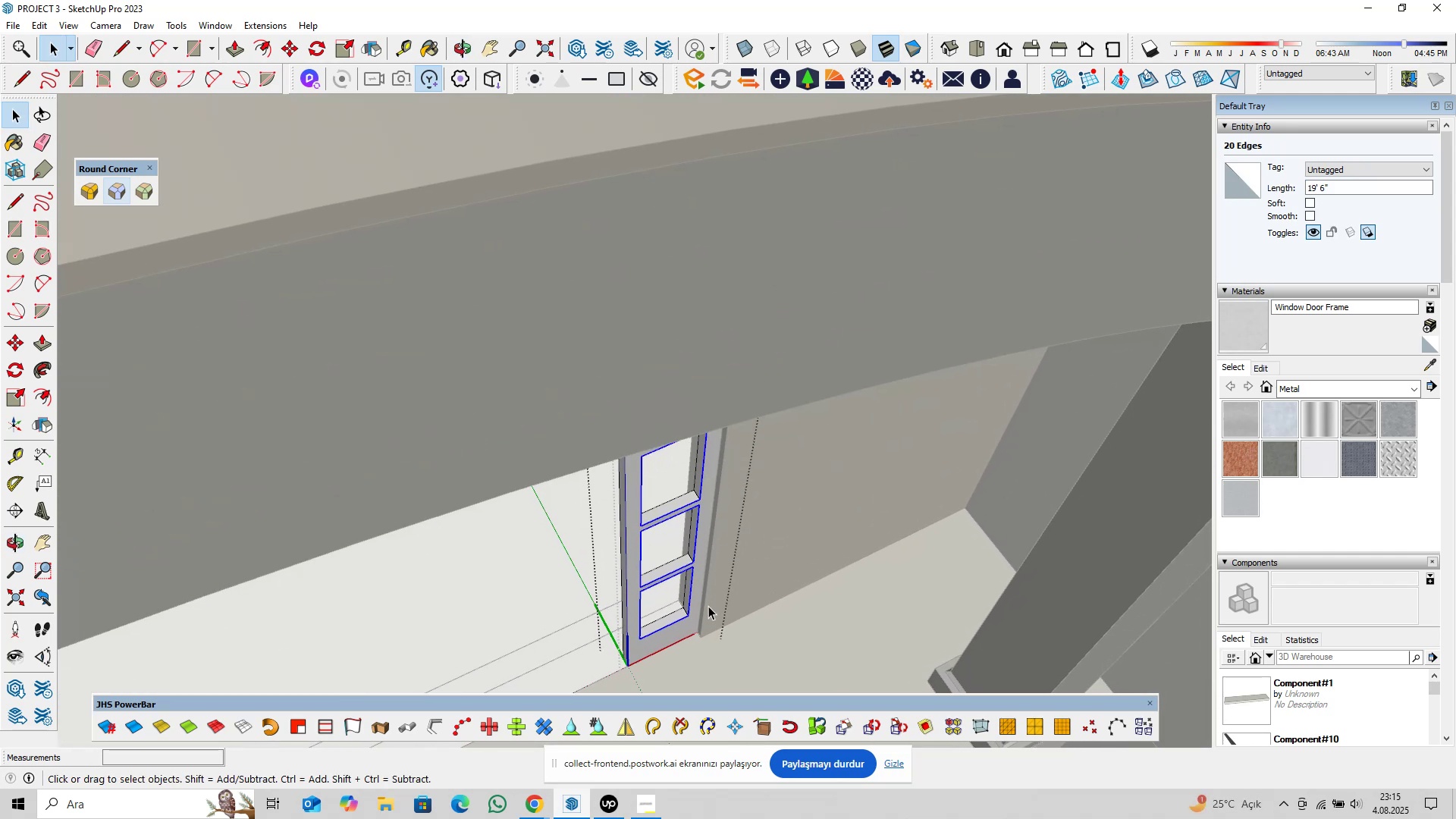 
scroll: coordinate [766, 523], scroll_direction: up, amount: 22.0
 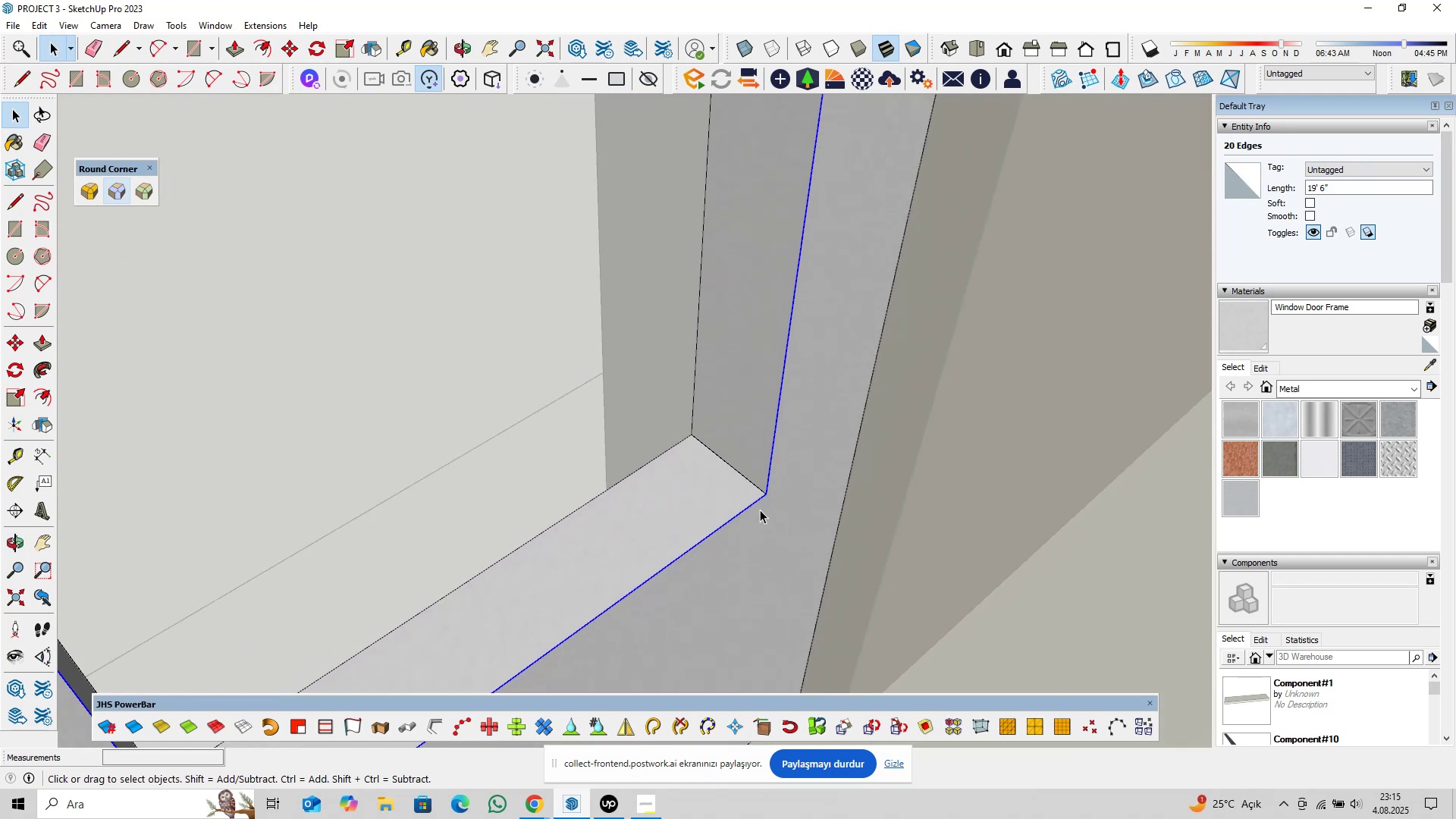 
key(M)
 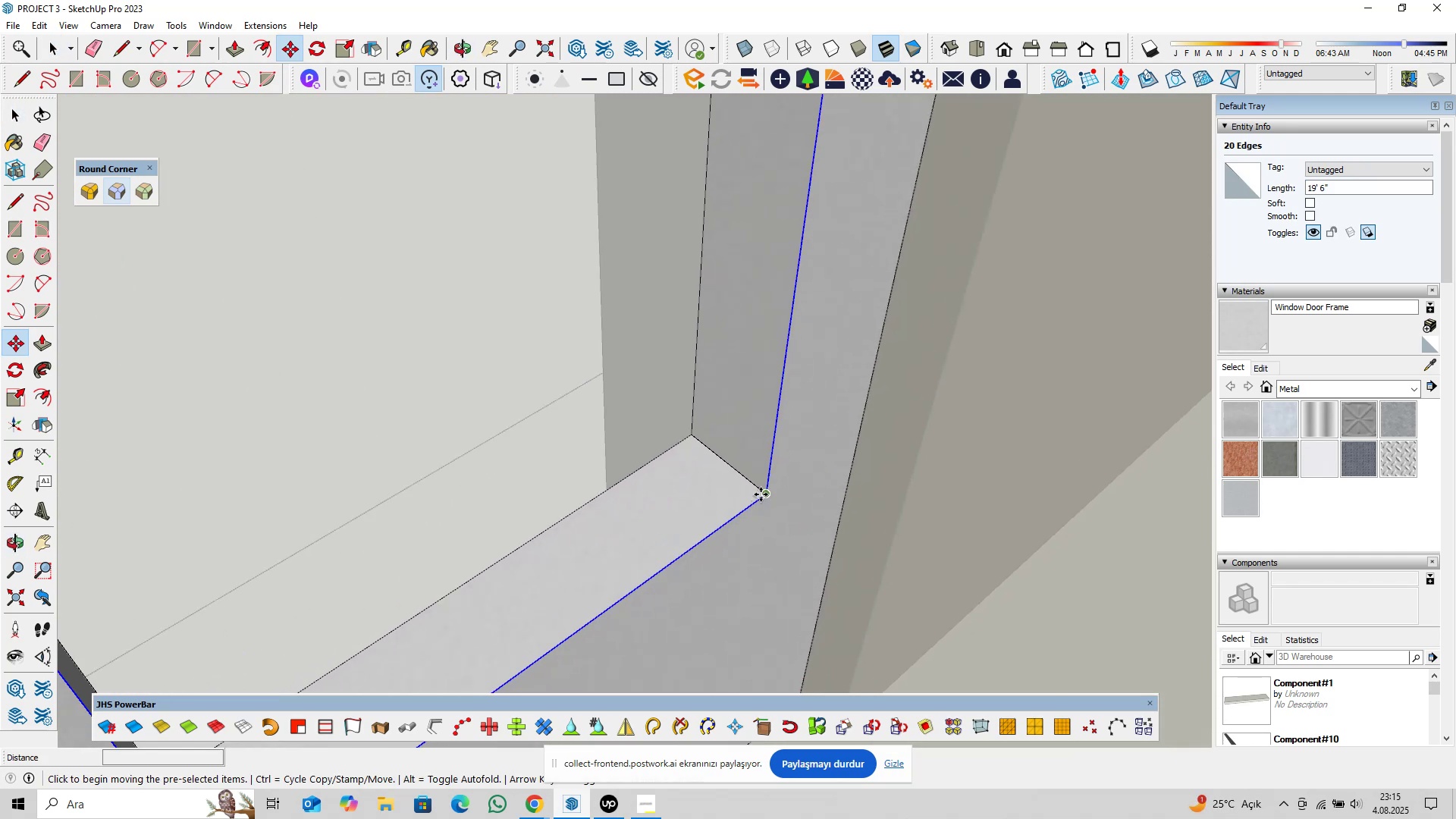 
left_click([761, 494])
 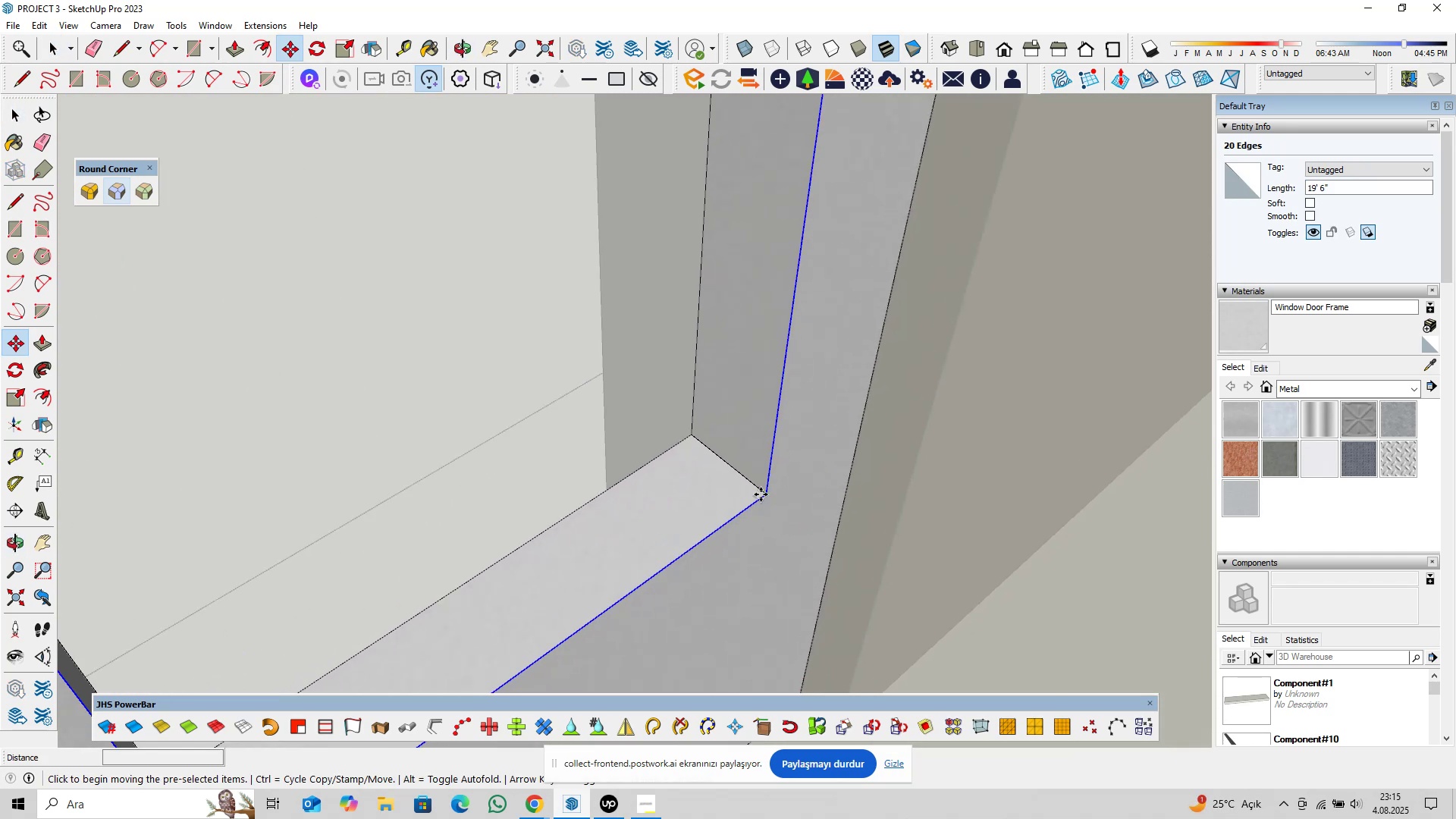 
key(Control+ControlLeft)
 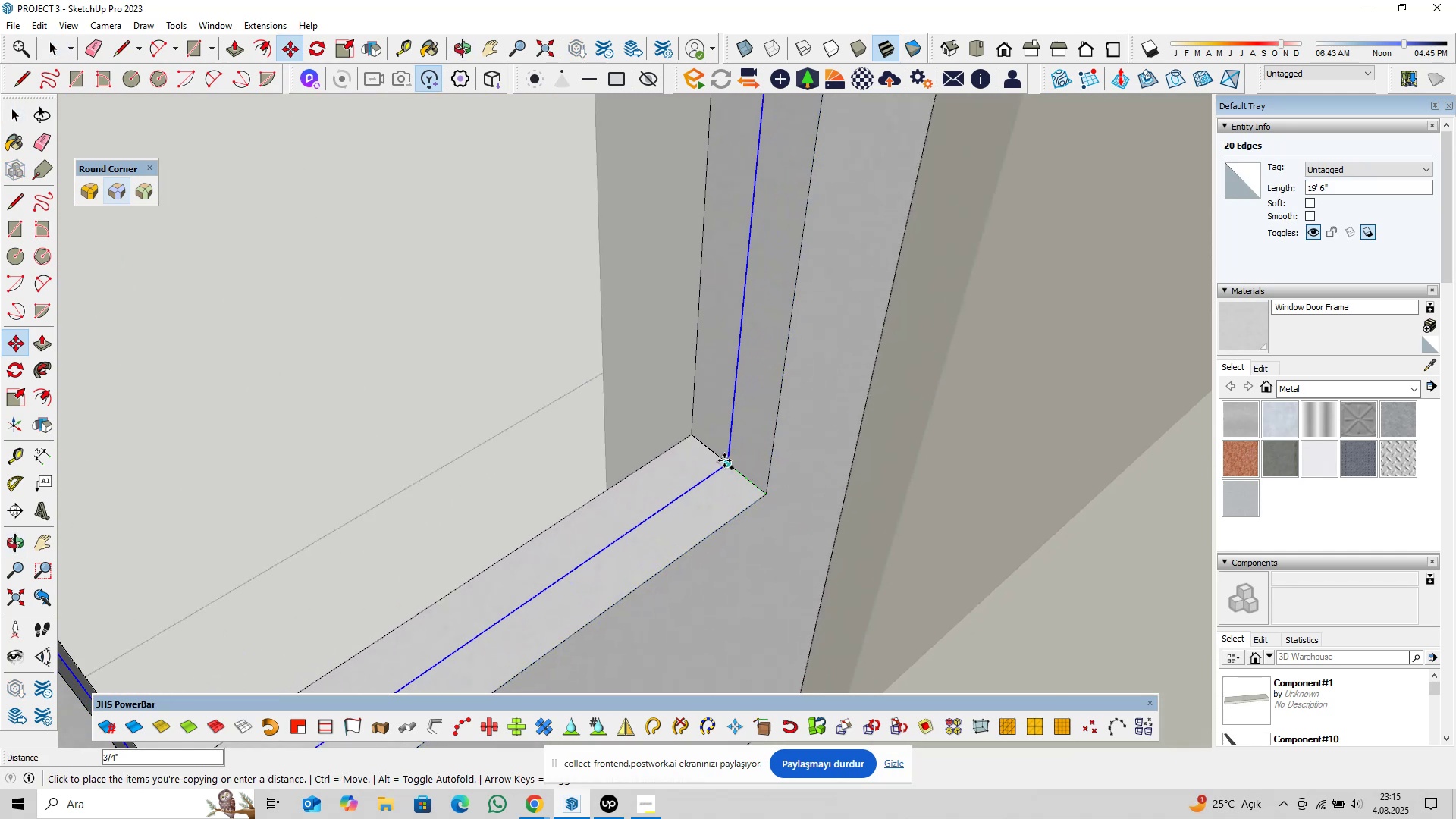 
left_click([724, 460])
 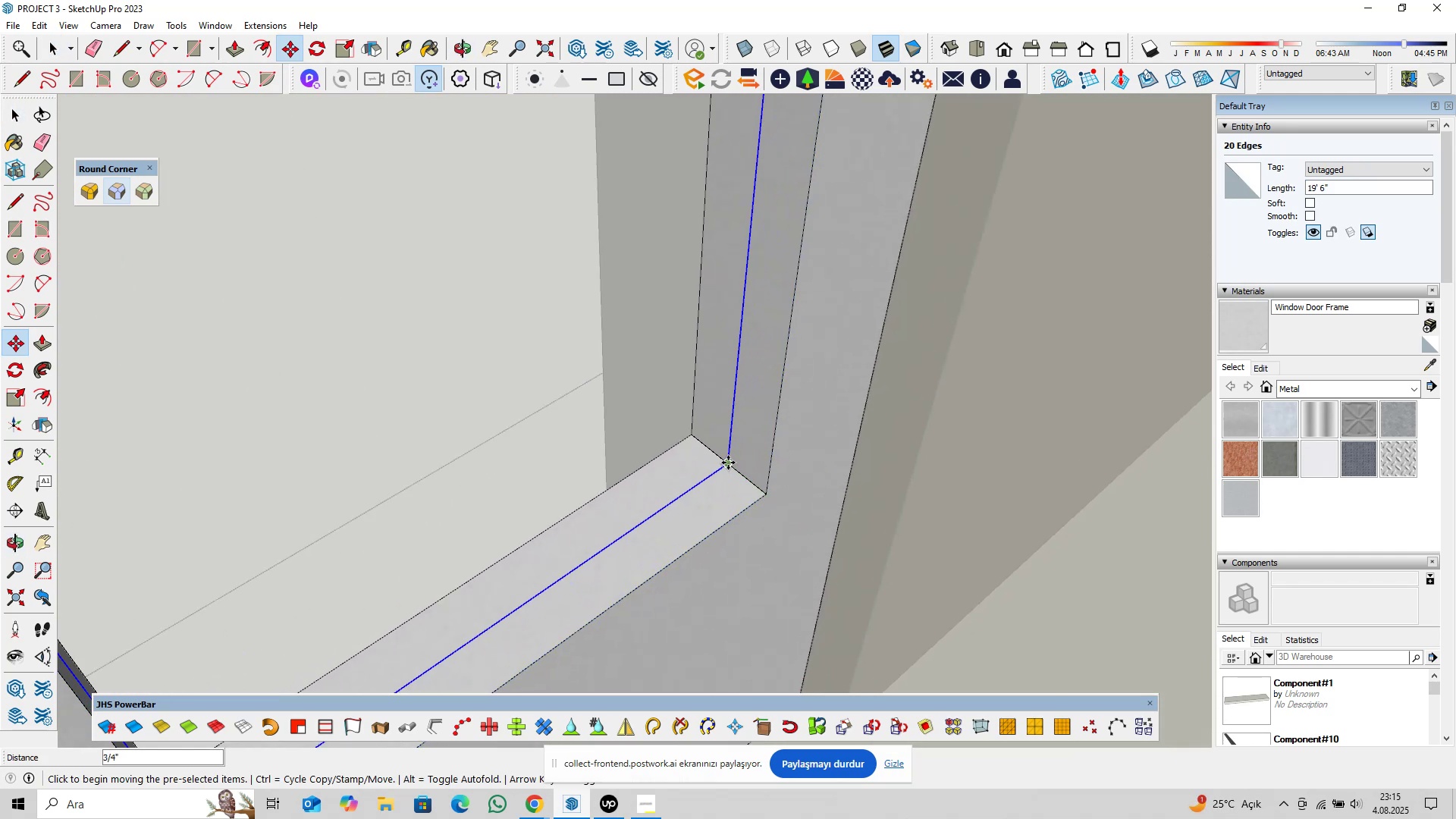 
left_click([728, 463])
 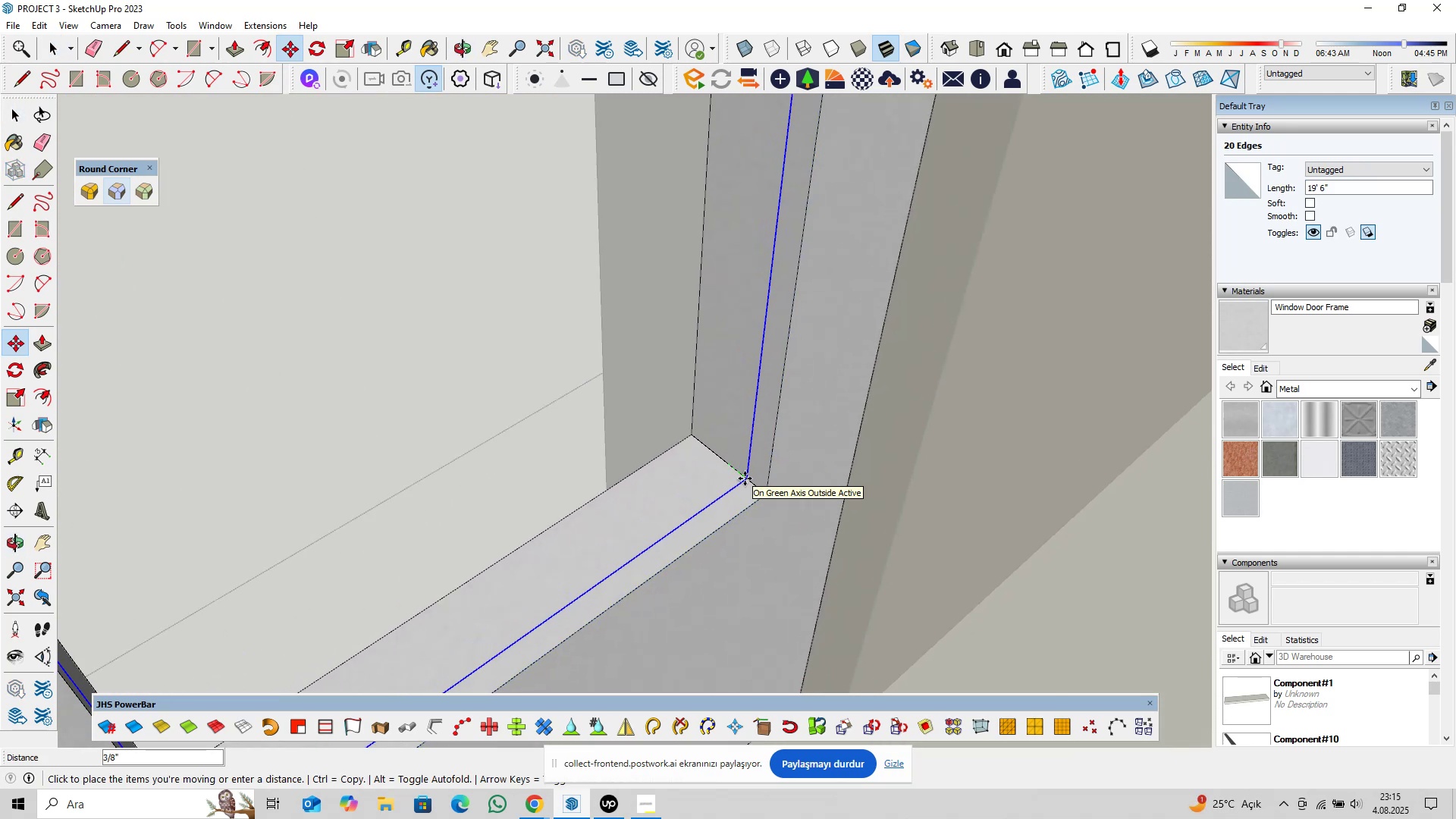 
type(0,25)
 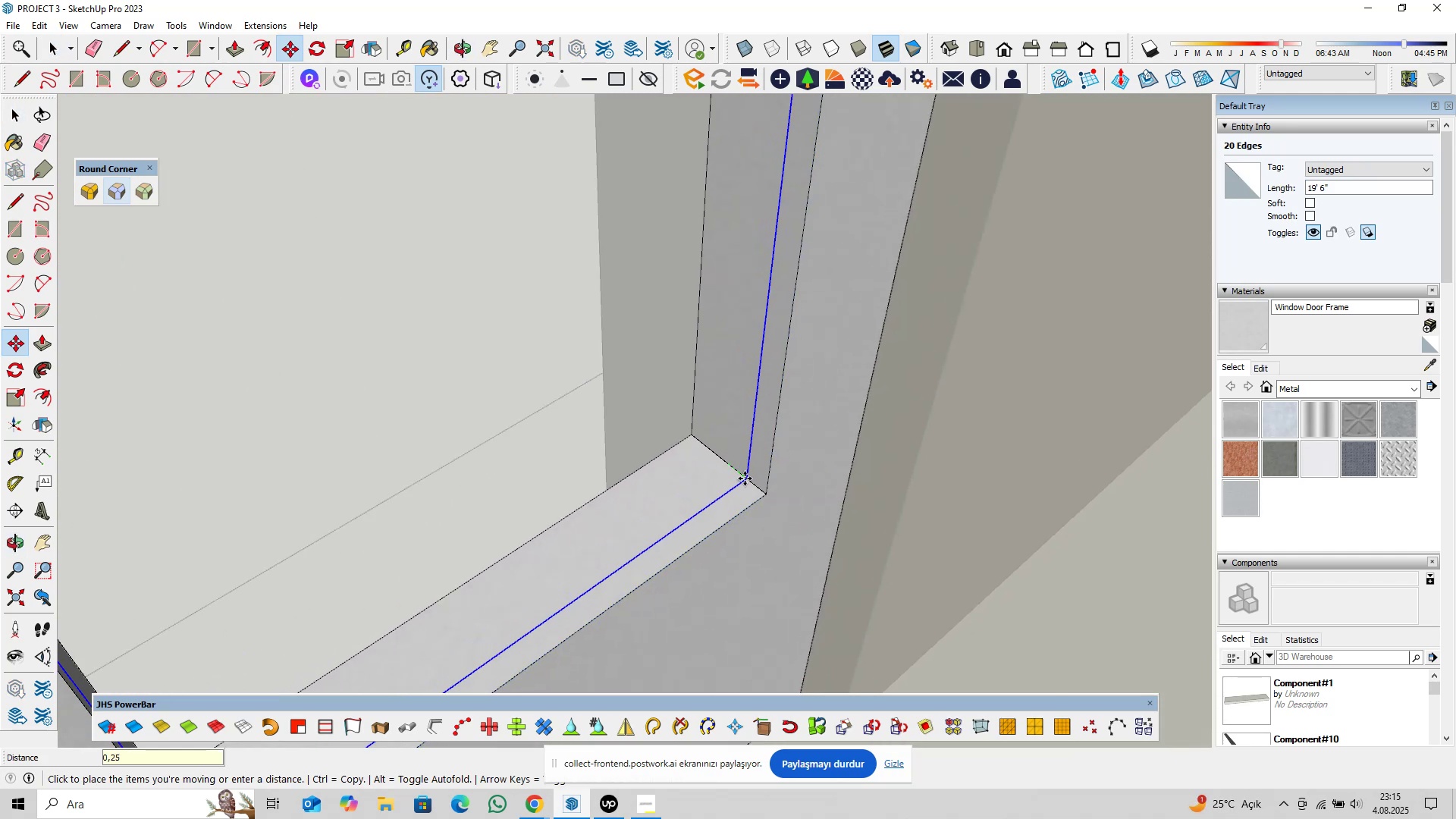 
key(Enter)
 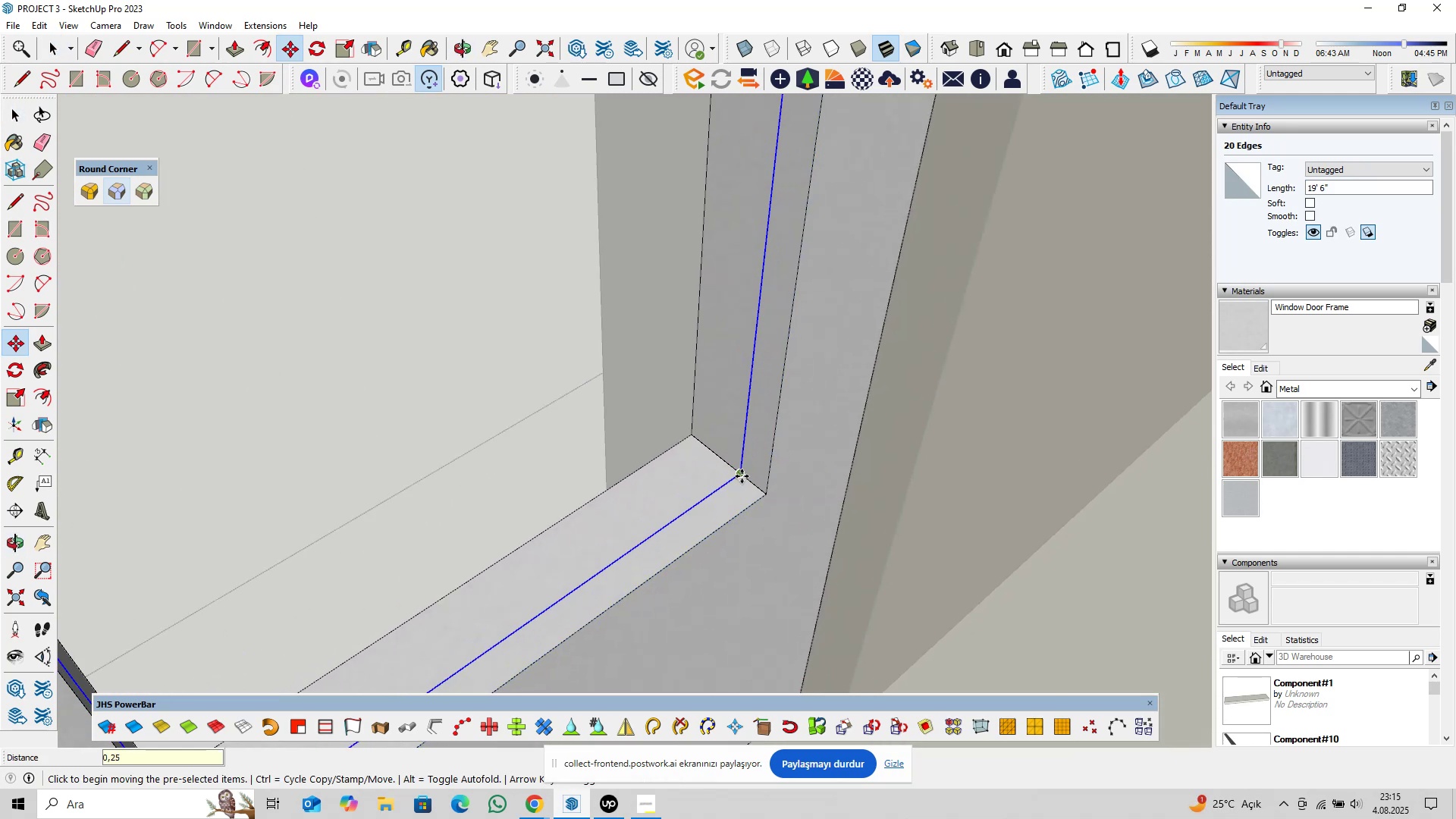 
key(Control+ControlLeft)
 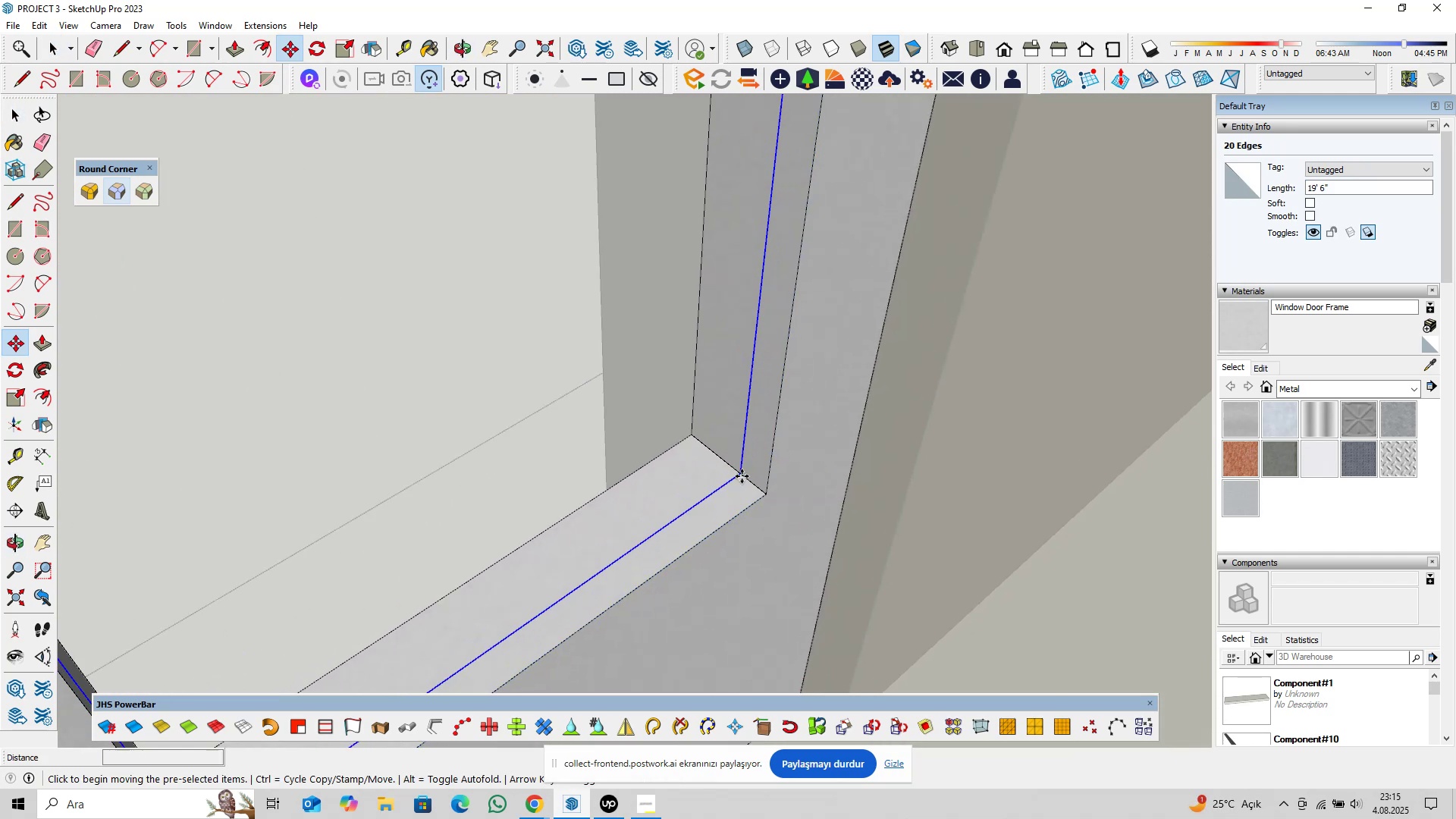 
left_click([742, 476])
 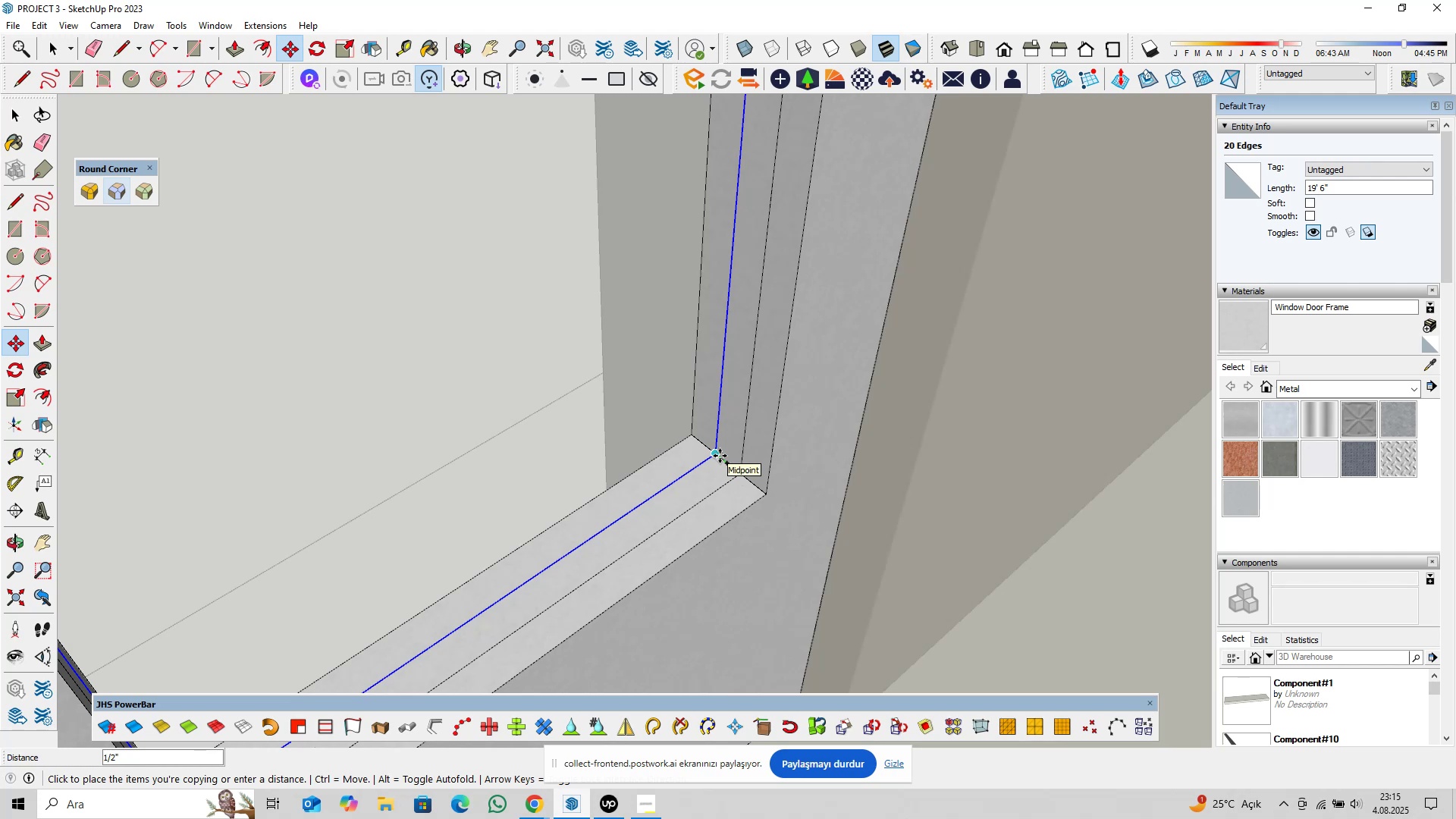 
key(0)
 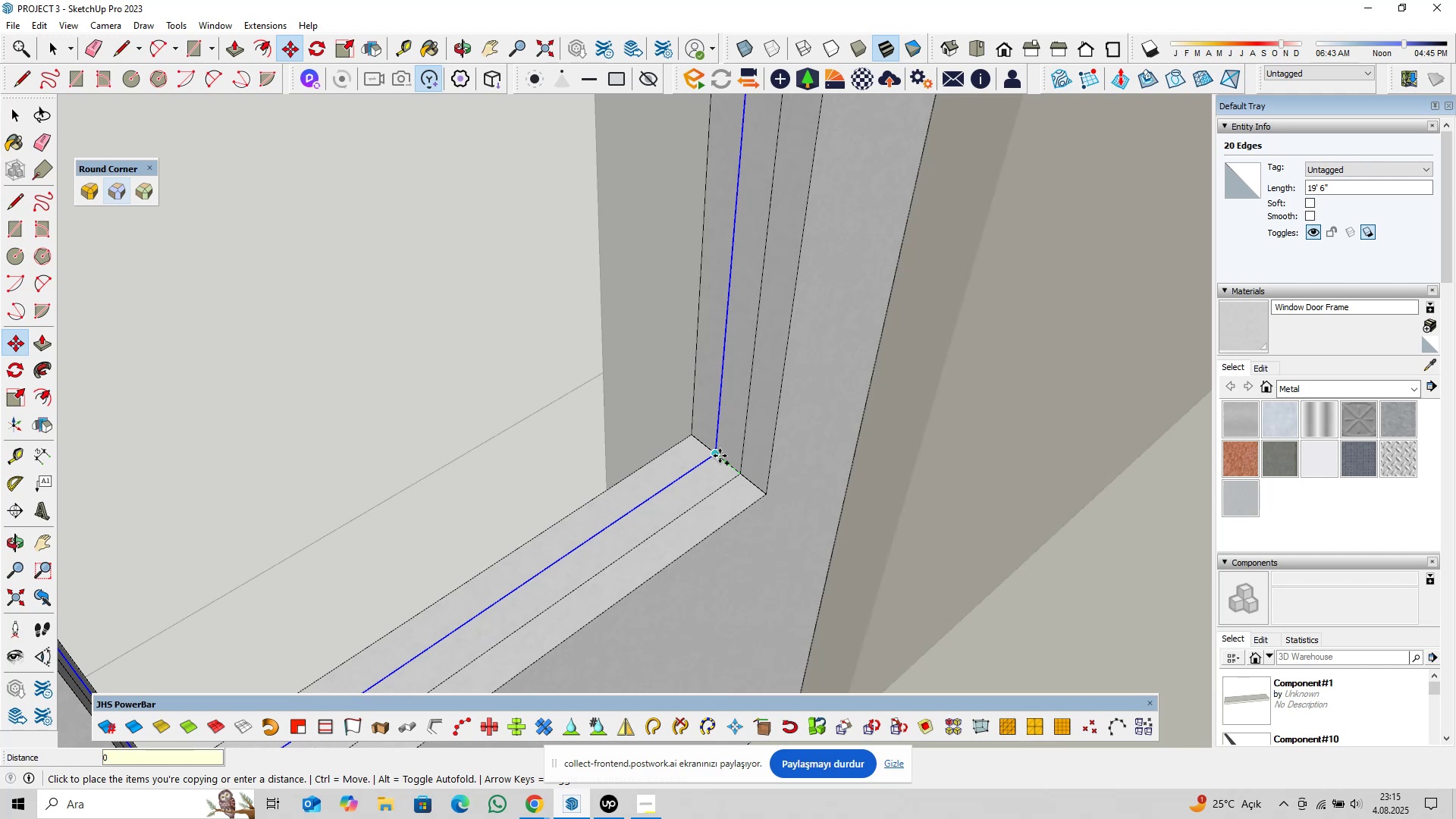 
key(Comma)
 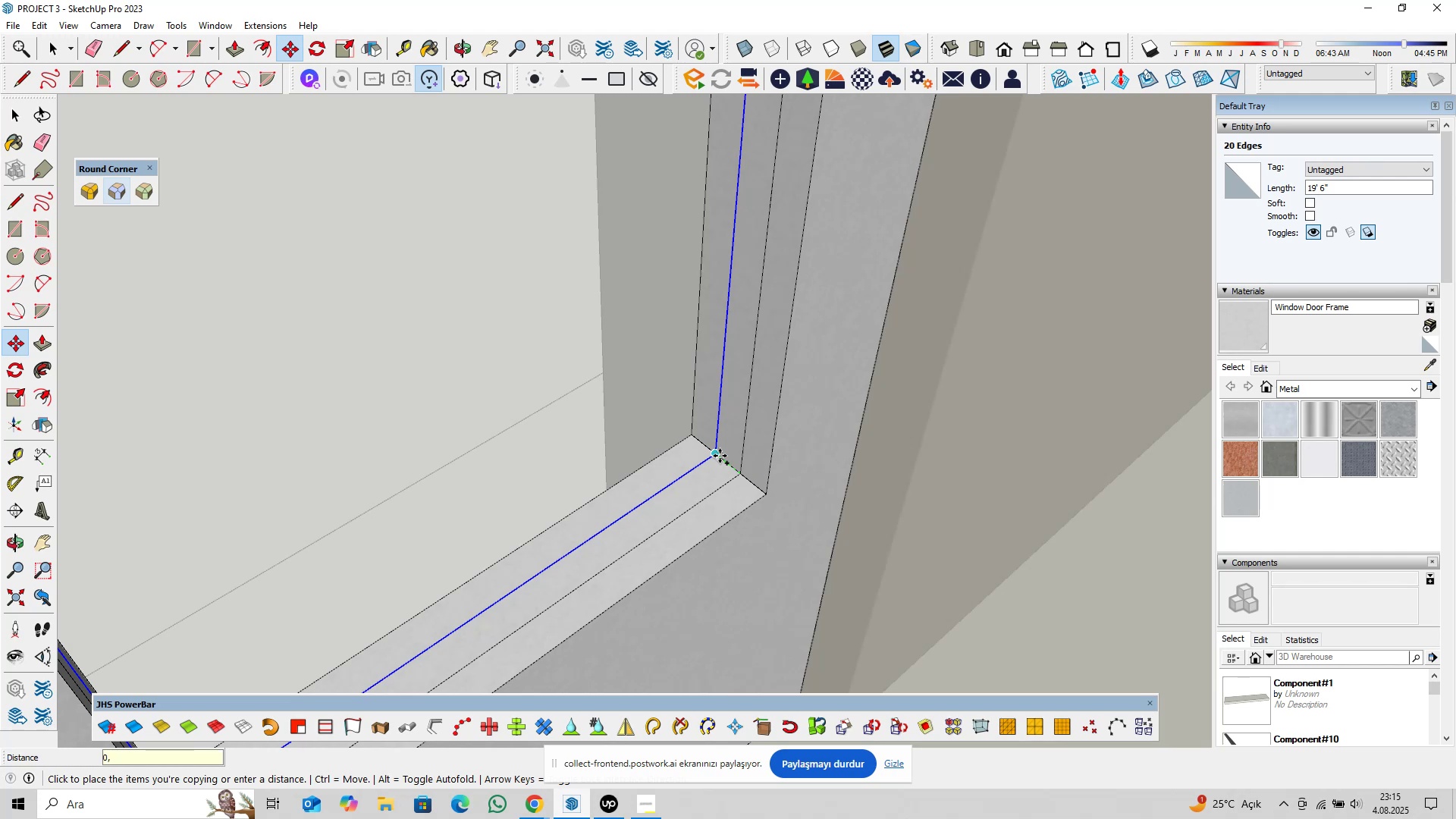 
key(5)
 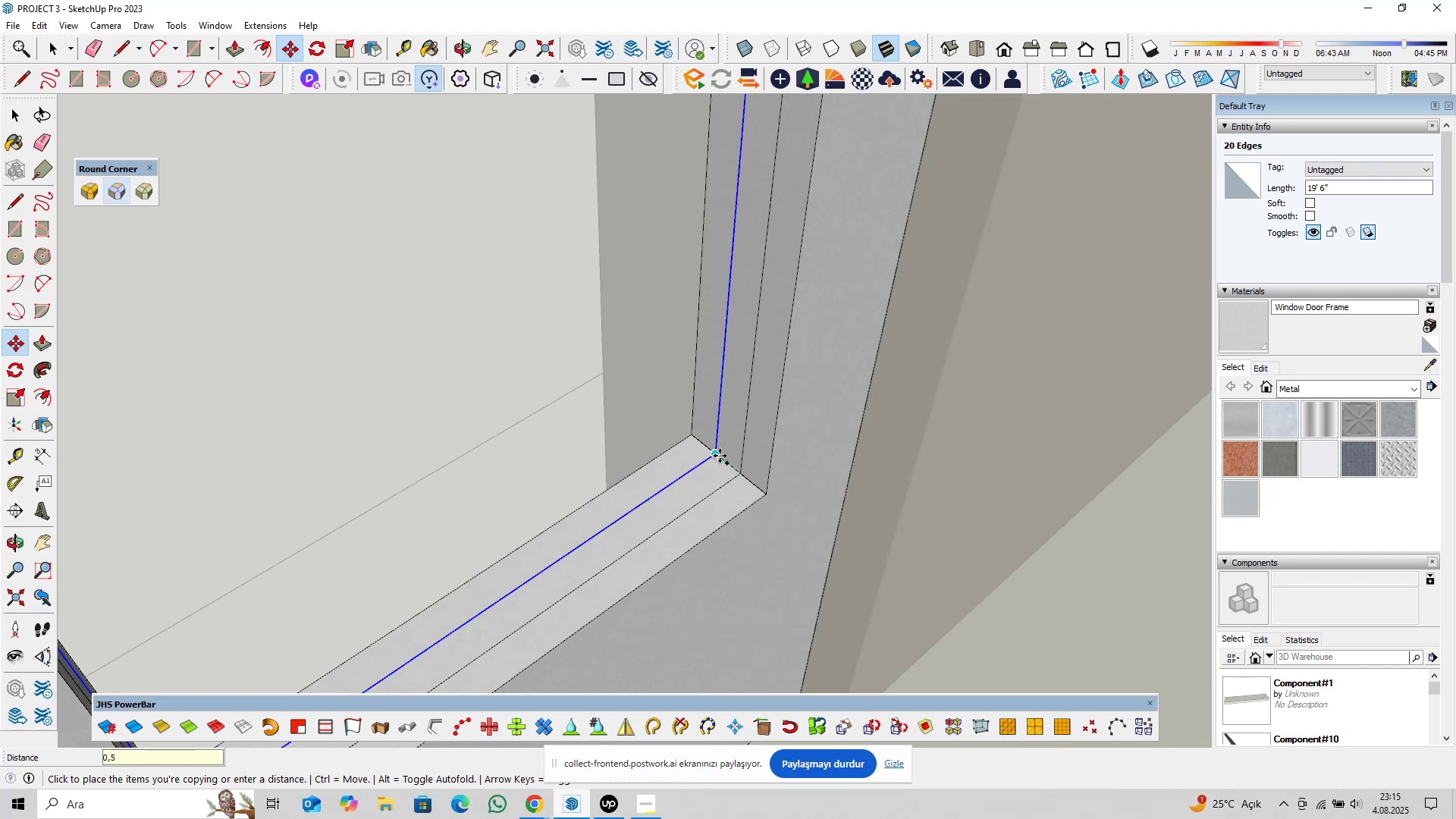 
key(Enter)
 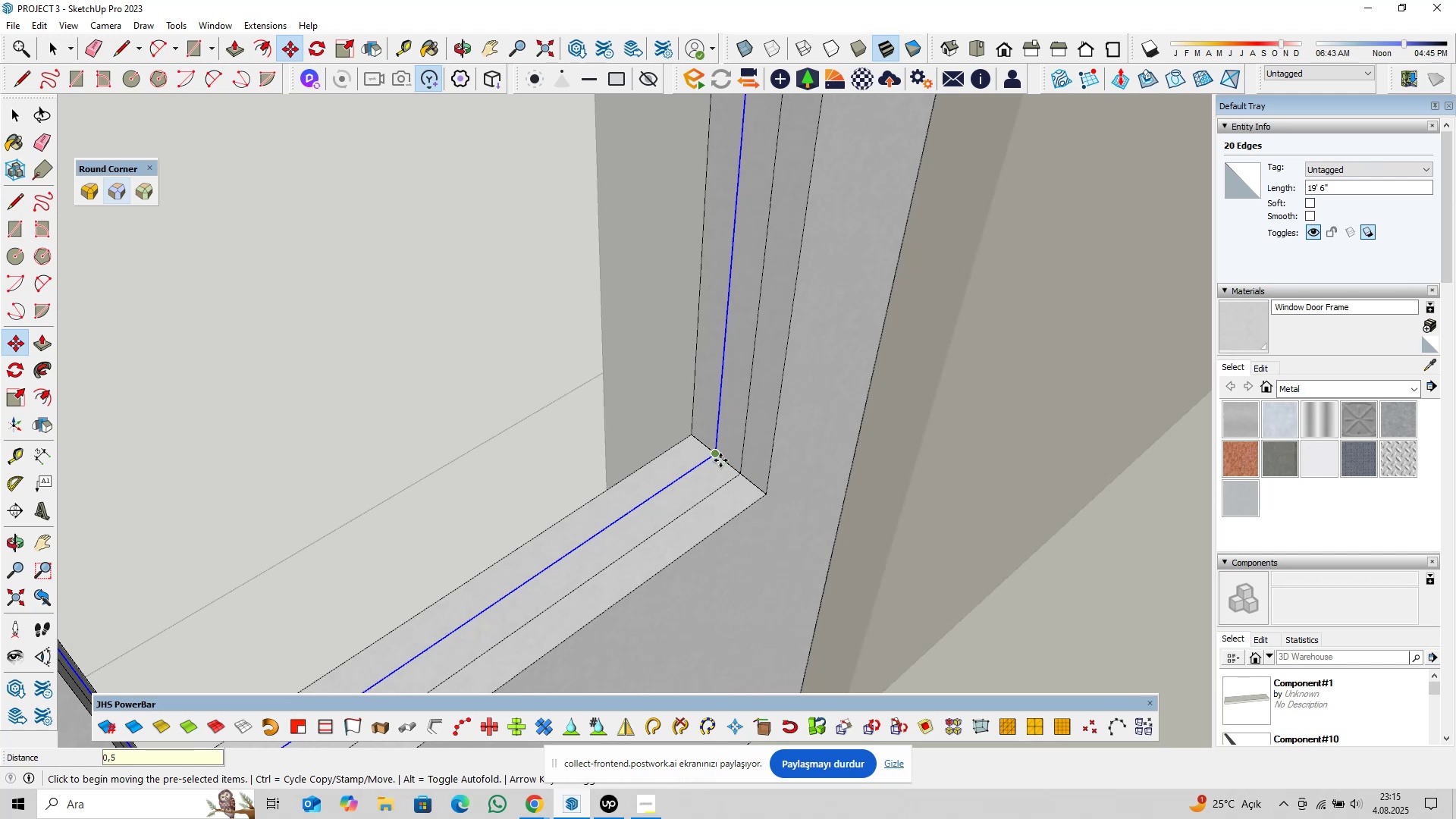 
key(Space)
 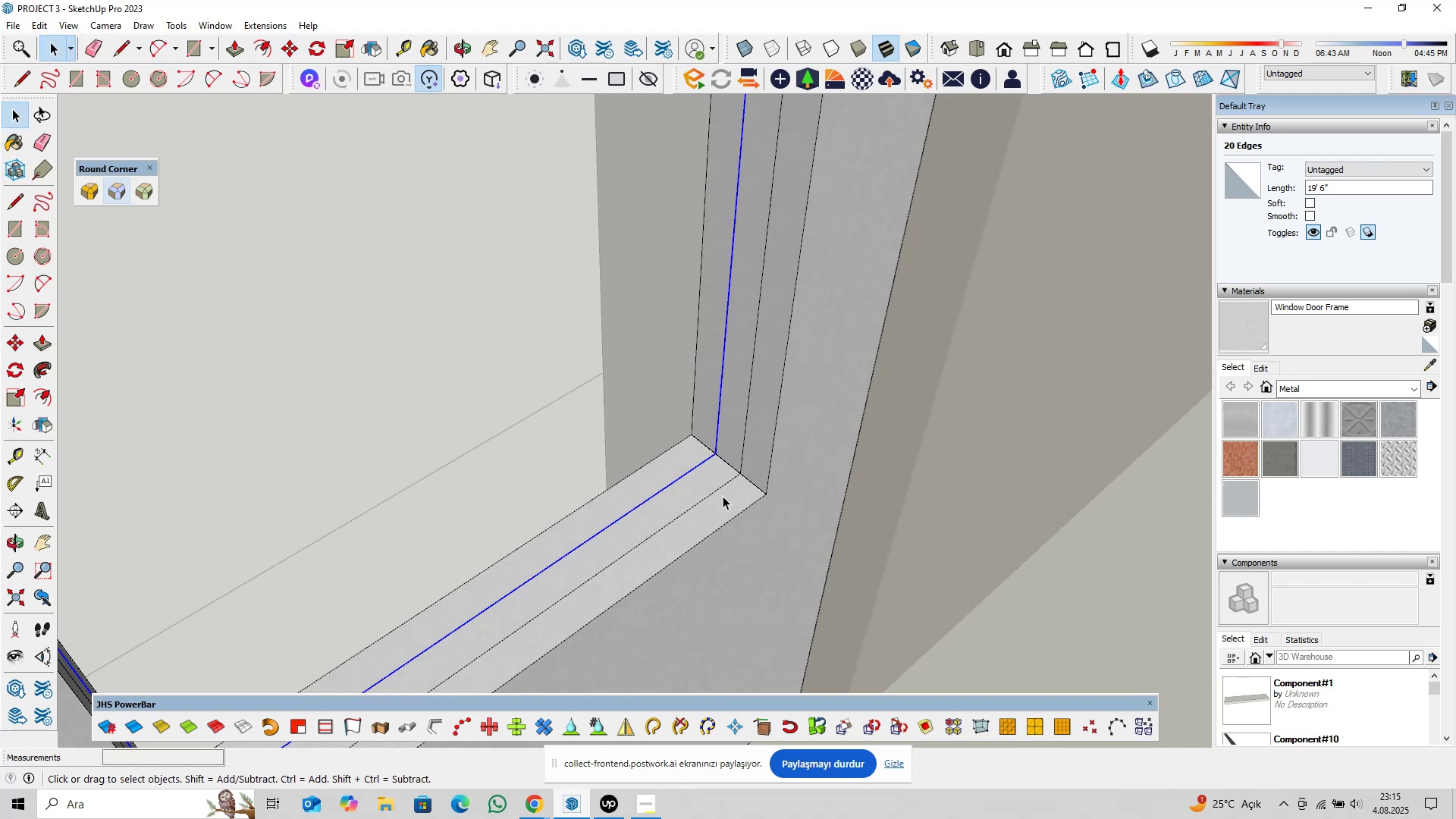 
scroll: coordinate [714, 523], scroll_direction: down, amount: 11.0
 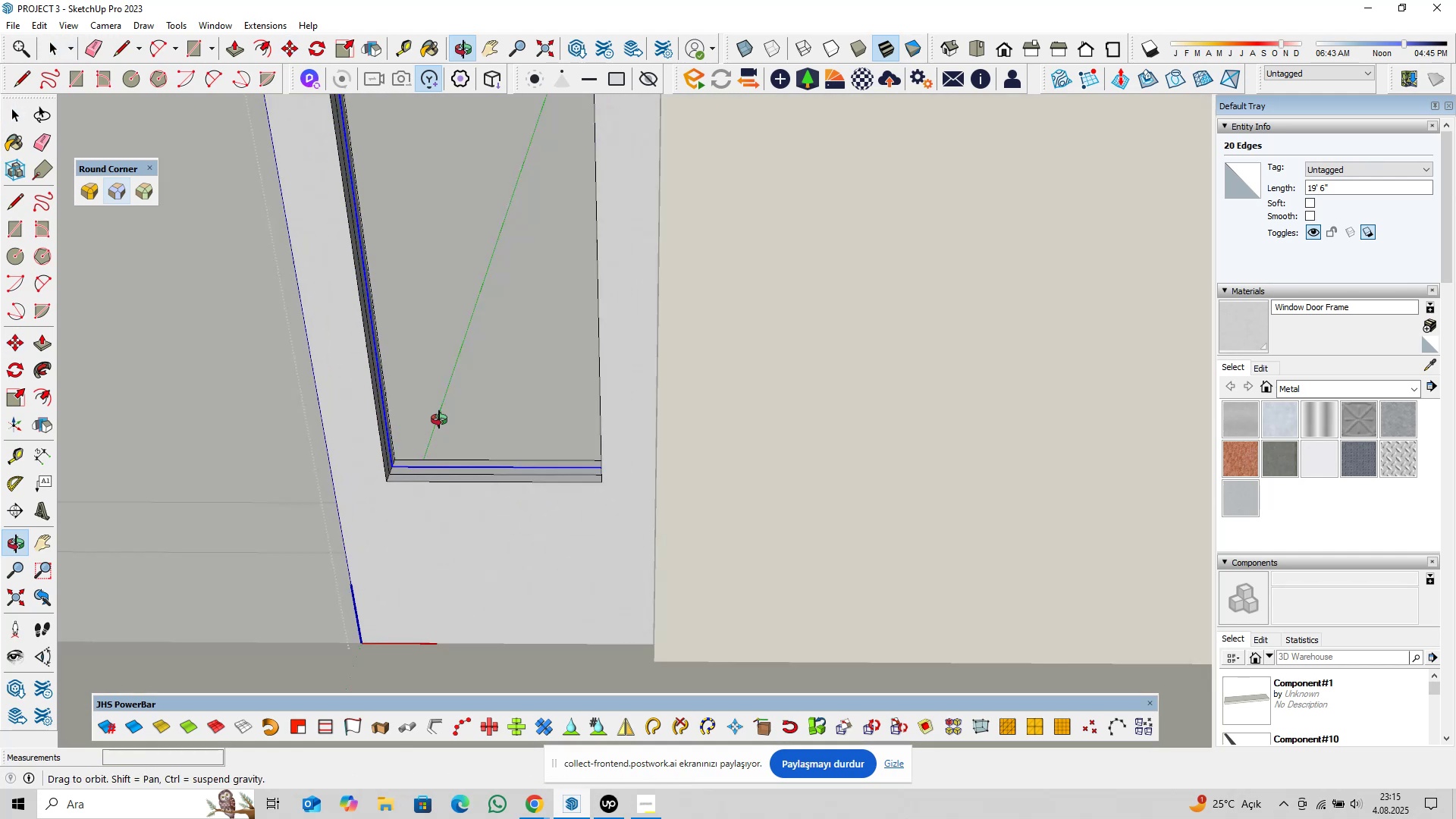 
hold_key(key=ShiftLeft, duration=0.35)
 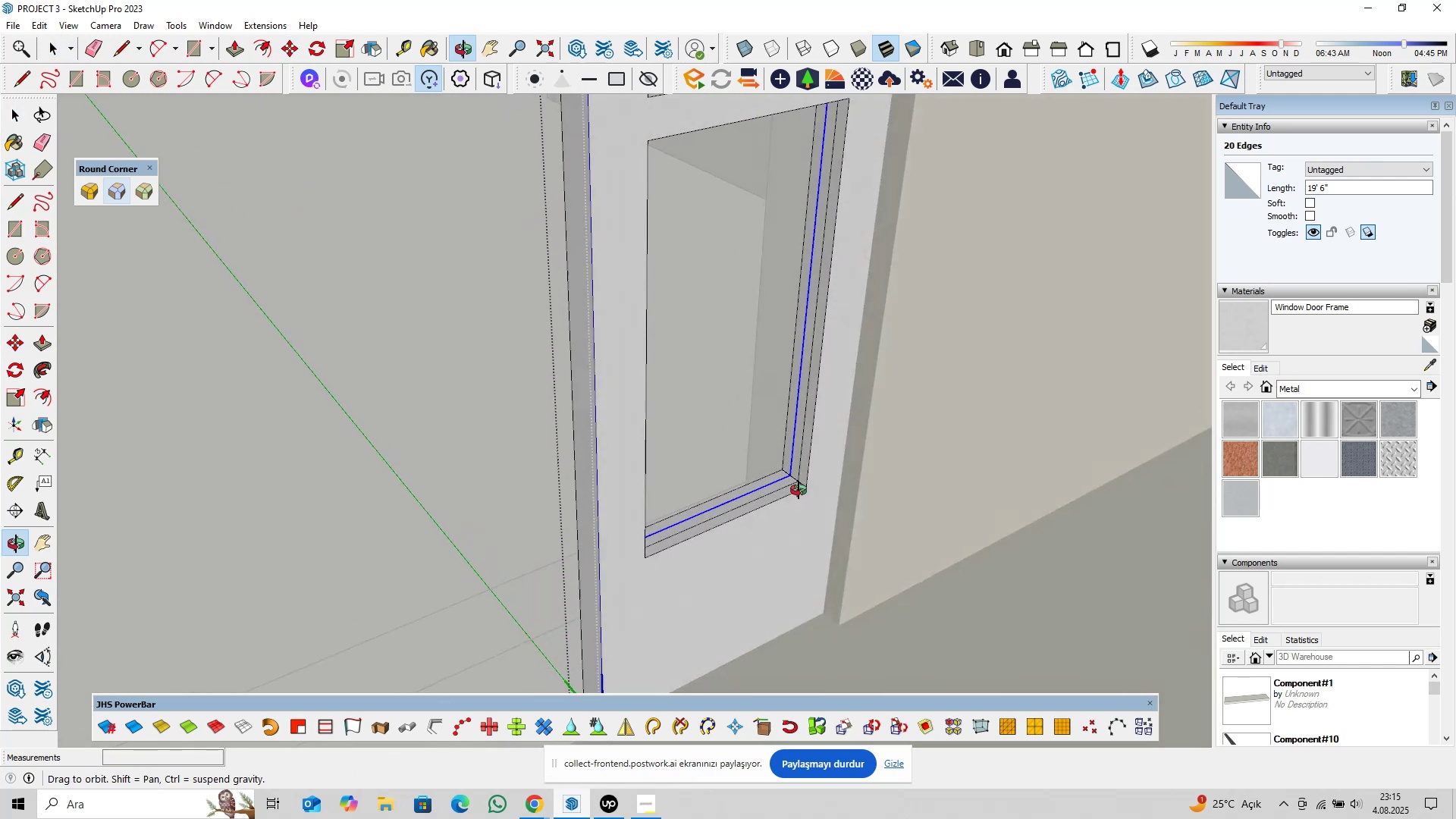 
scroll: coordinate [783, 488], scroll_direction: up, amount: 7.0
 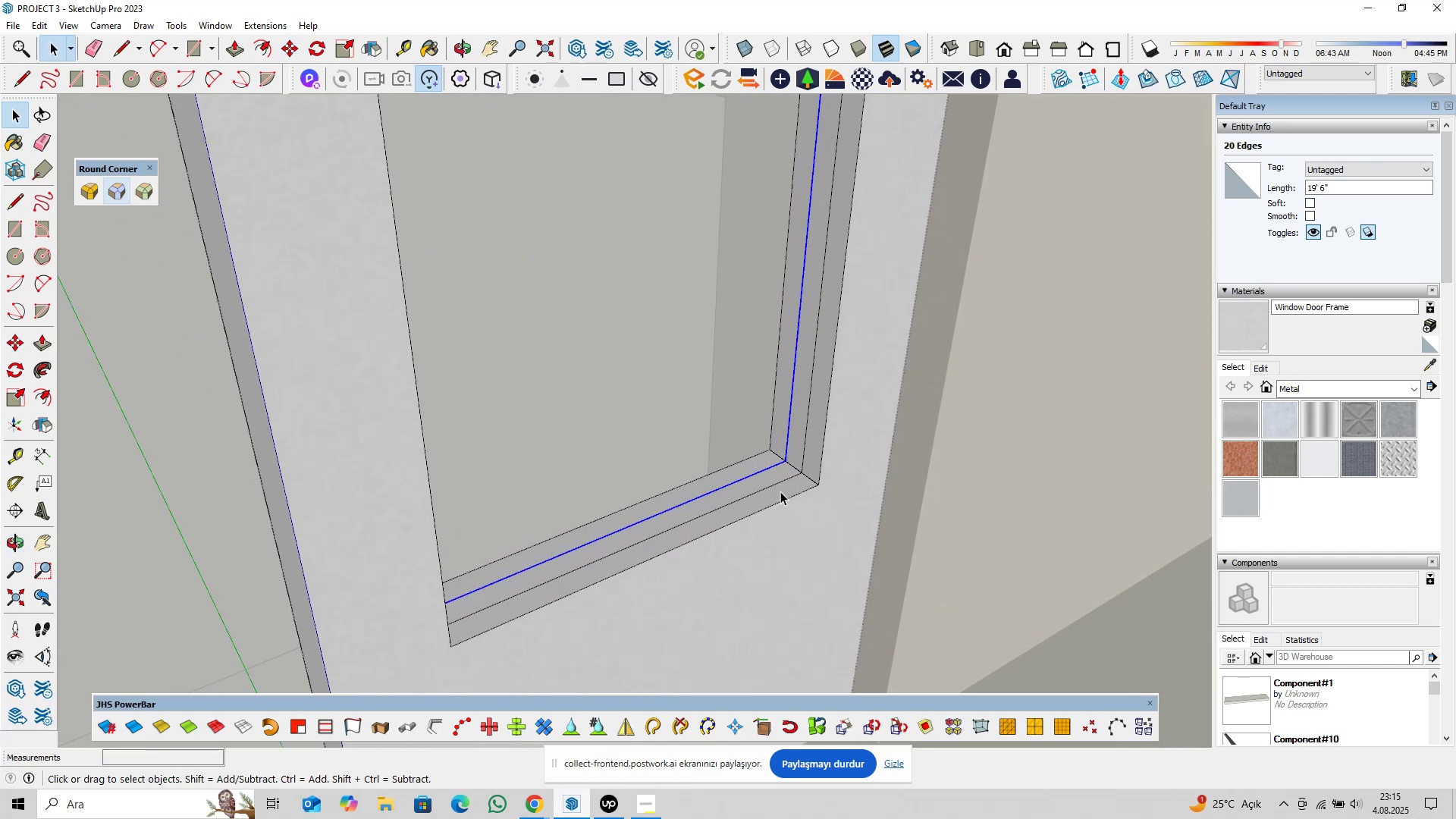 
key(P)
 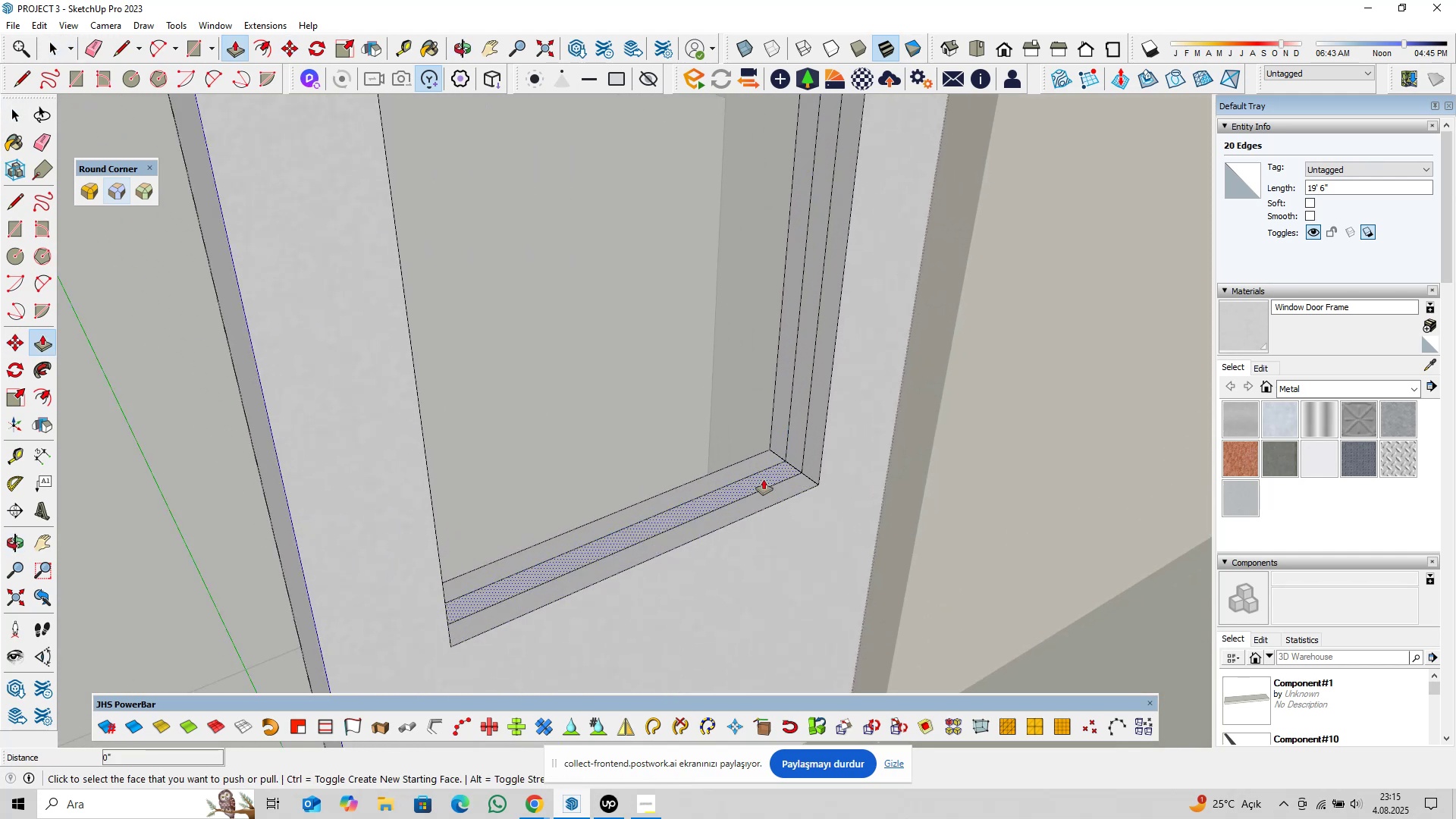 
left_click([764, 479])
 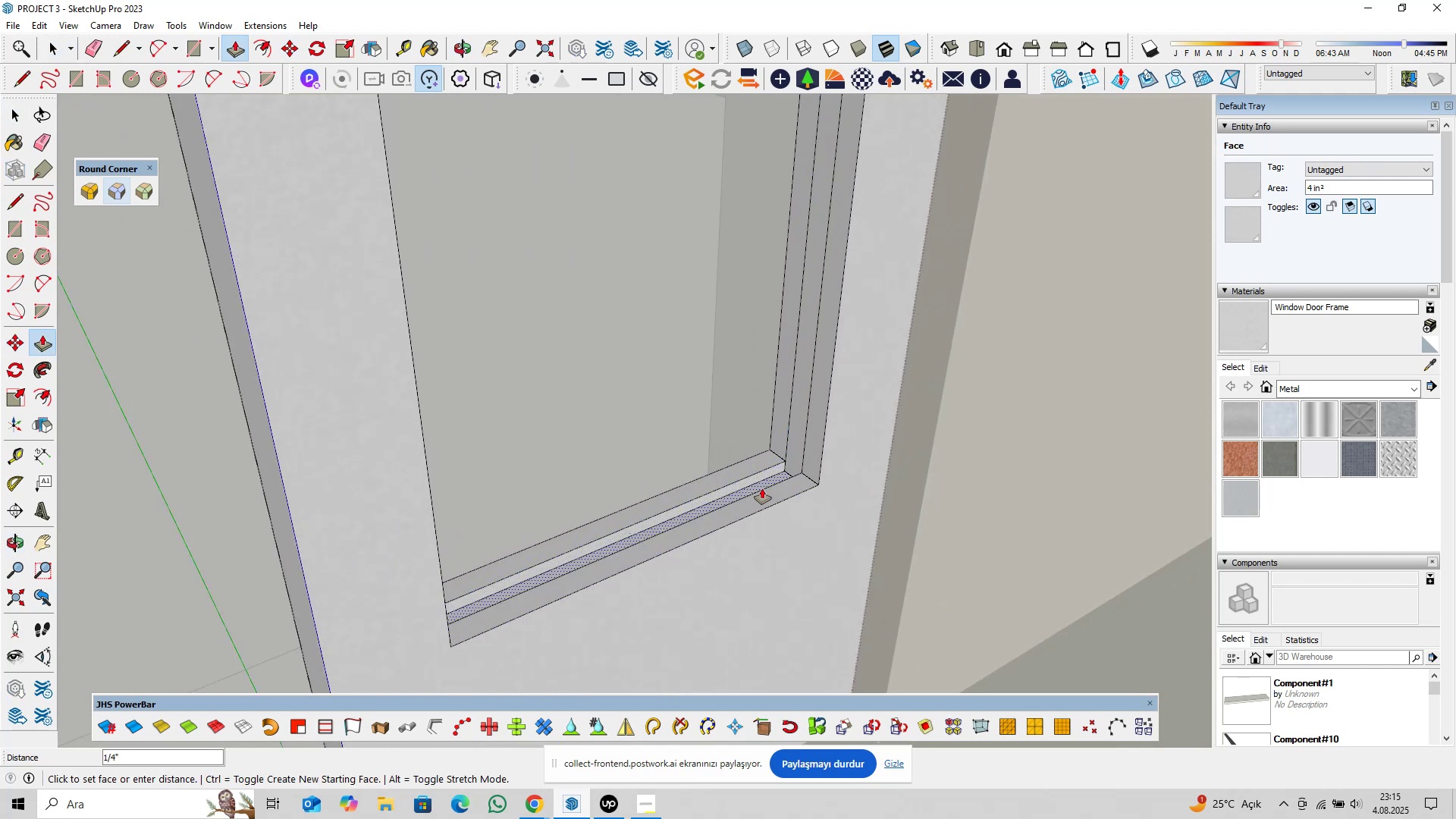 
key(0)
 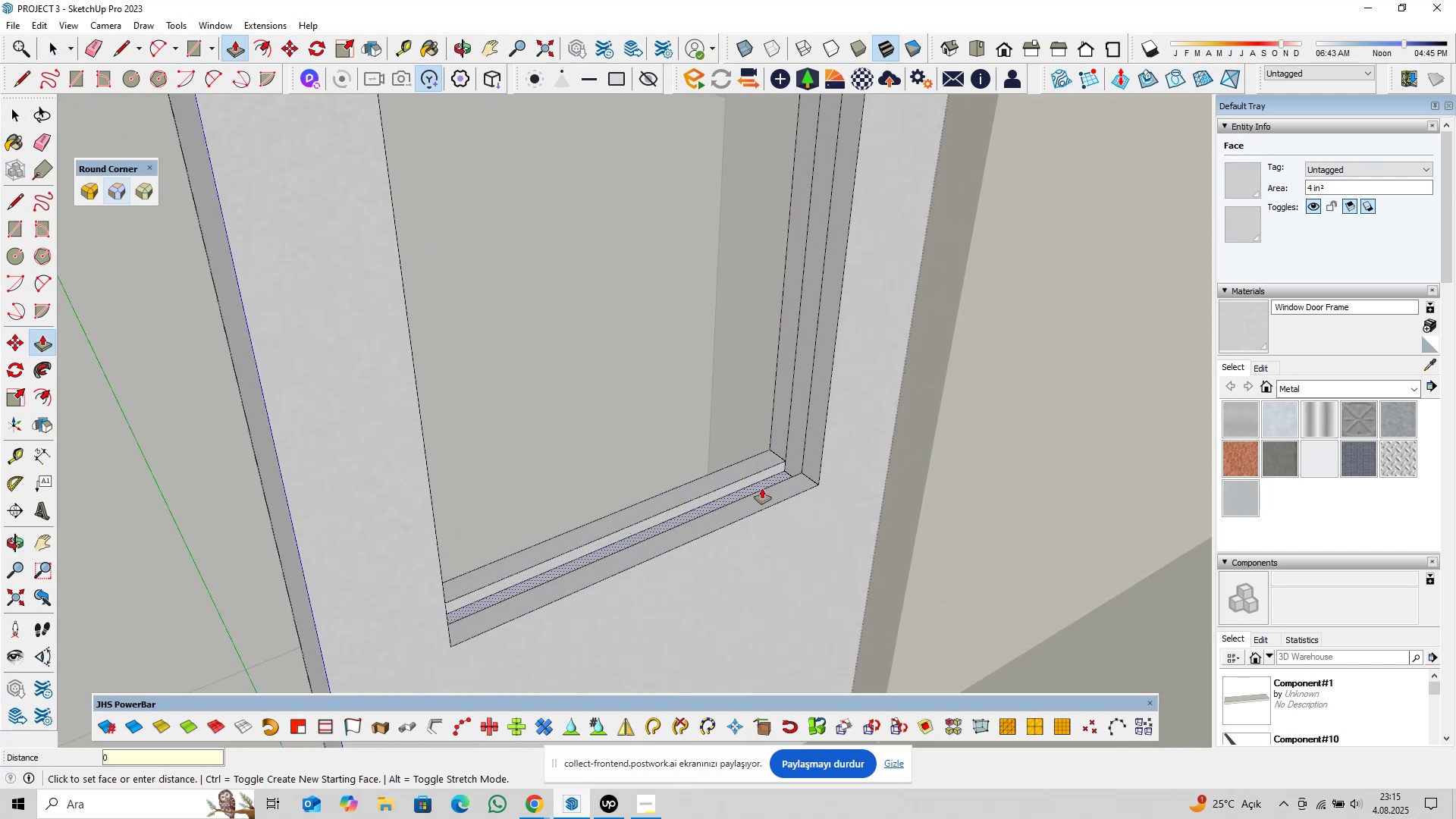 
key(Comma)
 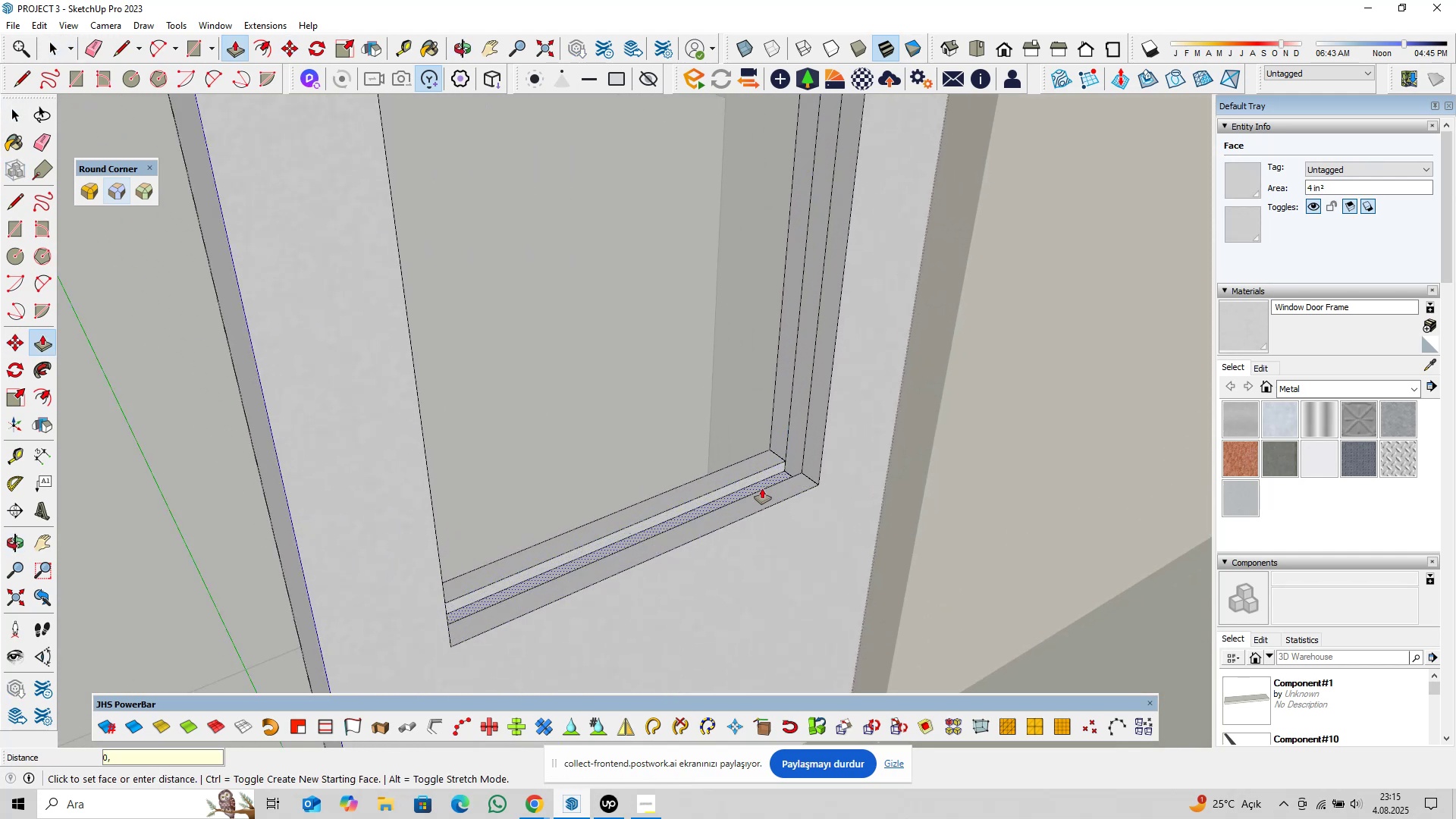 
key(5)
 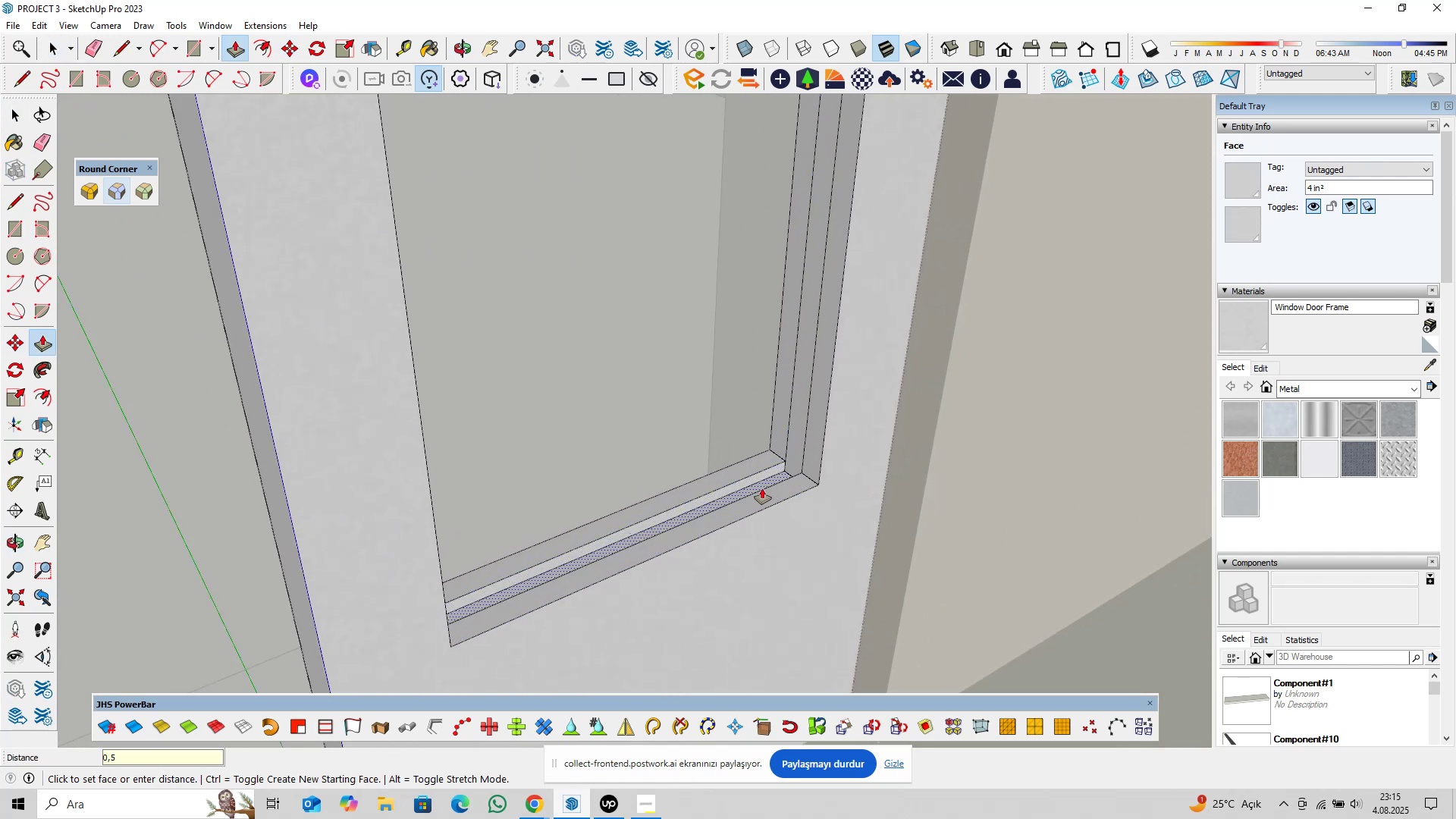 
key(Enter)
 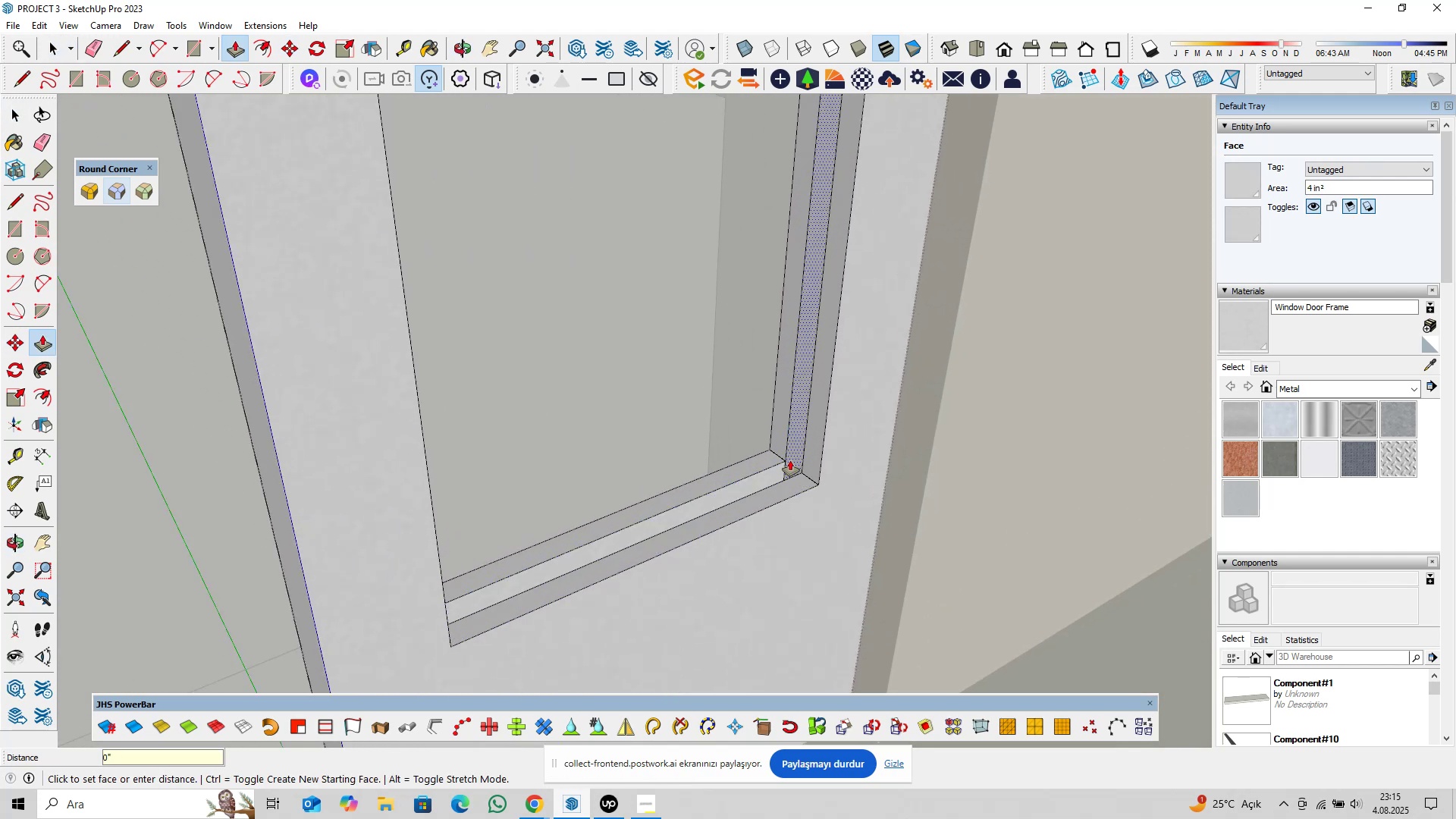 
double_click([790, 460])
 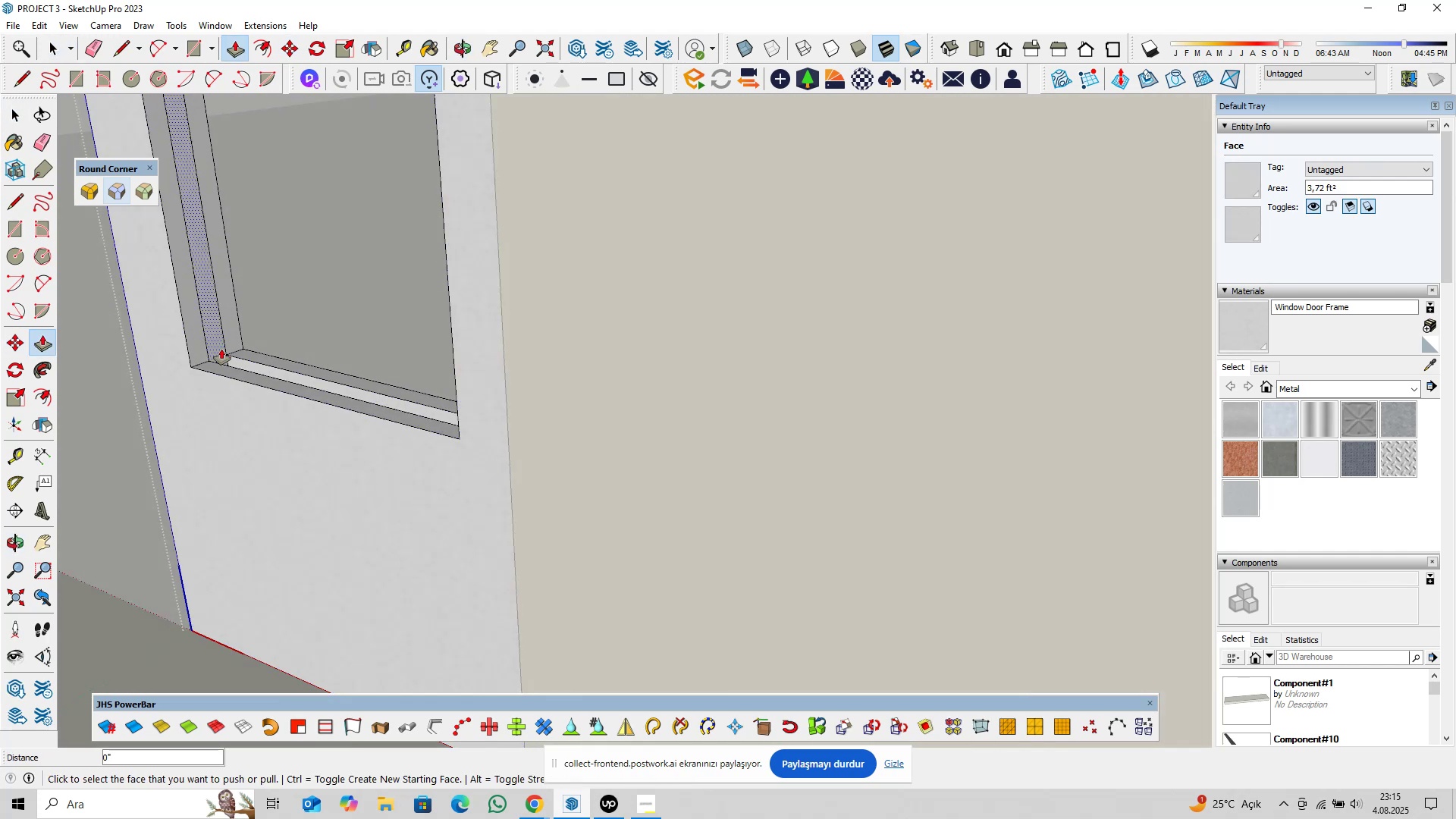 
double_click([214, 346])
 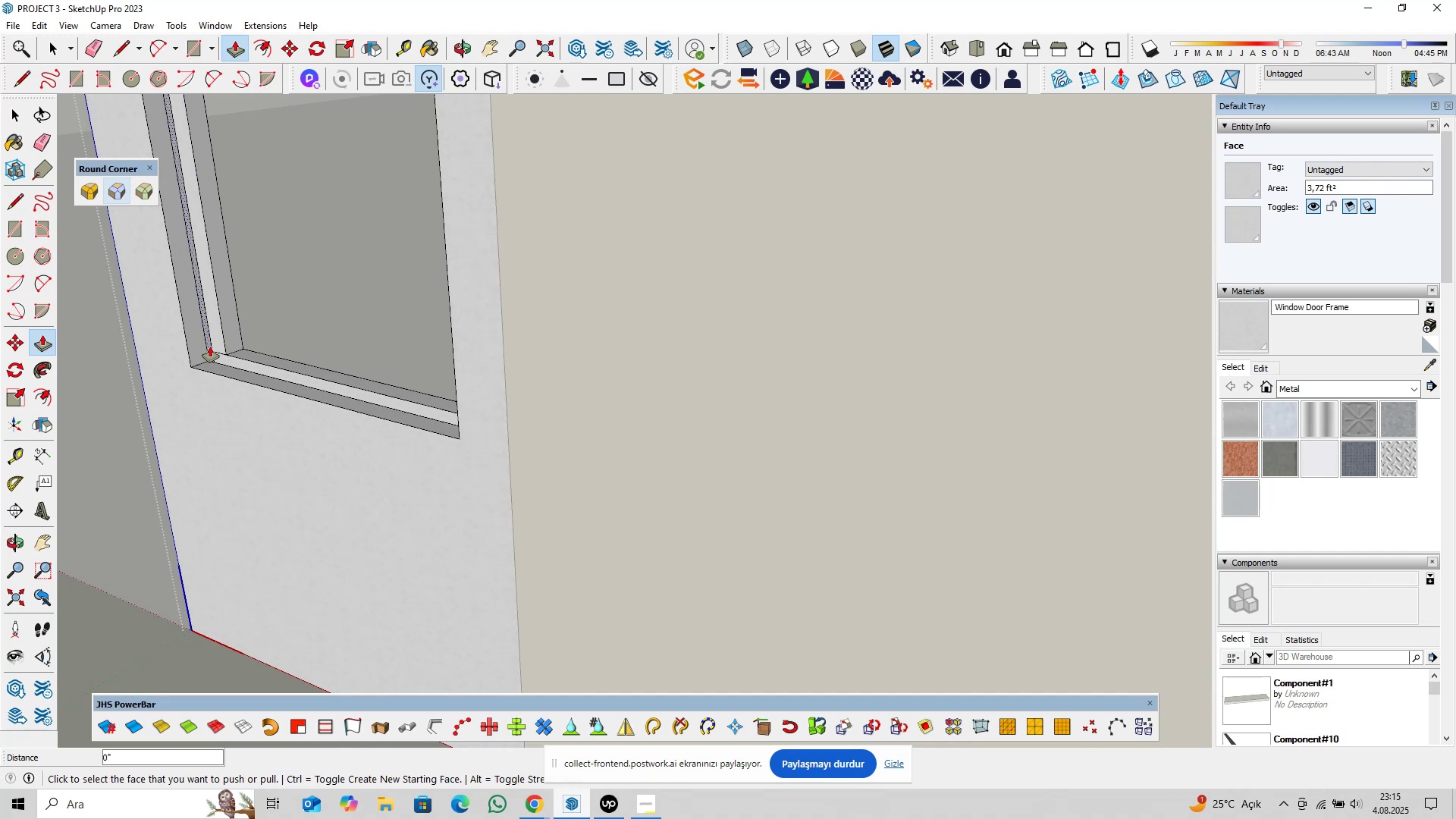 
hold_key(key=ShiftLeft, duration=0.34)
 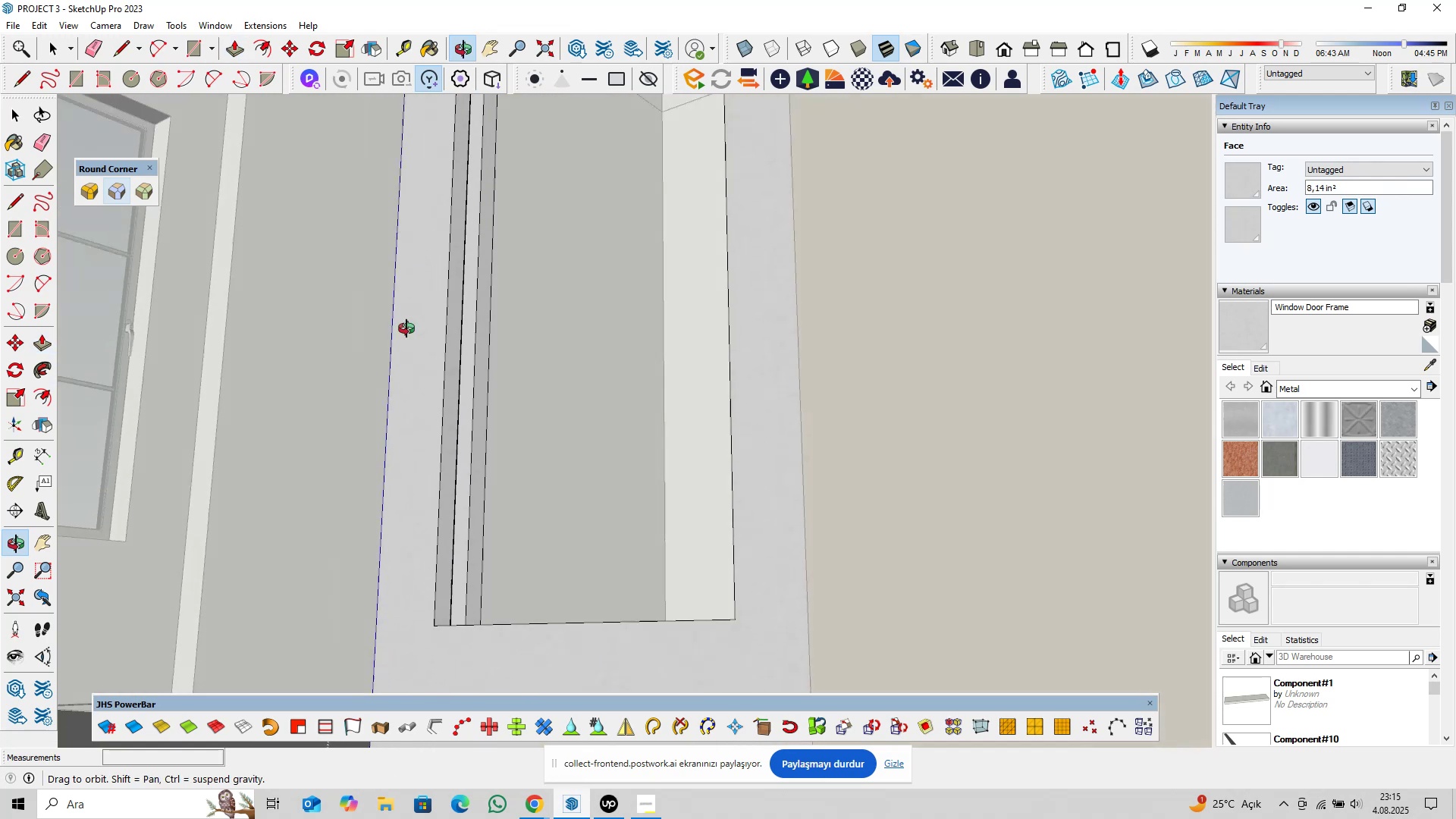 
hold_key(key=ShiftLeft, duration=0.45)
 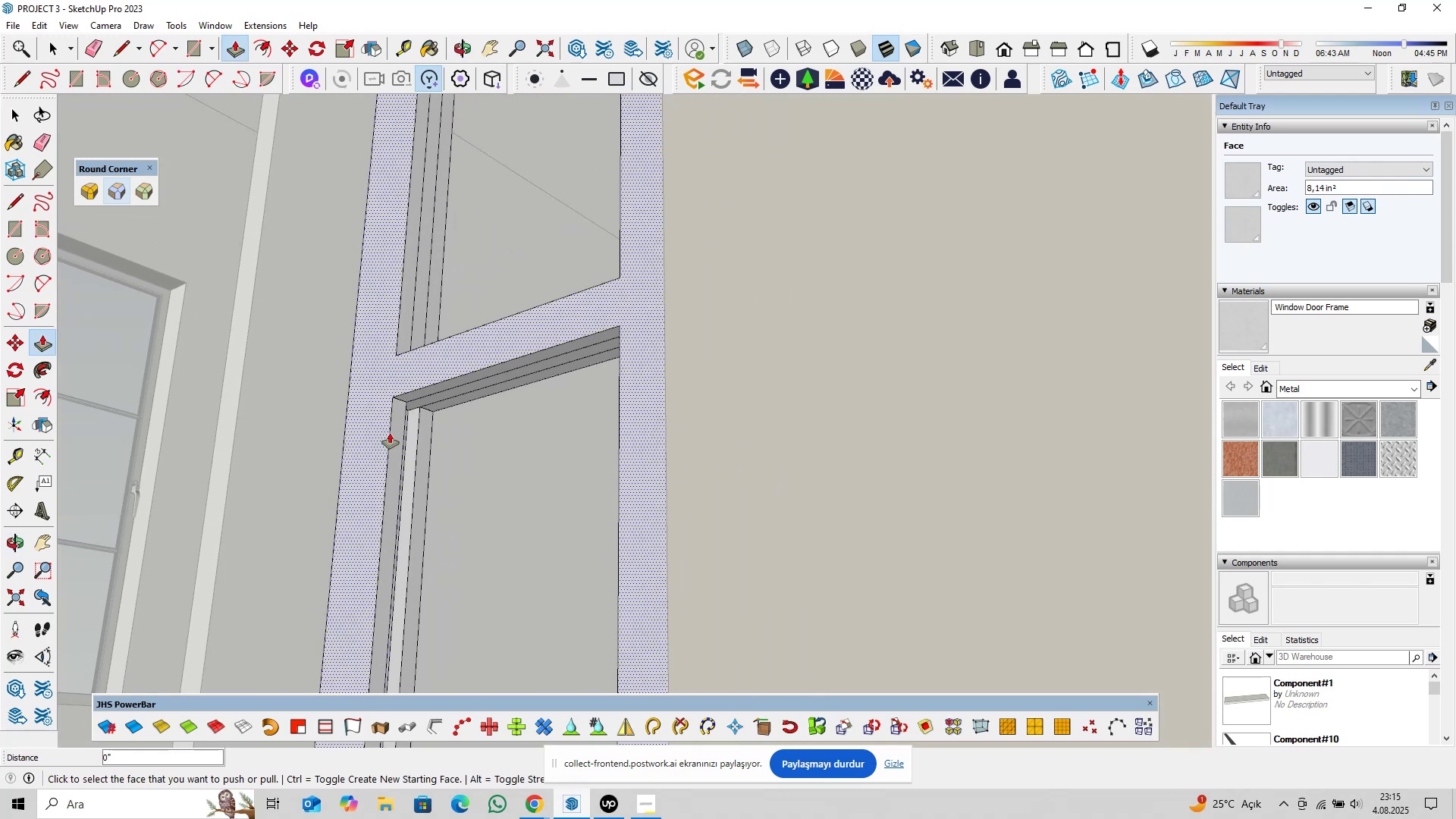 
scroll: coordinate [410, 411], scroll_direction: up, amount: 5.0
 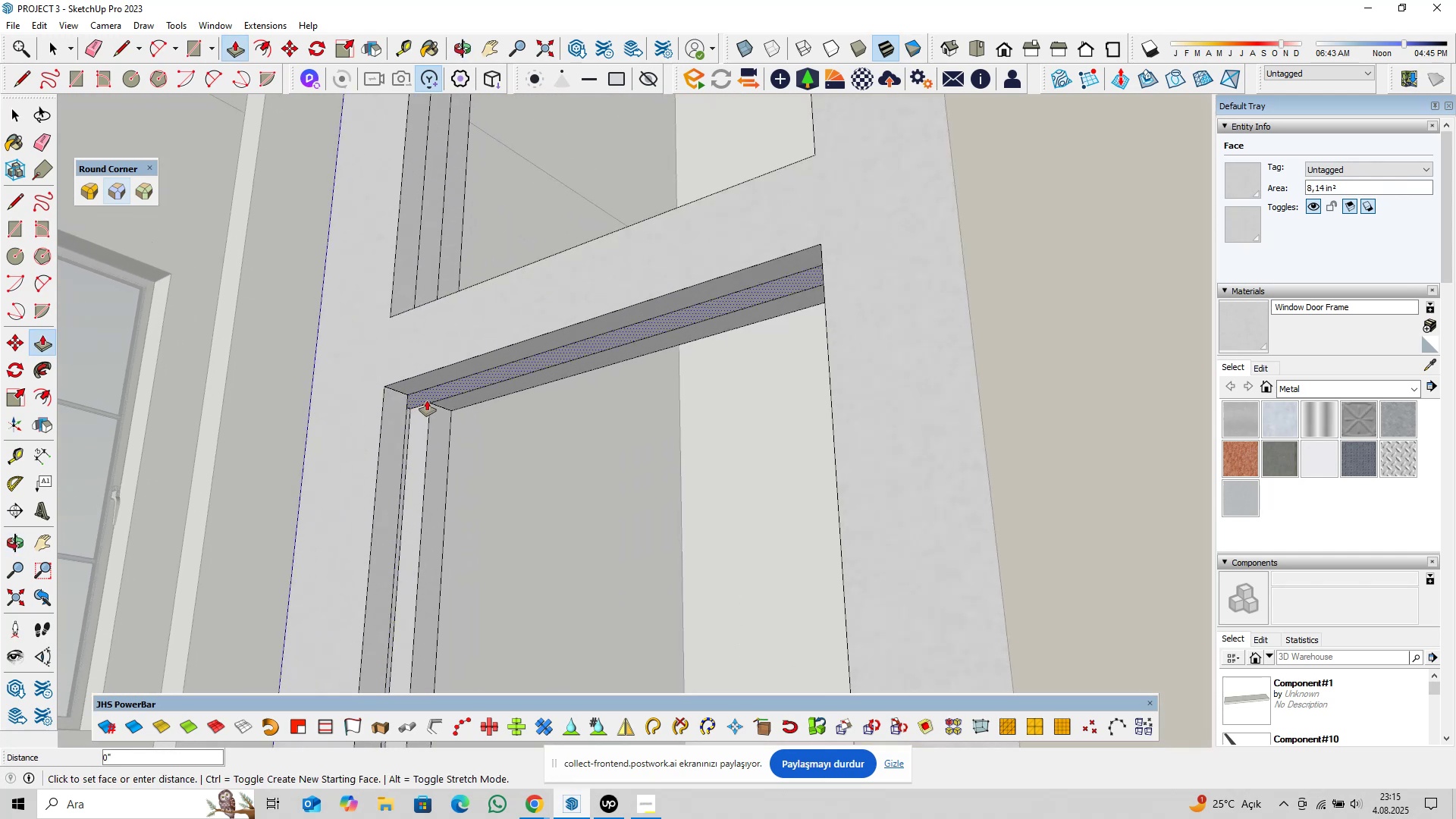 
double_click([427, 400])
 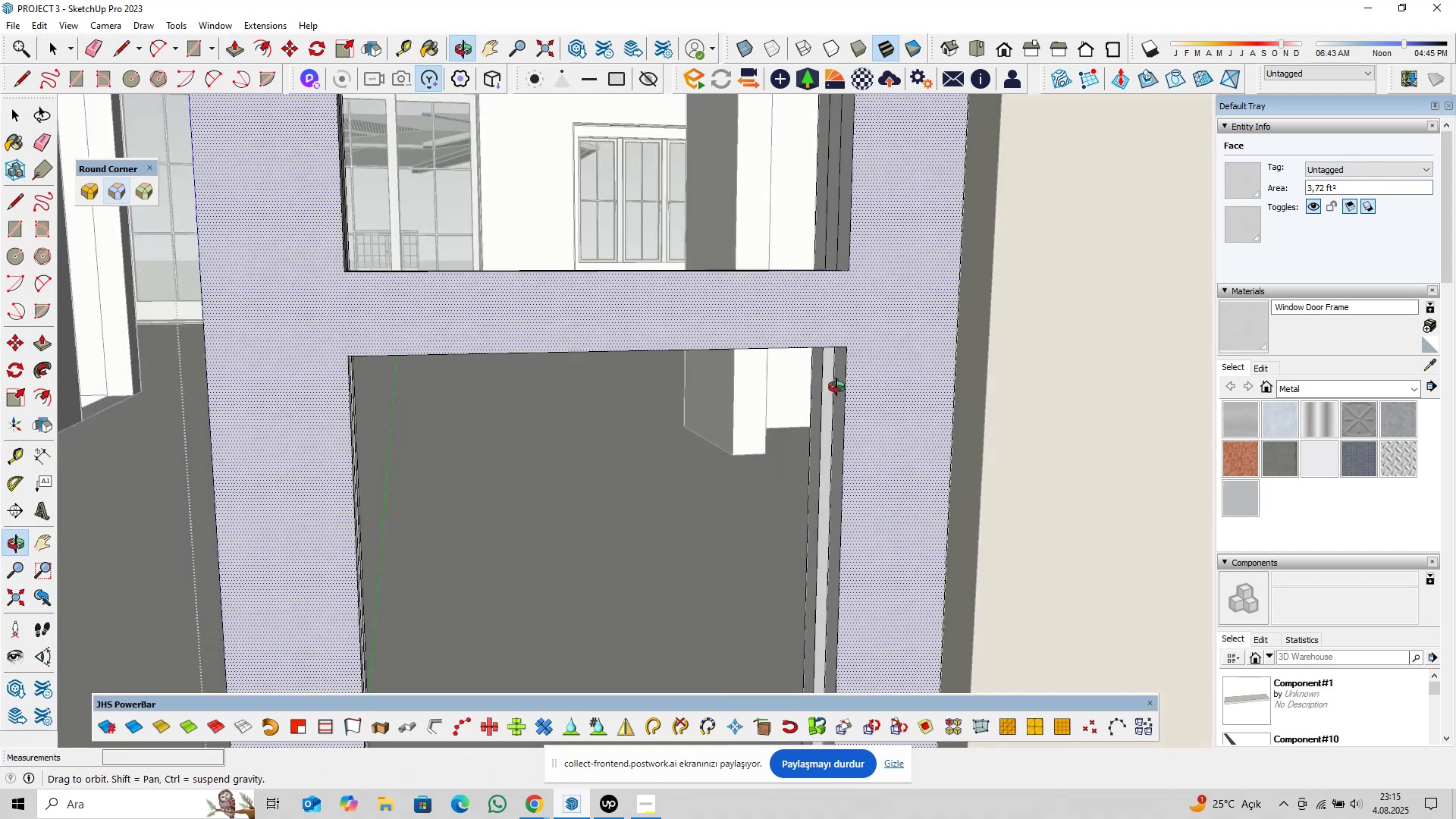 
hold_key(key=ShiftLeft, duration=0.35)
 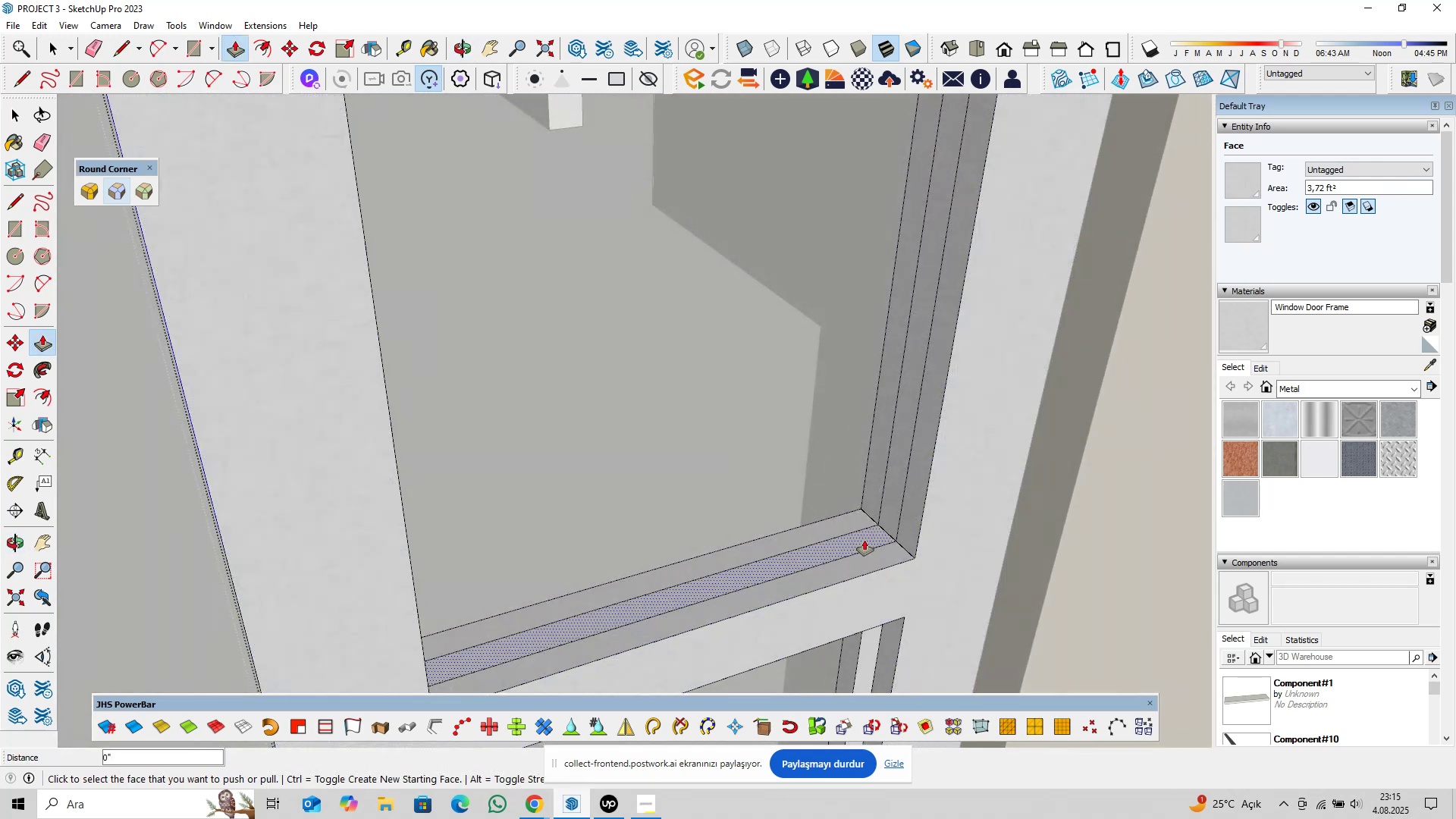 
double_click([864, 540])
 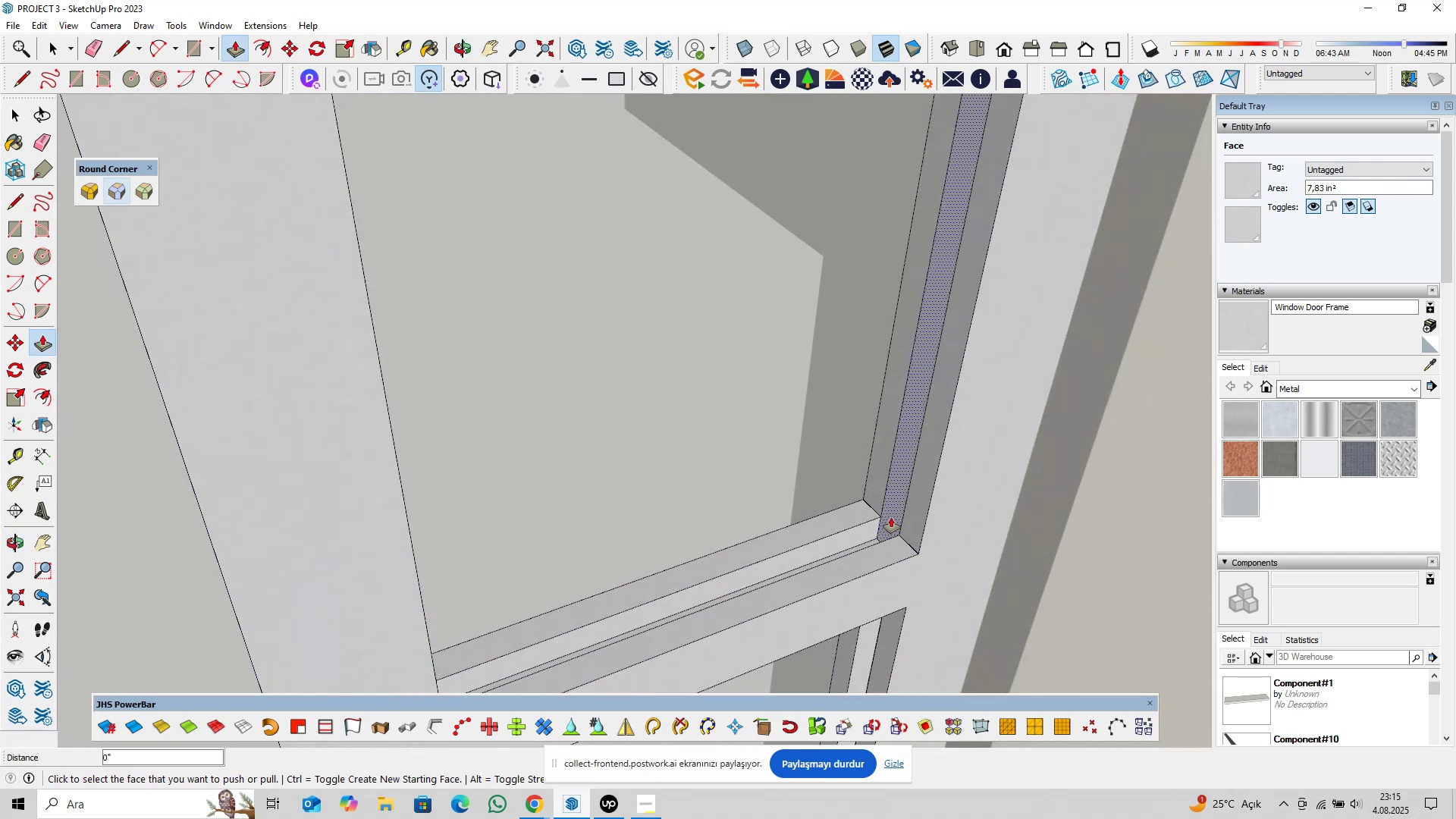 
double_click([891, 517])
 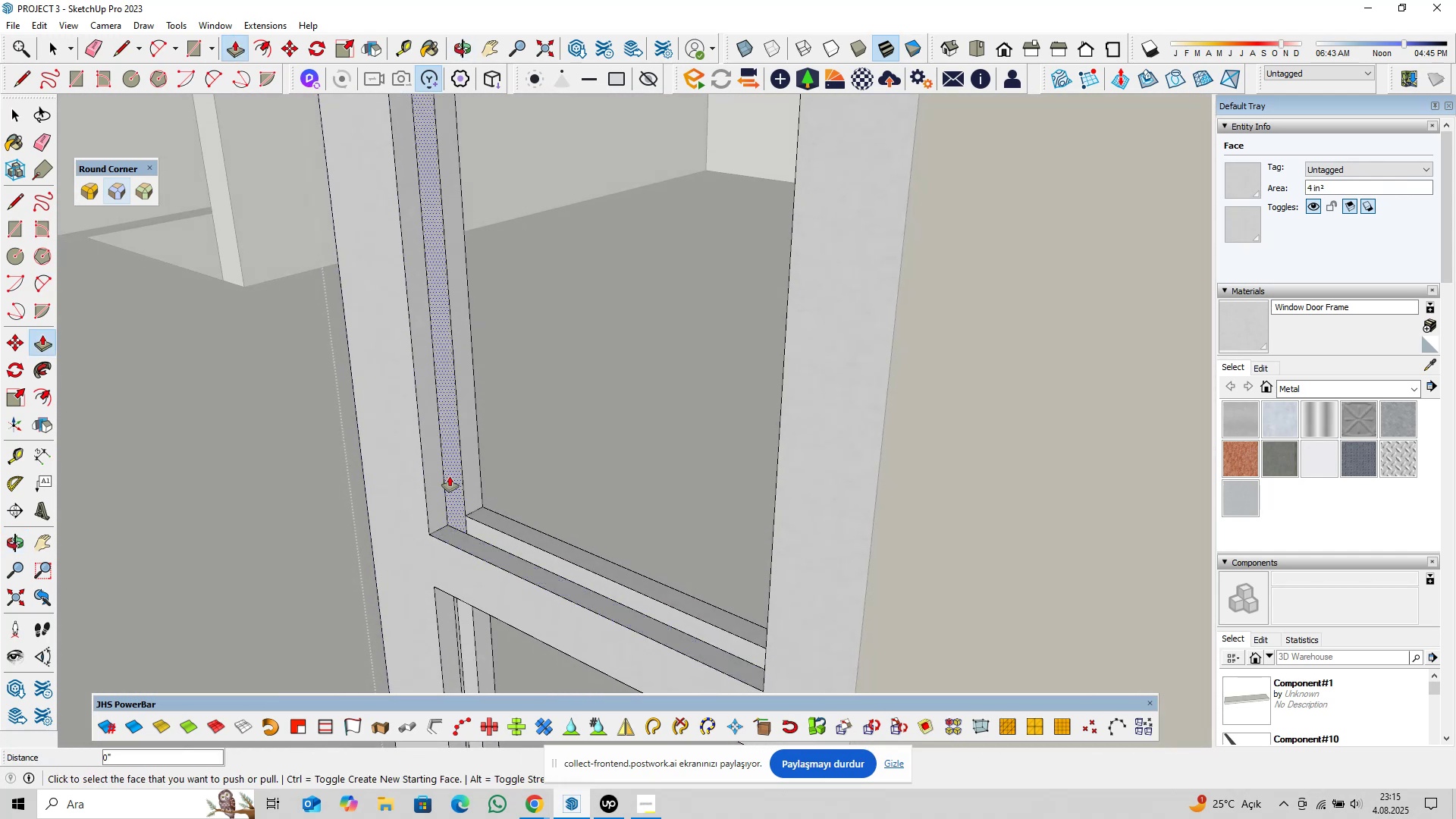 
double_click([450, 476])
 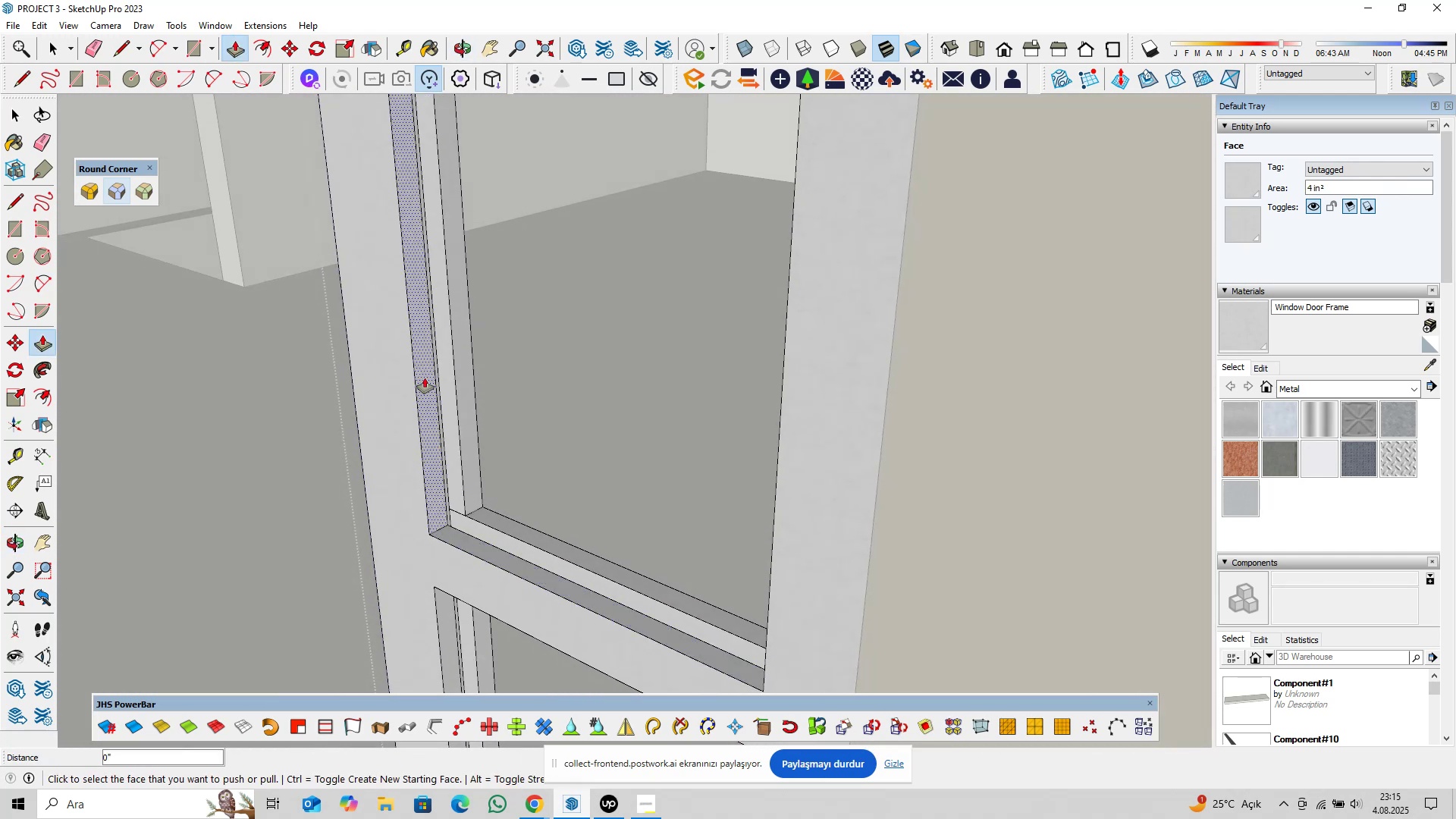 
key(Shift+ShiftLeft)
 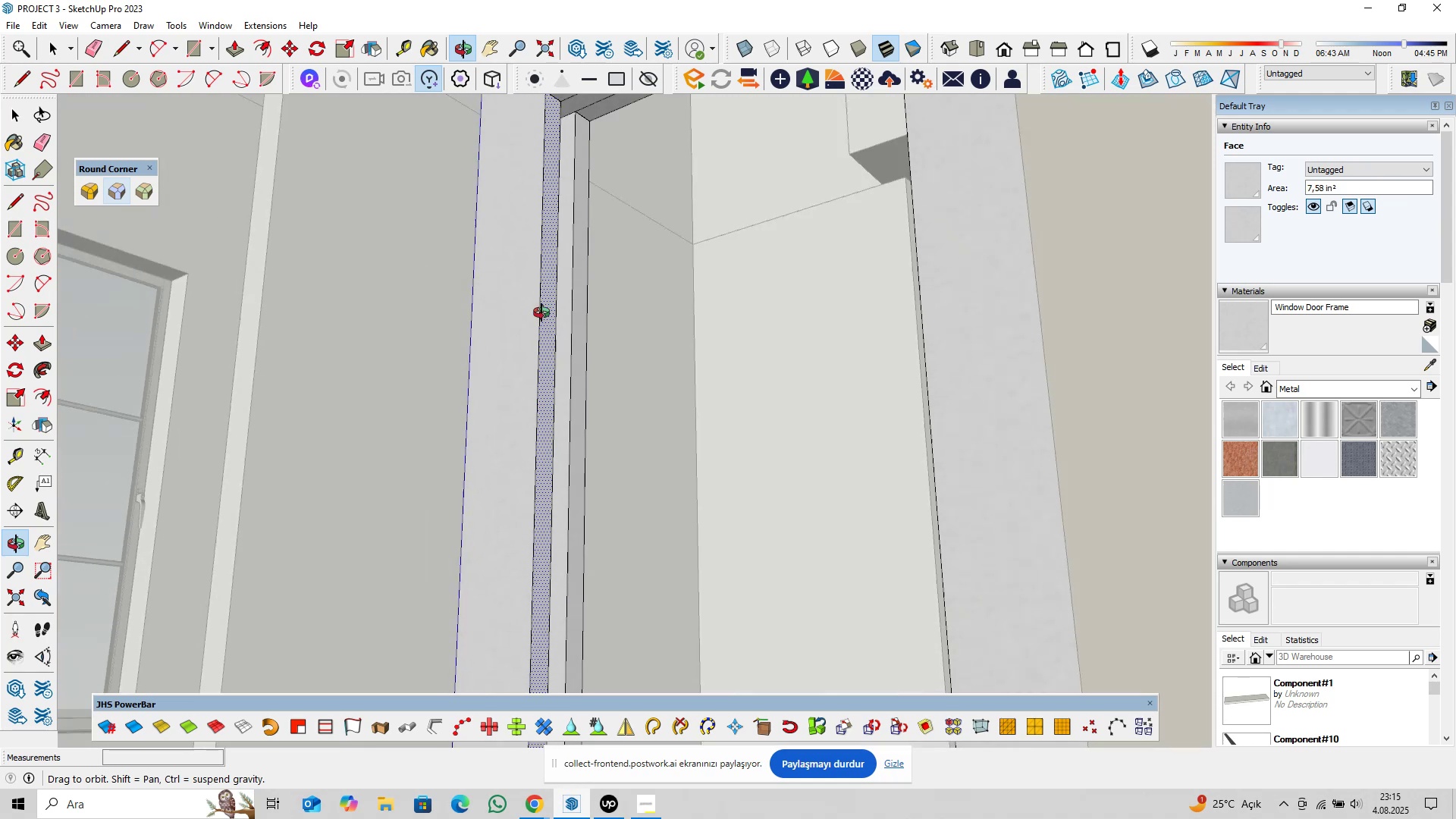 
hold_key(key=ShiftLeft, duration=0.32)
 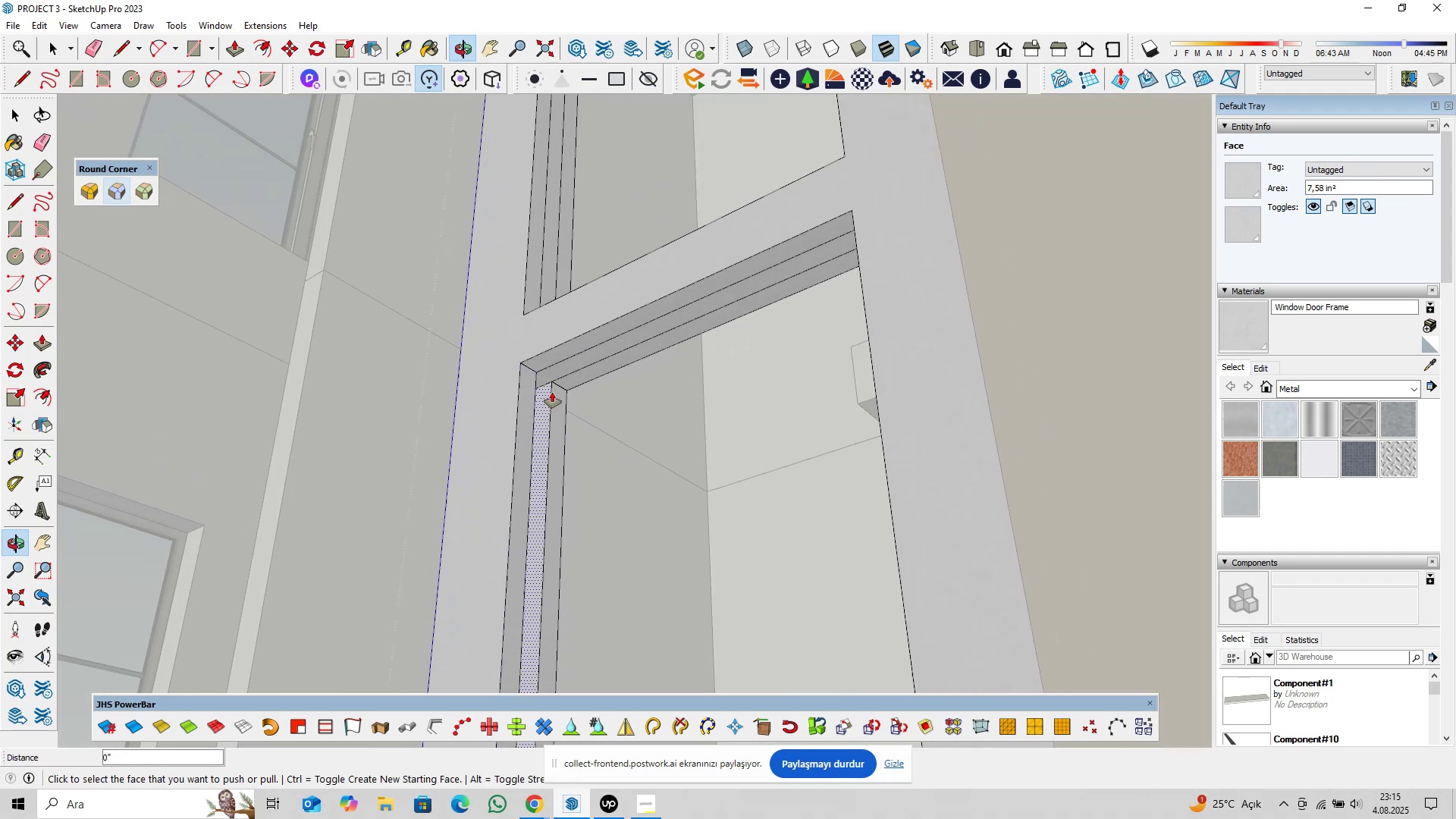 
scroll: coordinate [558, 386], scroll_direction: up, amount: 3.0
 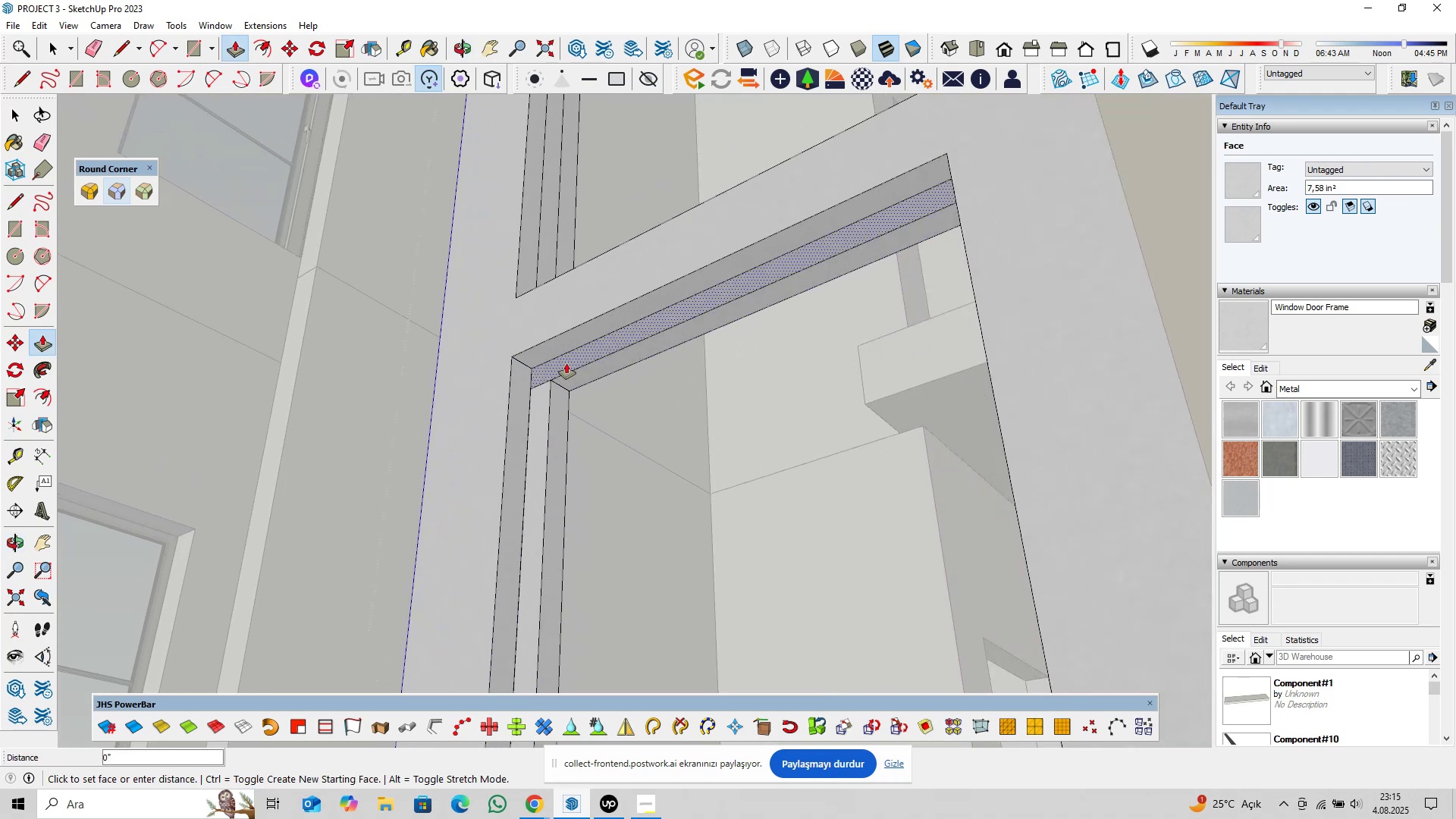 
double_click([566, 363])
 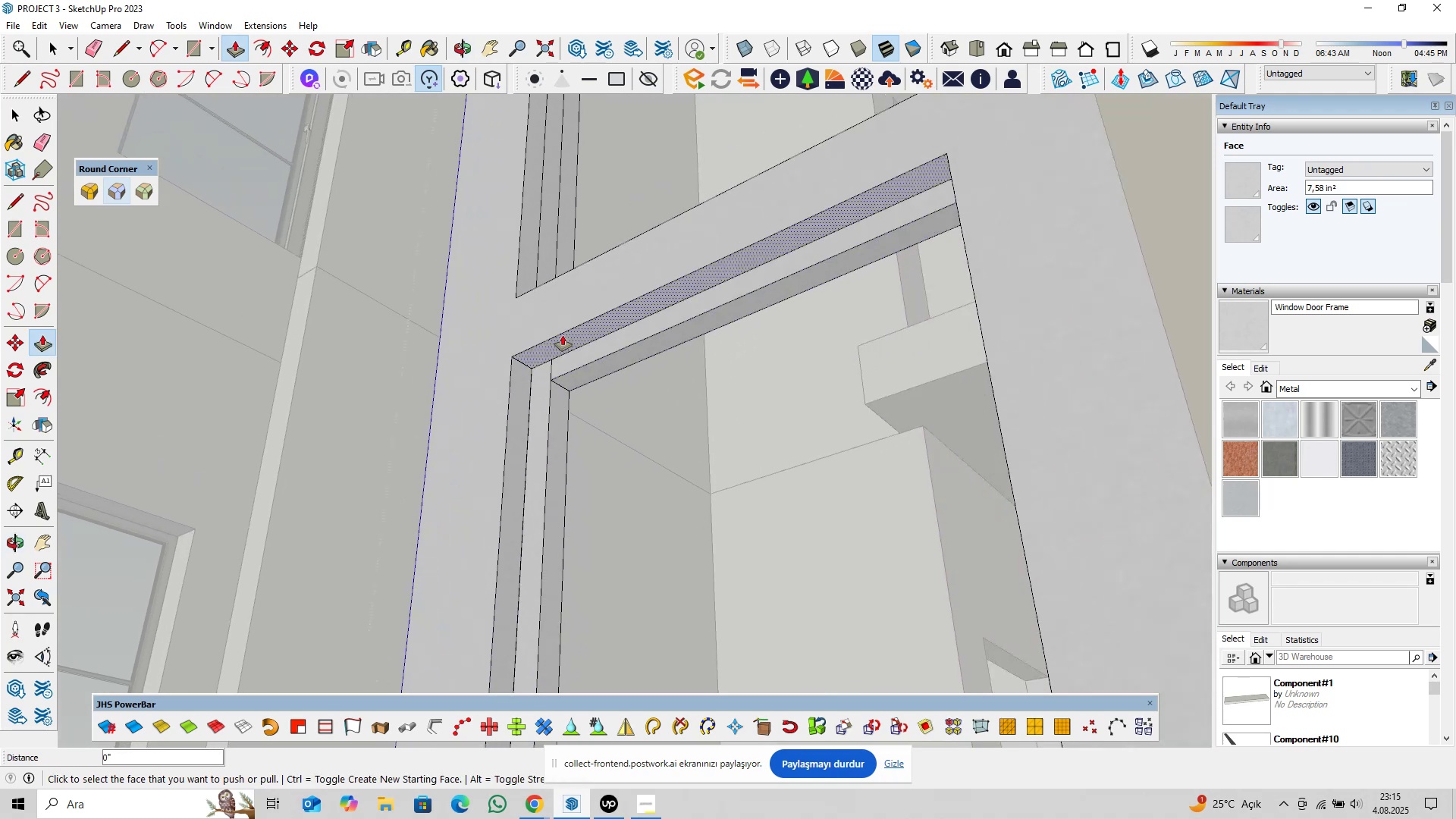 
scroll: coordinate [559, 319], scroll_direction: up, amount: 1.0
 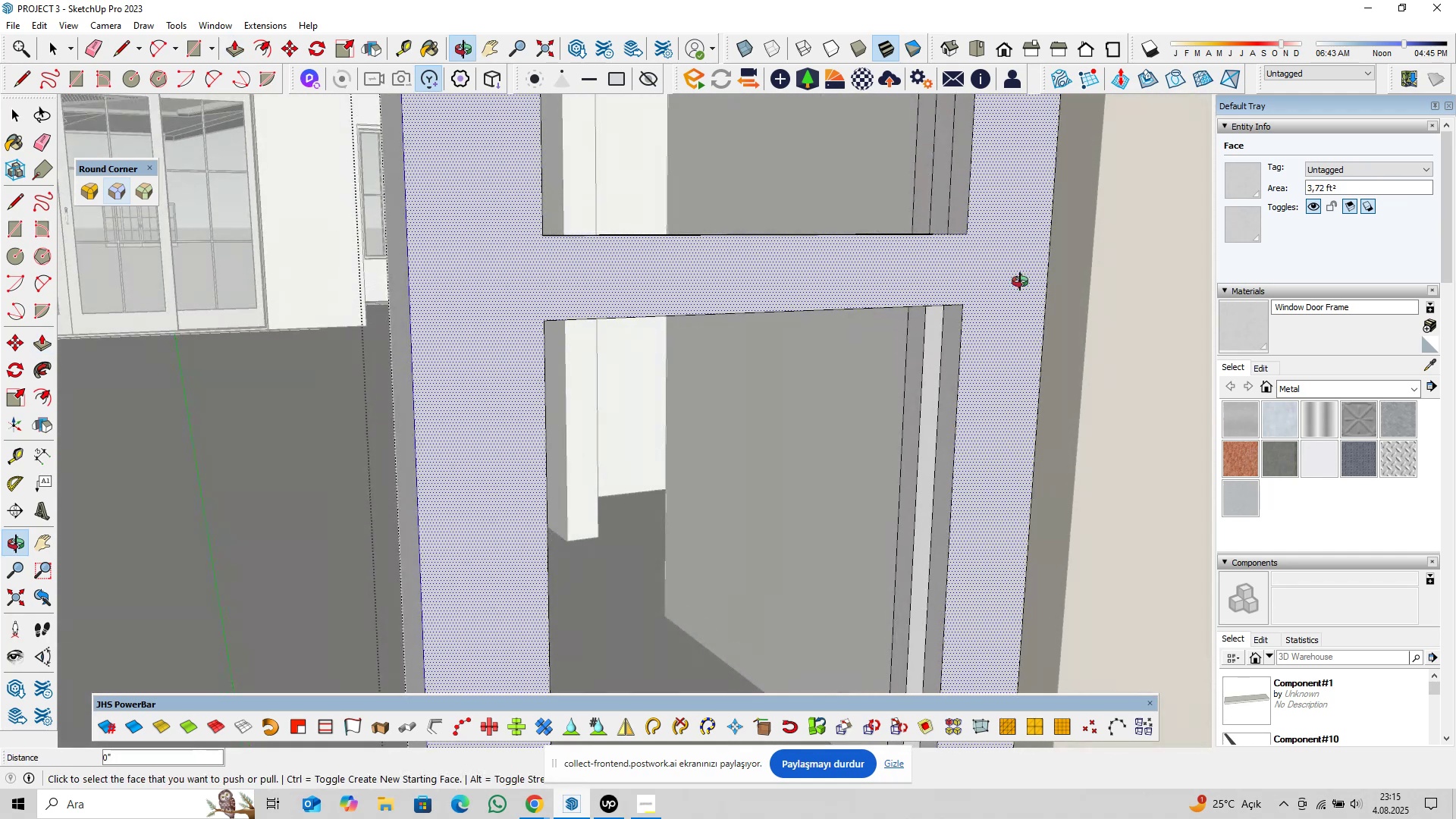 
hold_key(key=ShiftLeft, duration=0.31)
 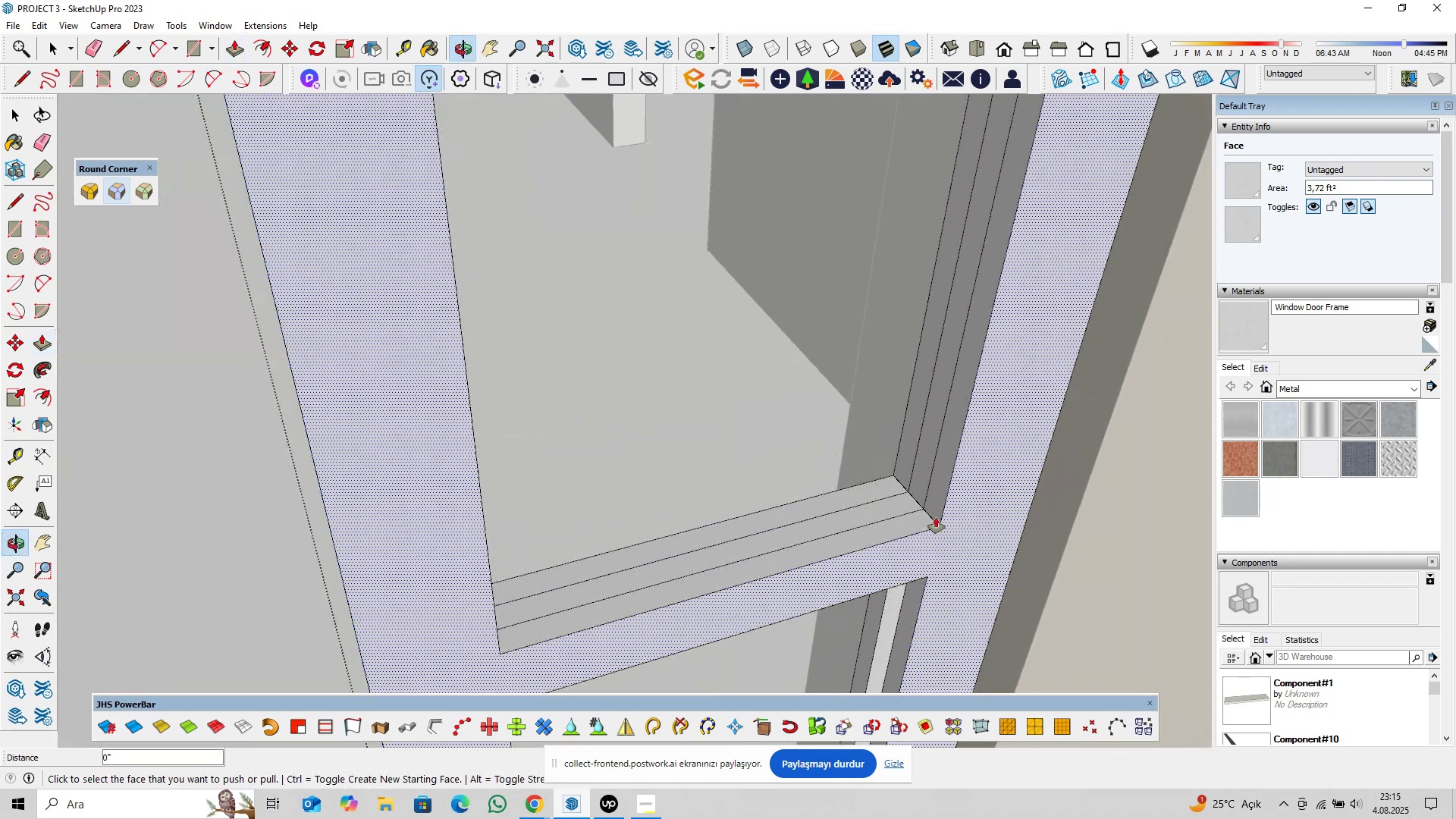 
scroll: coordinate [927, 509], scroll_direction: up, amount: 3.0
 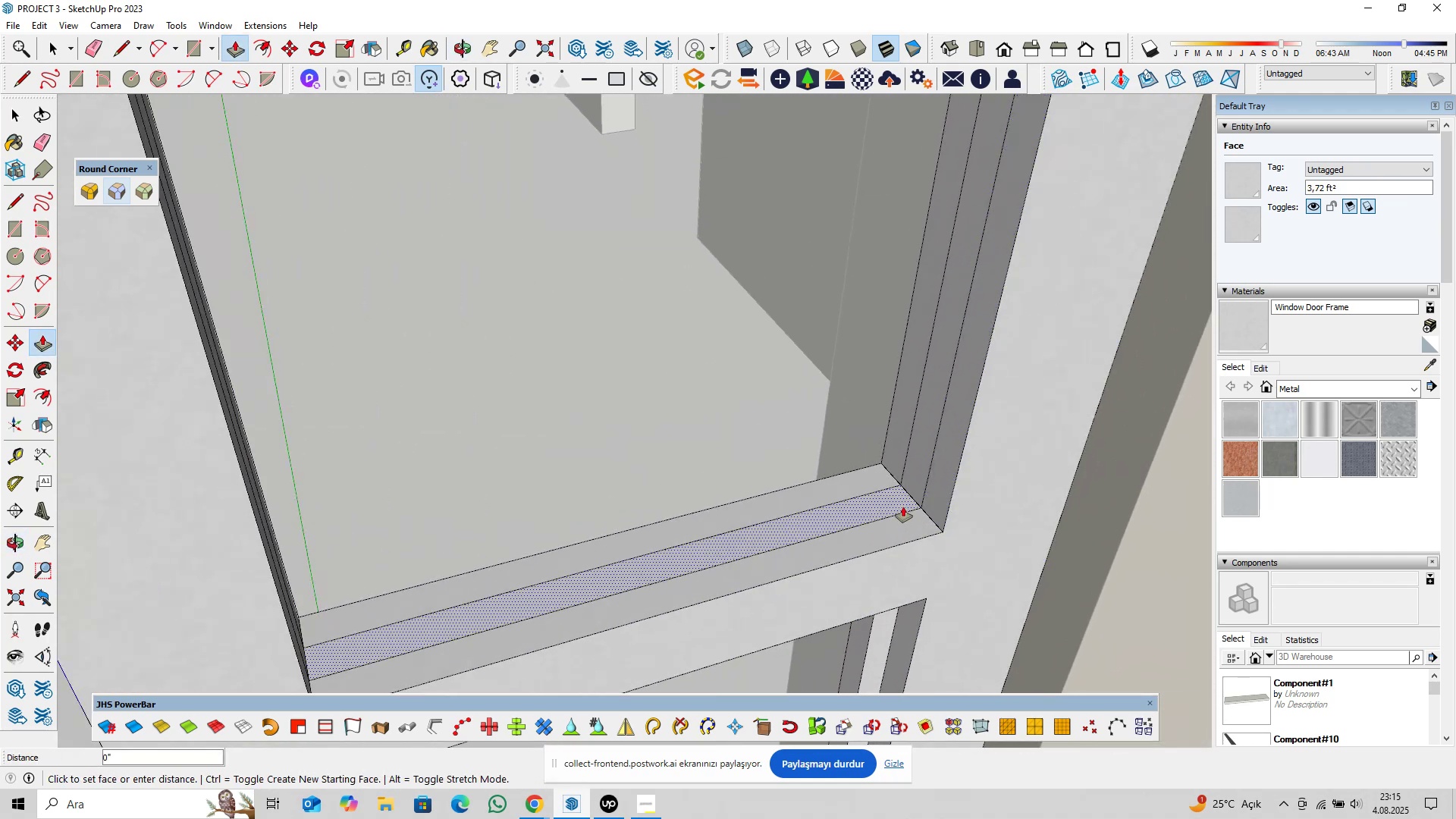 
double_click([903, 507])
 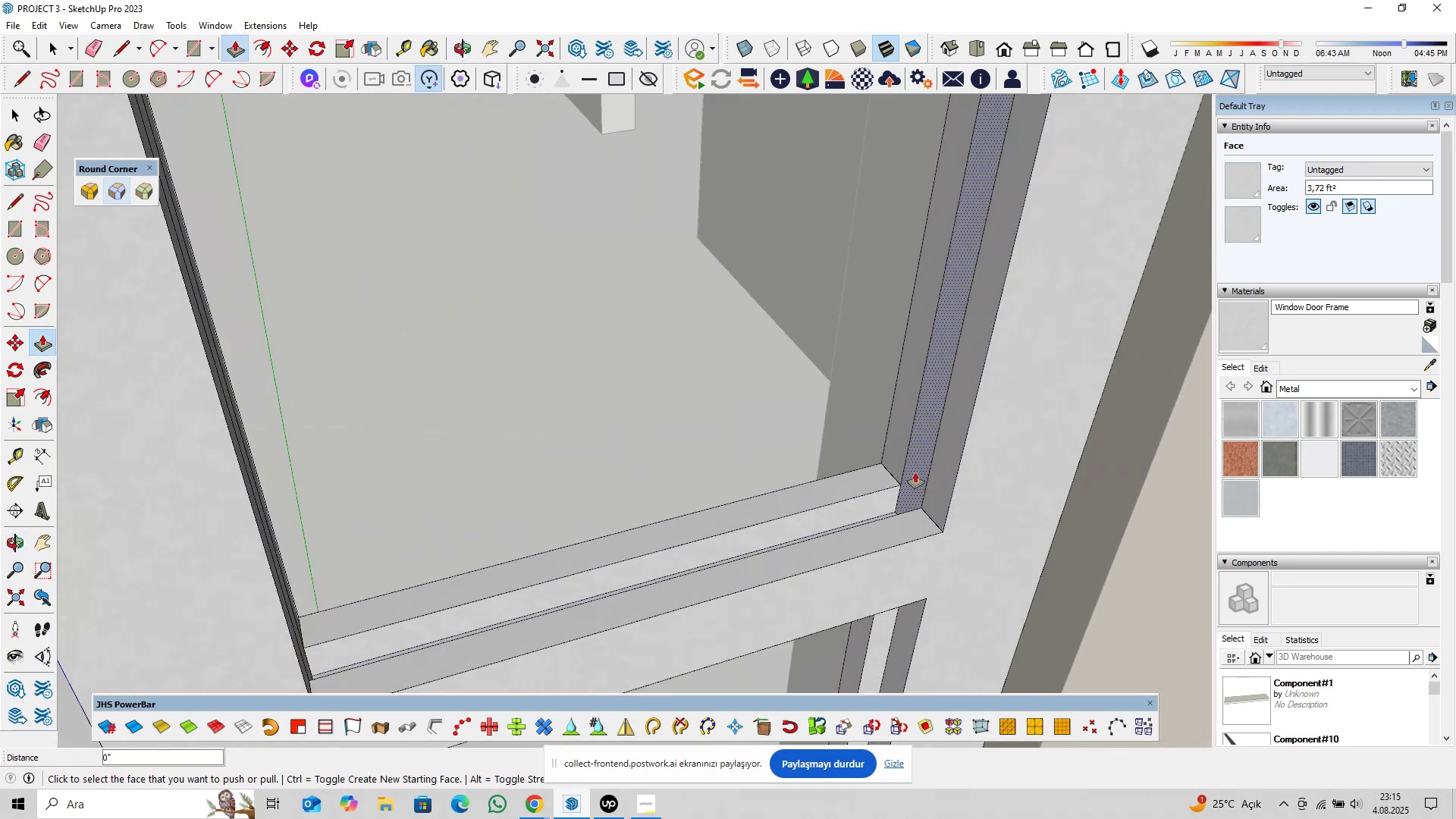 
triple_click([915, 472])
 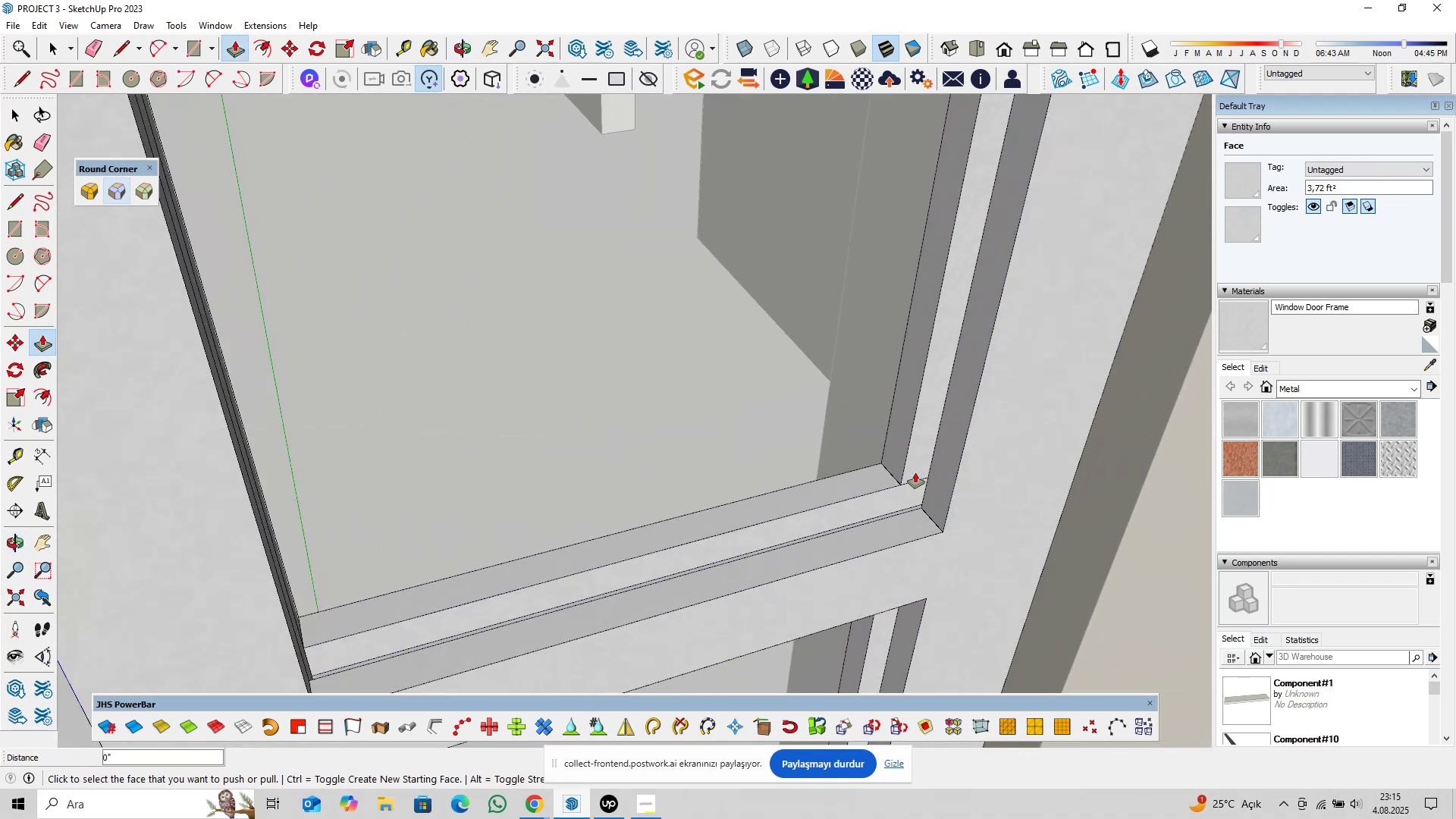 
triple_click([915, 472])
 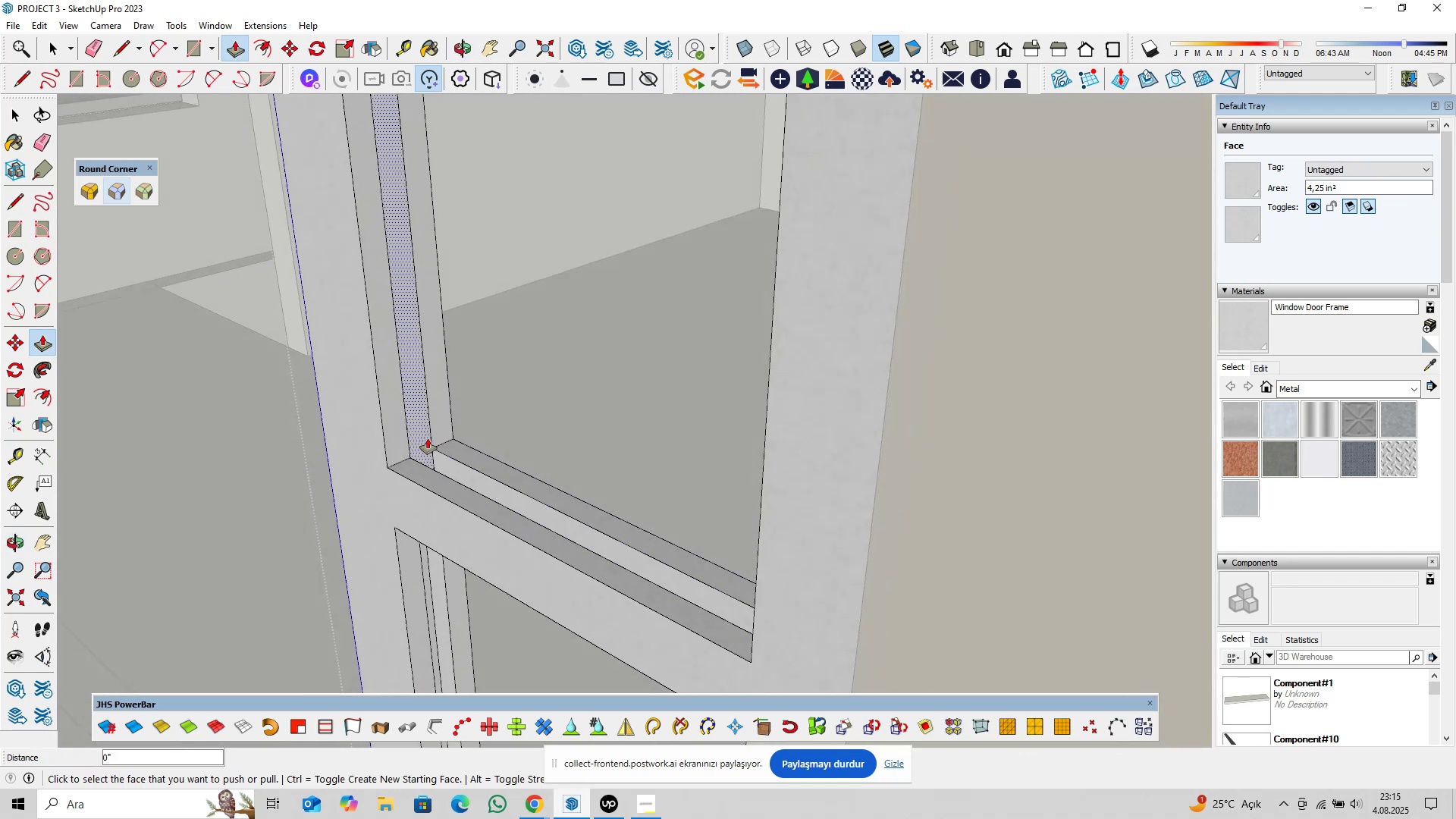 
double_click([427, 438])
 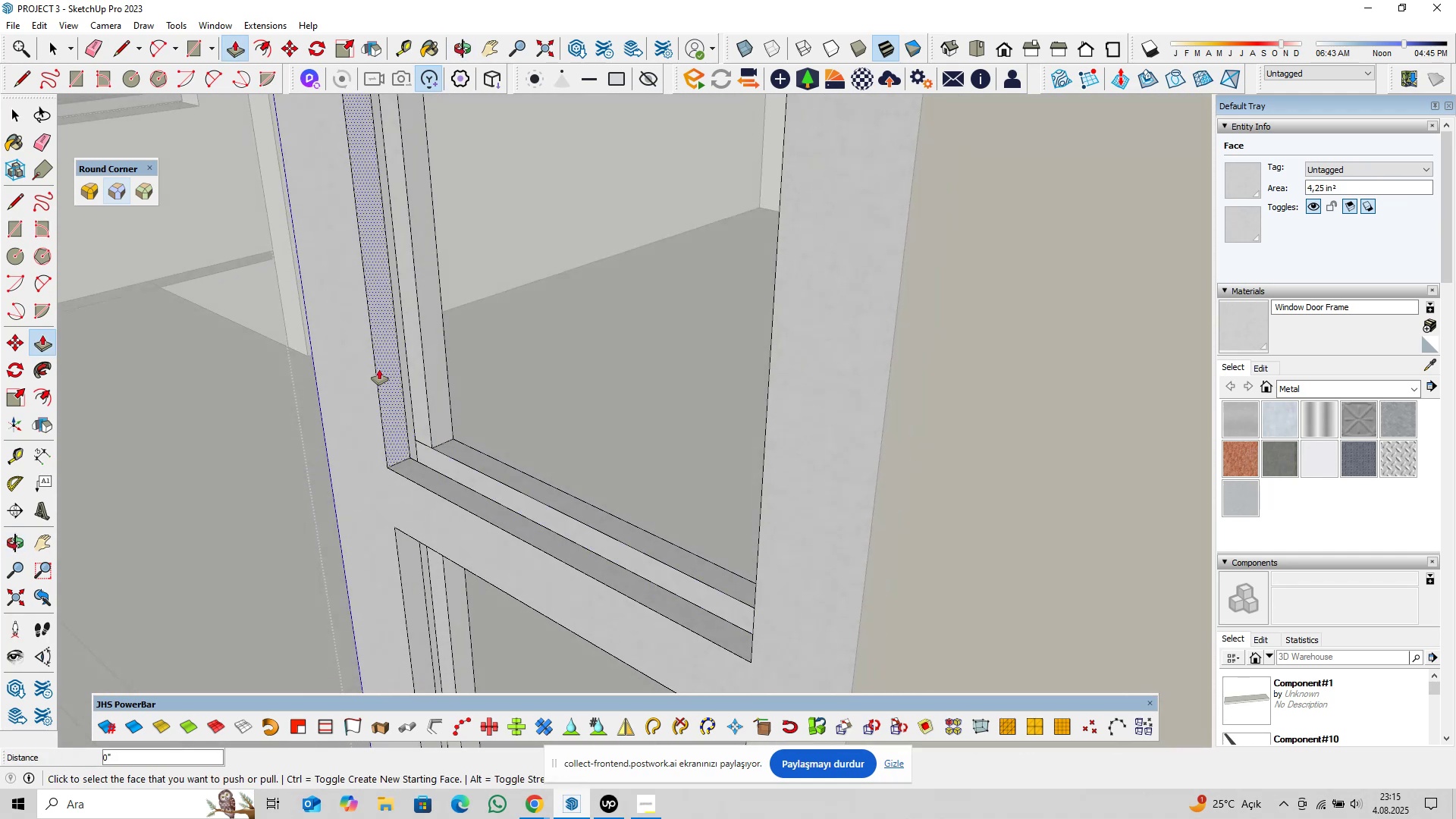 
key(Shift+ShiftLeft)
 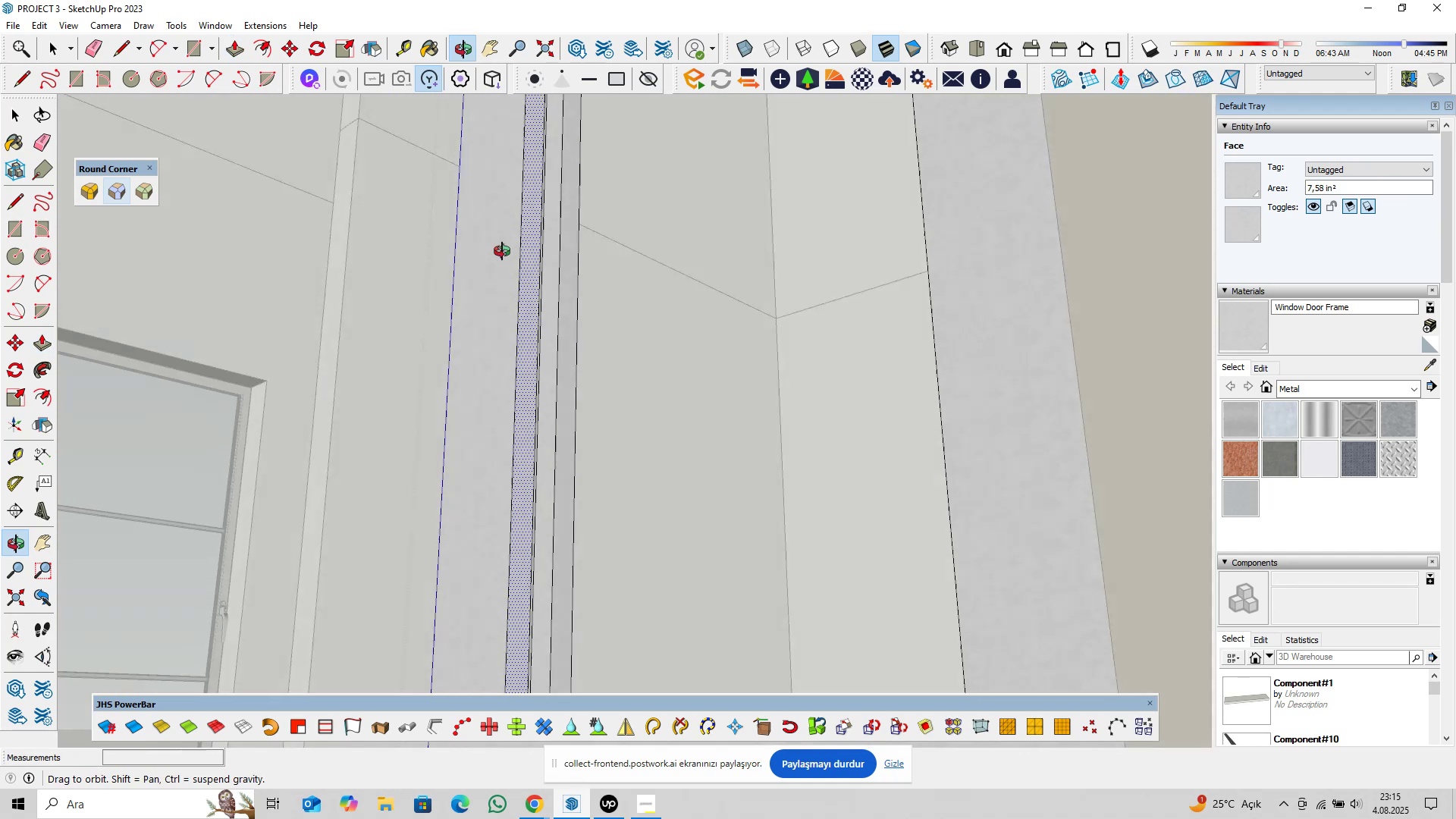 
hold_key(key=ShiftLeft, duration=0.39)
 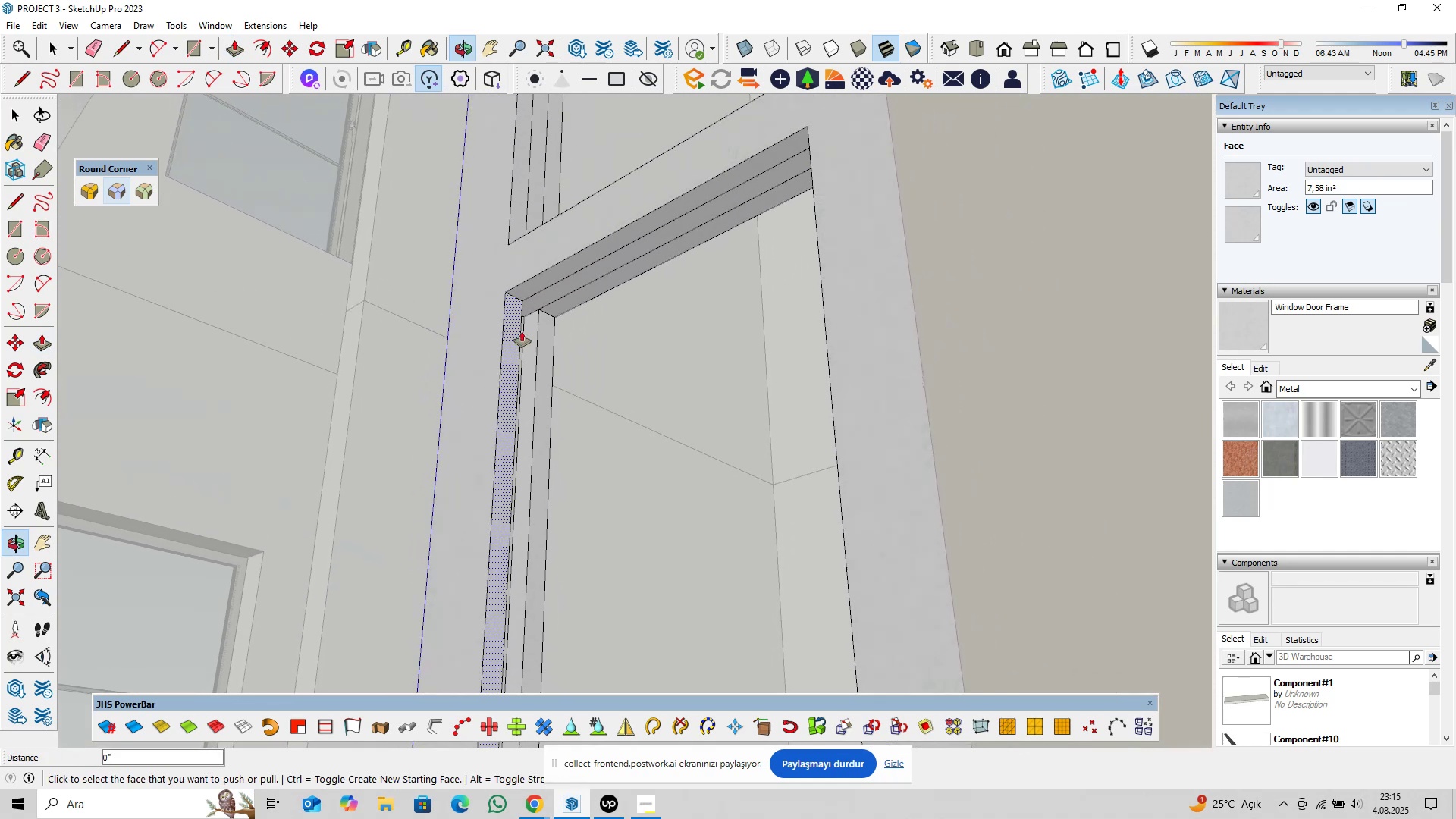 
scroll: coordinate [532, 299], scroll_direction: up, amount: 4.0
 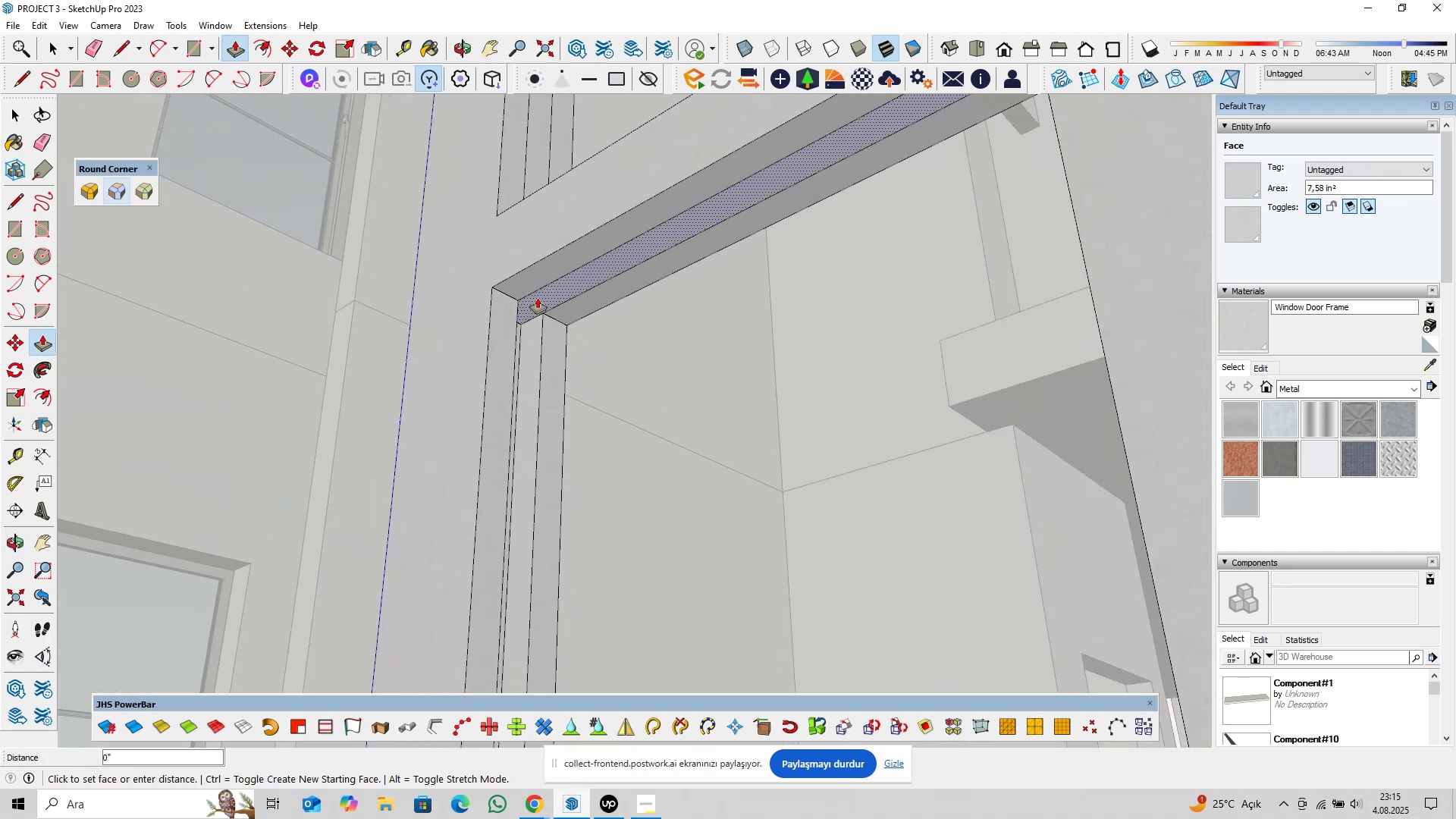 
double_click([538, 298])
 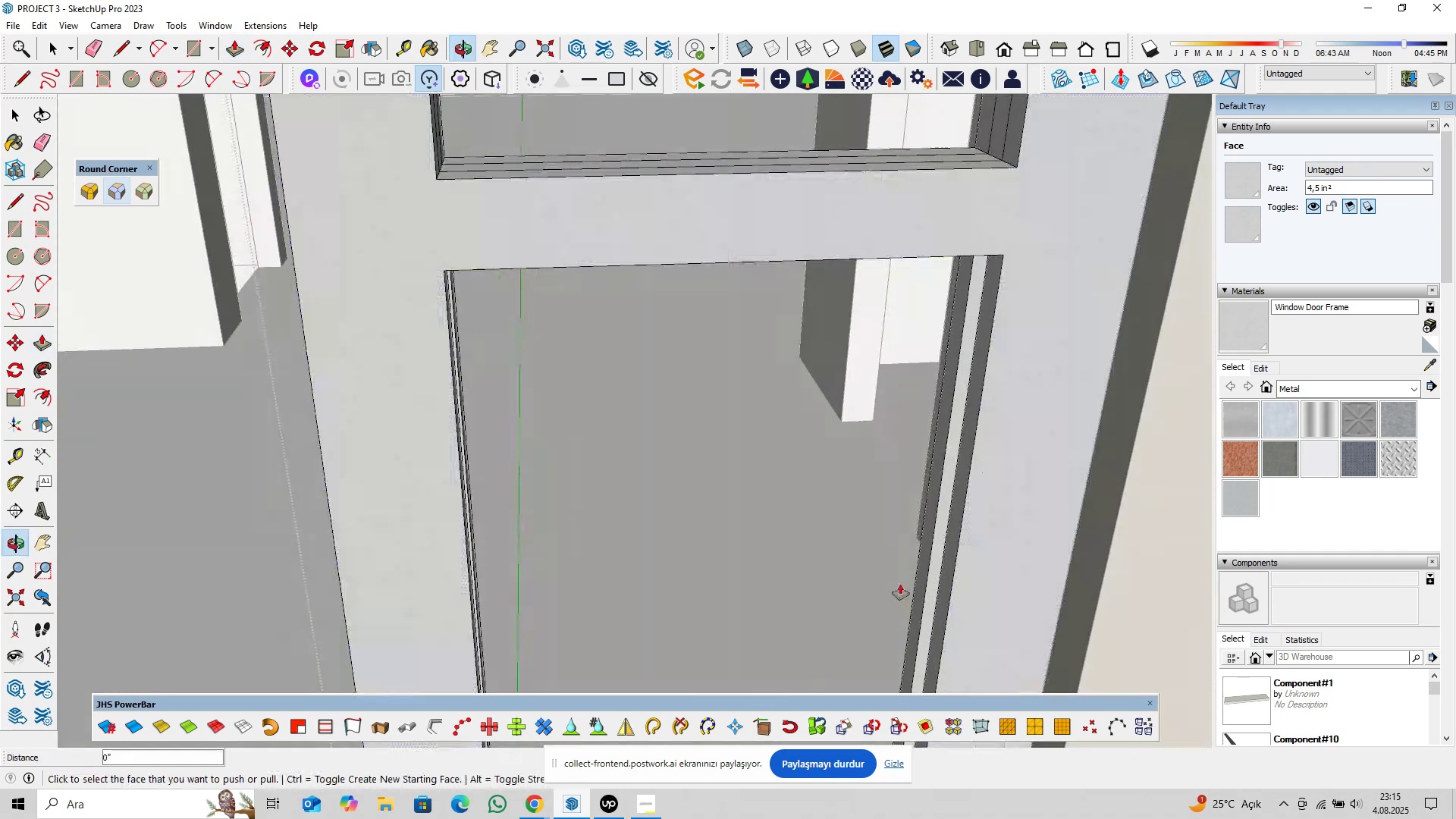 
hold_key(key=ShiftLeft, duration=0.37)
 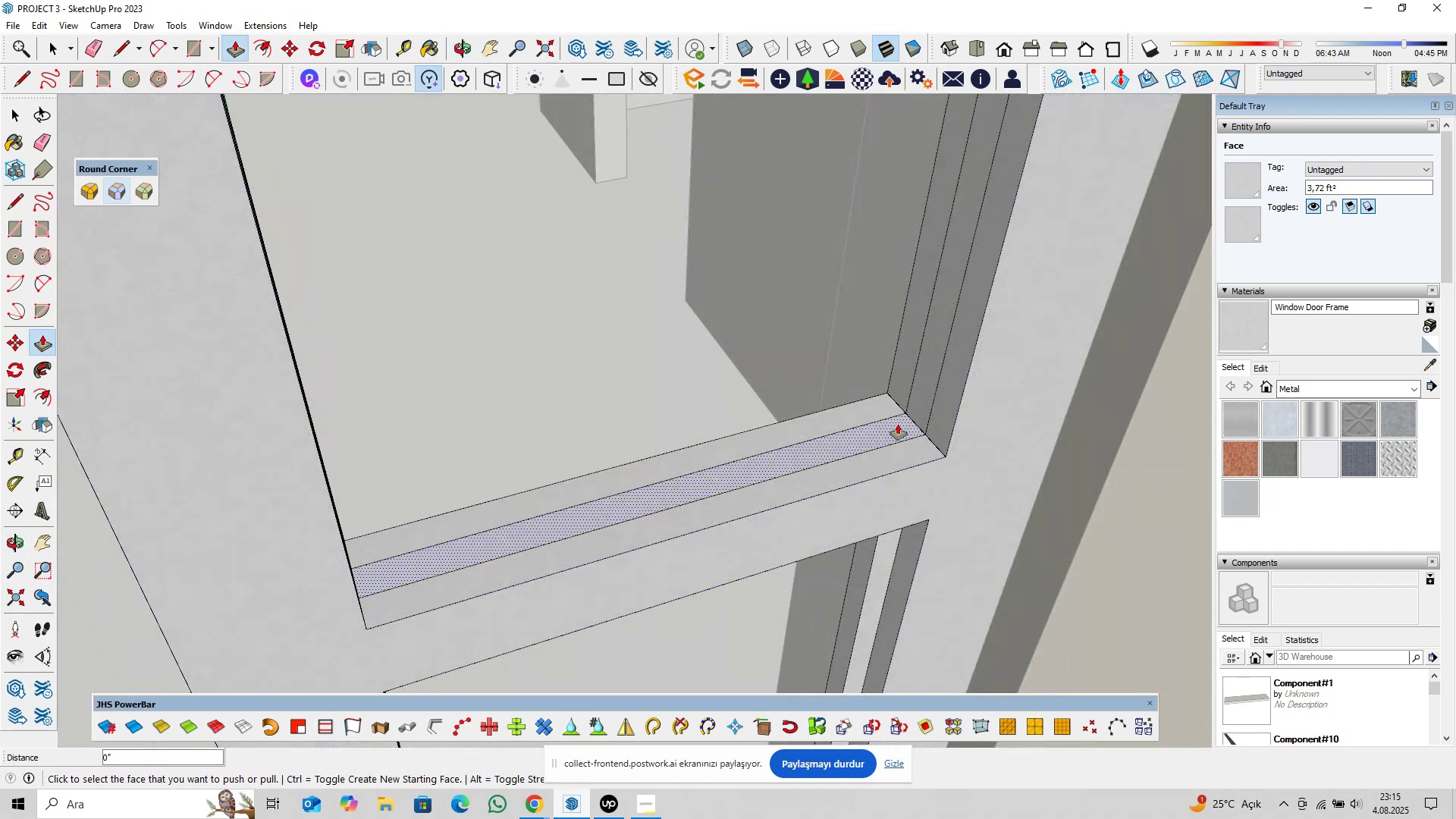 
double_click([898, 424])
 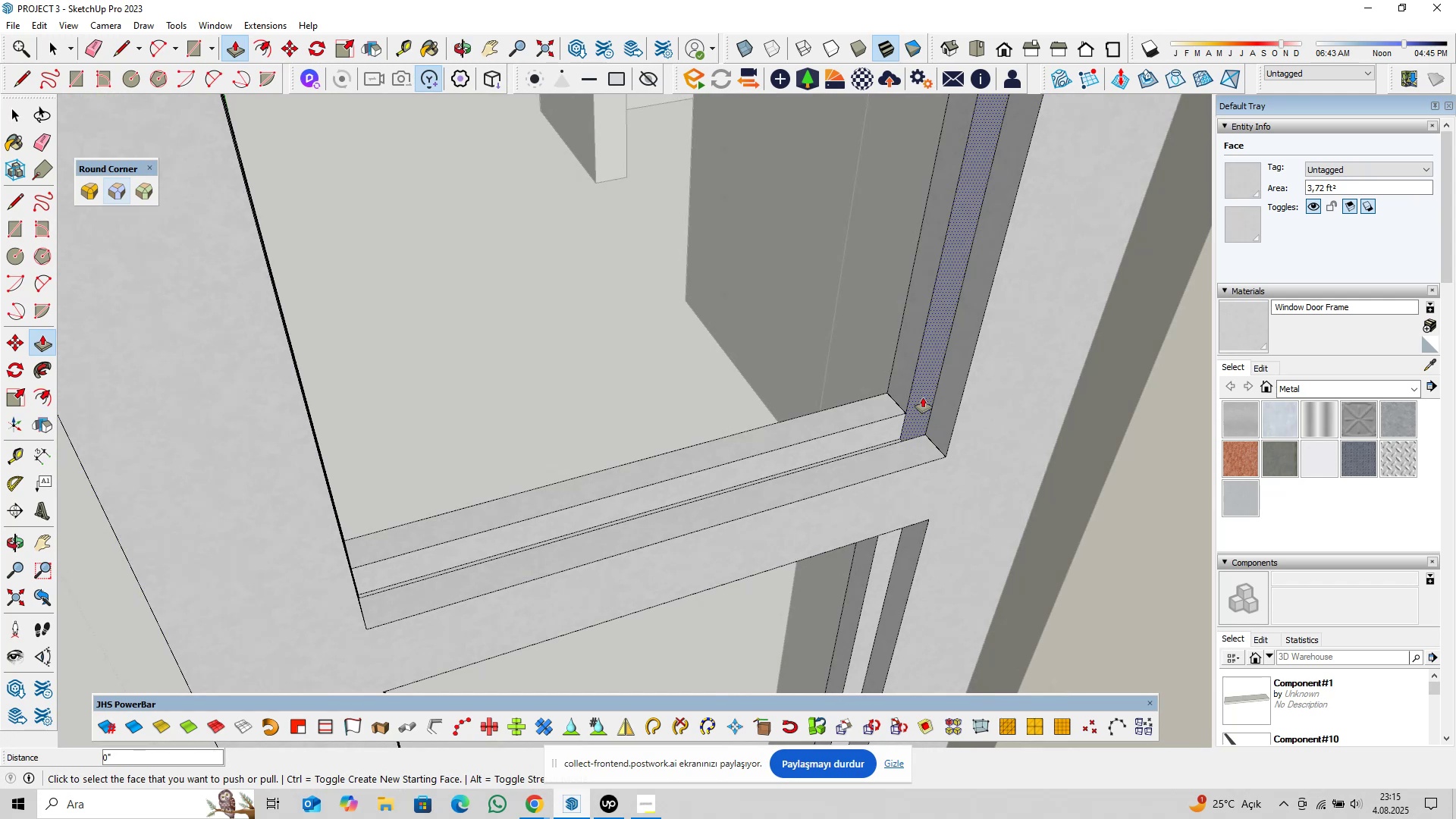 
triple_click([923, 397])
 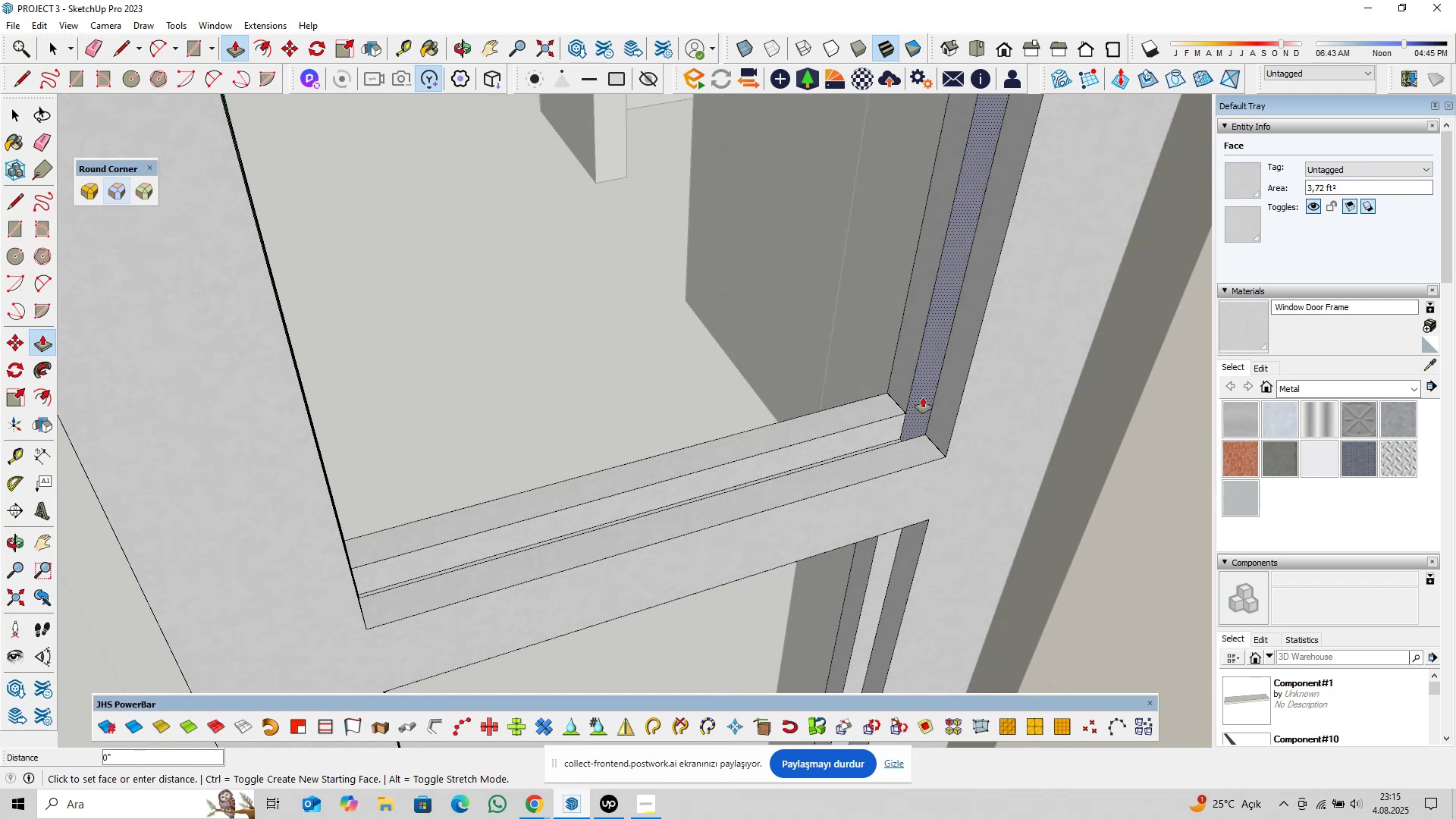 
triple_click([923, 397])
 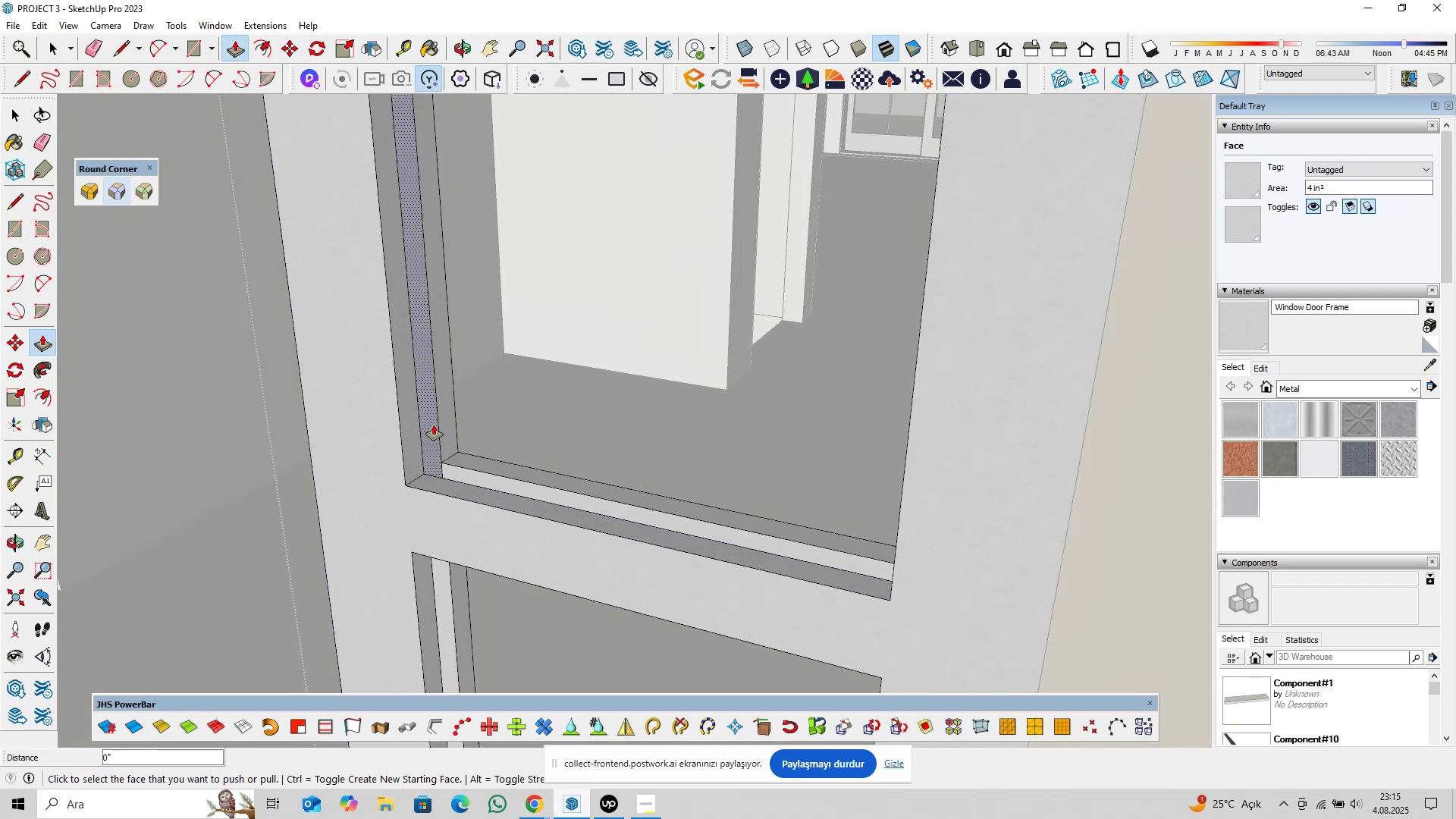 
double_click([433, 425])
 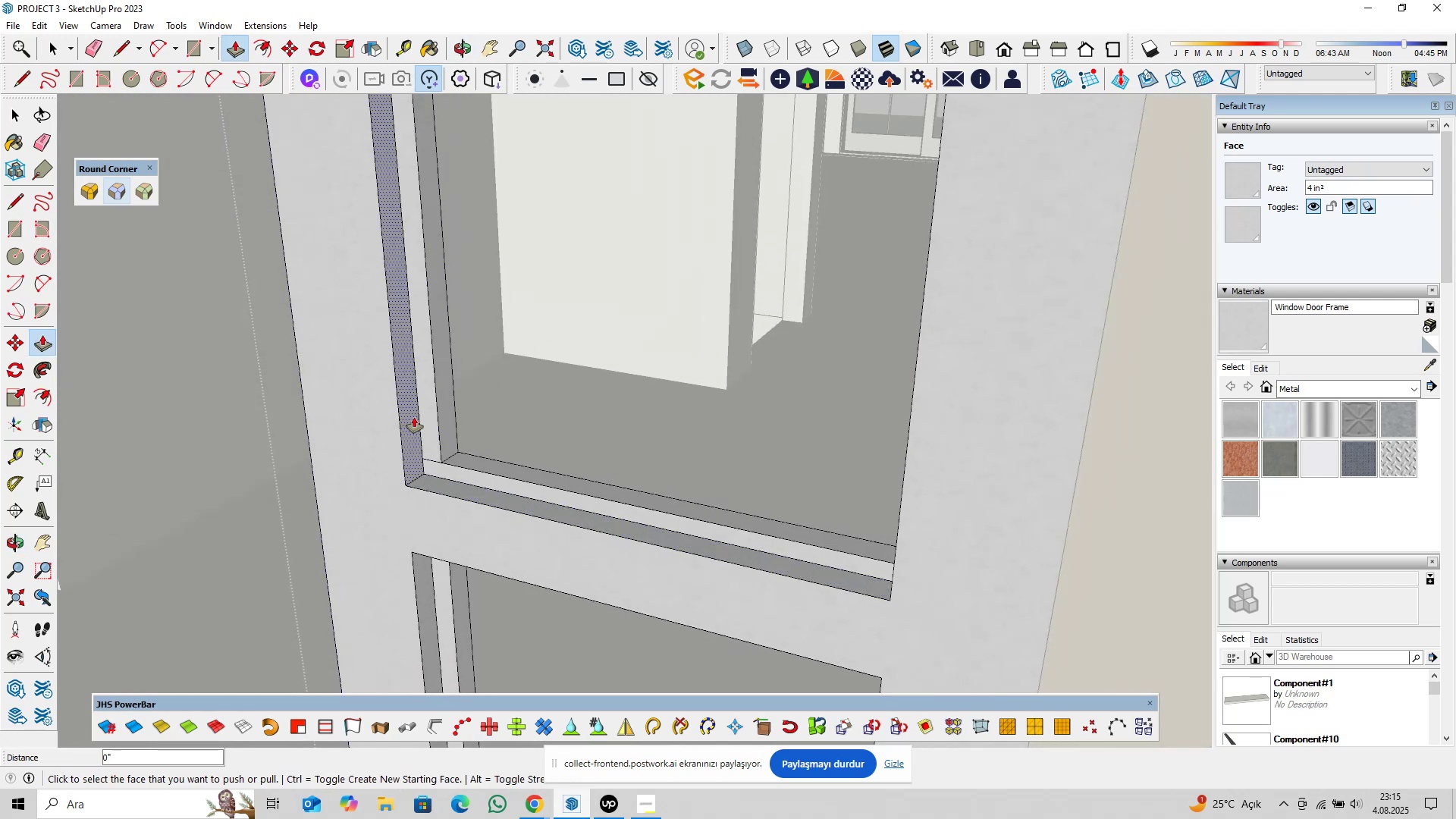 
key(Shift+ShiftLeft)
 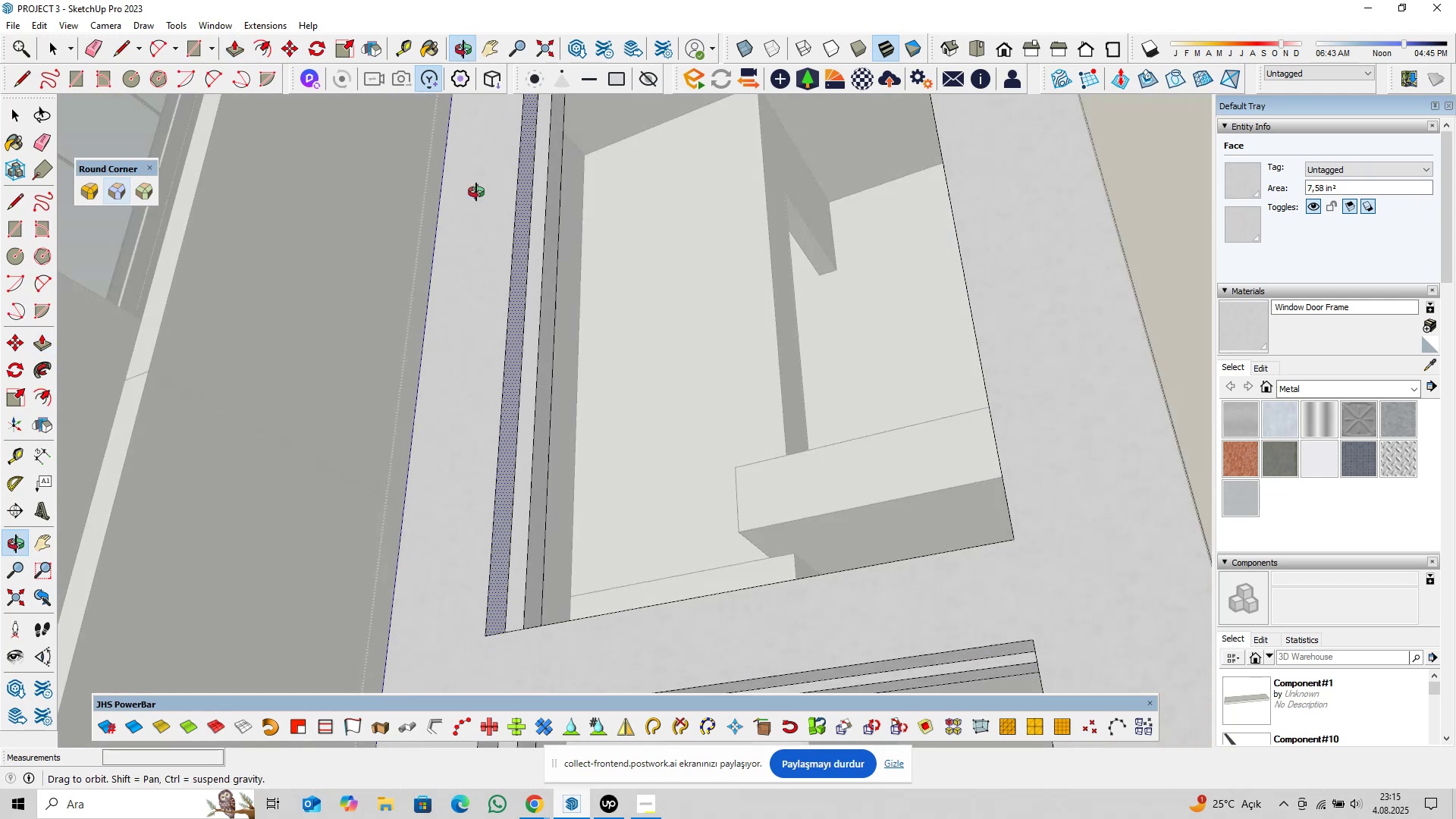 
hold_key(key=ShiftLeft, duration=0.4)
 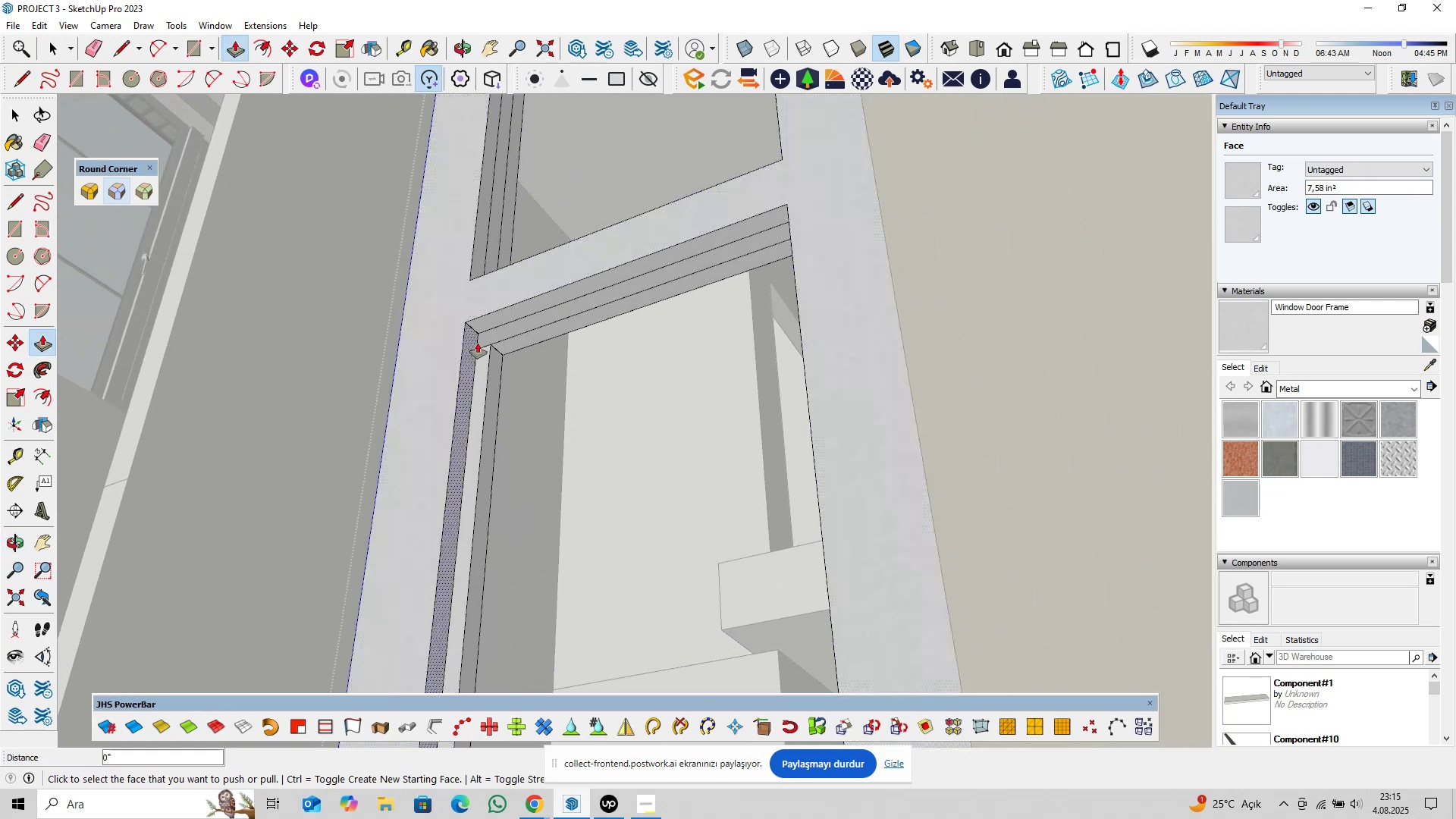 
scroll: coordinate [494, 309], scroll_direction: up, amount: 4.0
 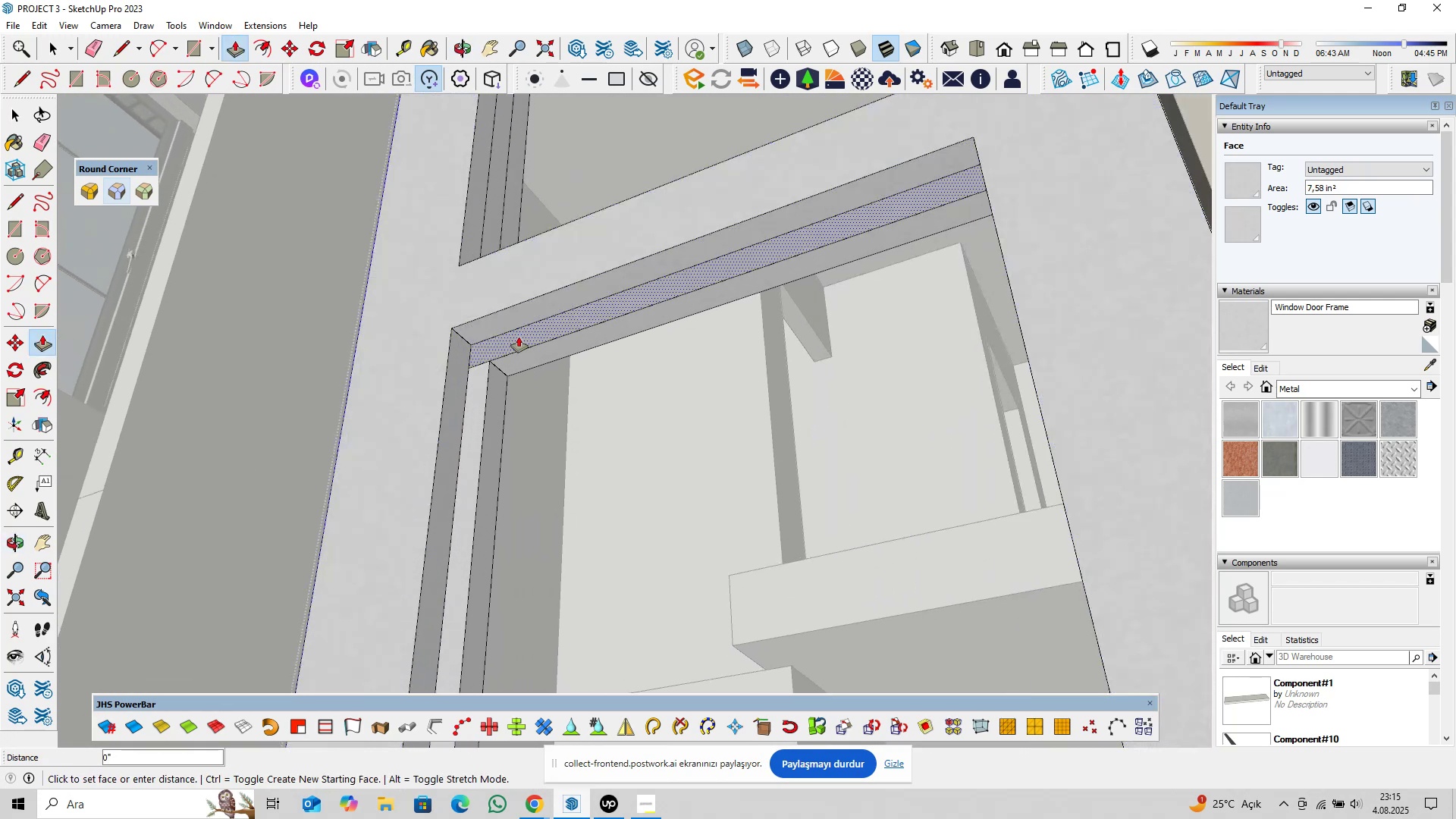 
double_click([519, 337])
 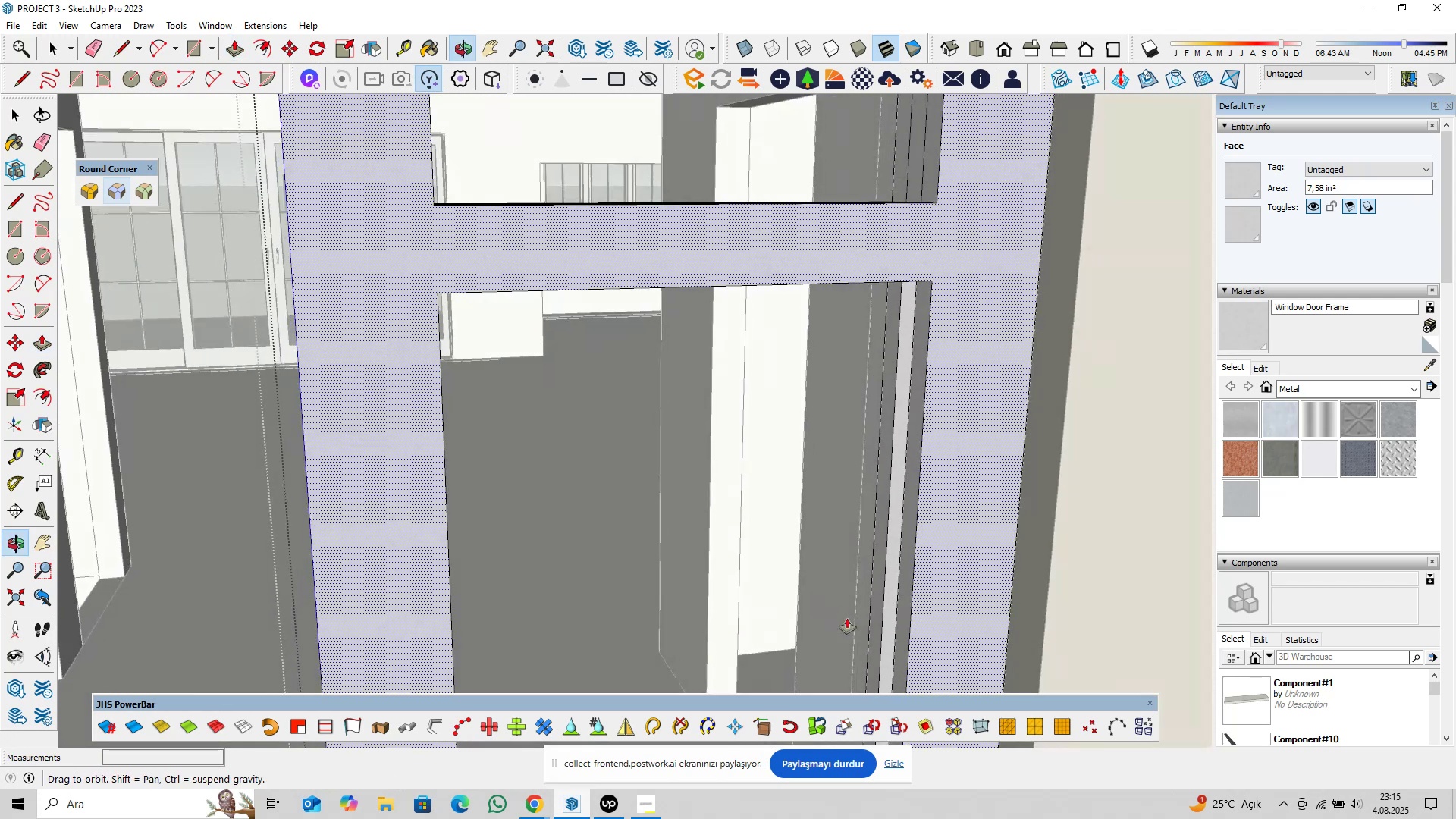 
key(Shift+ShiftLeft)
 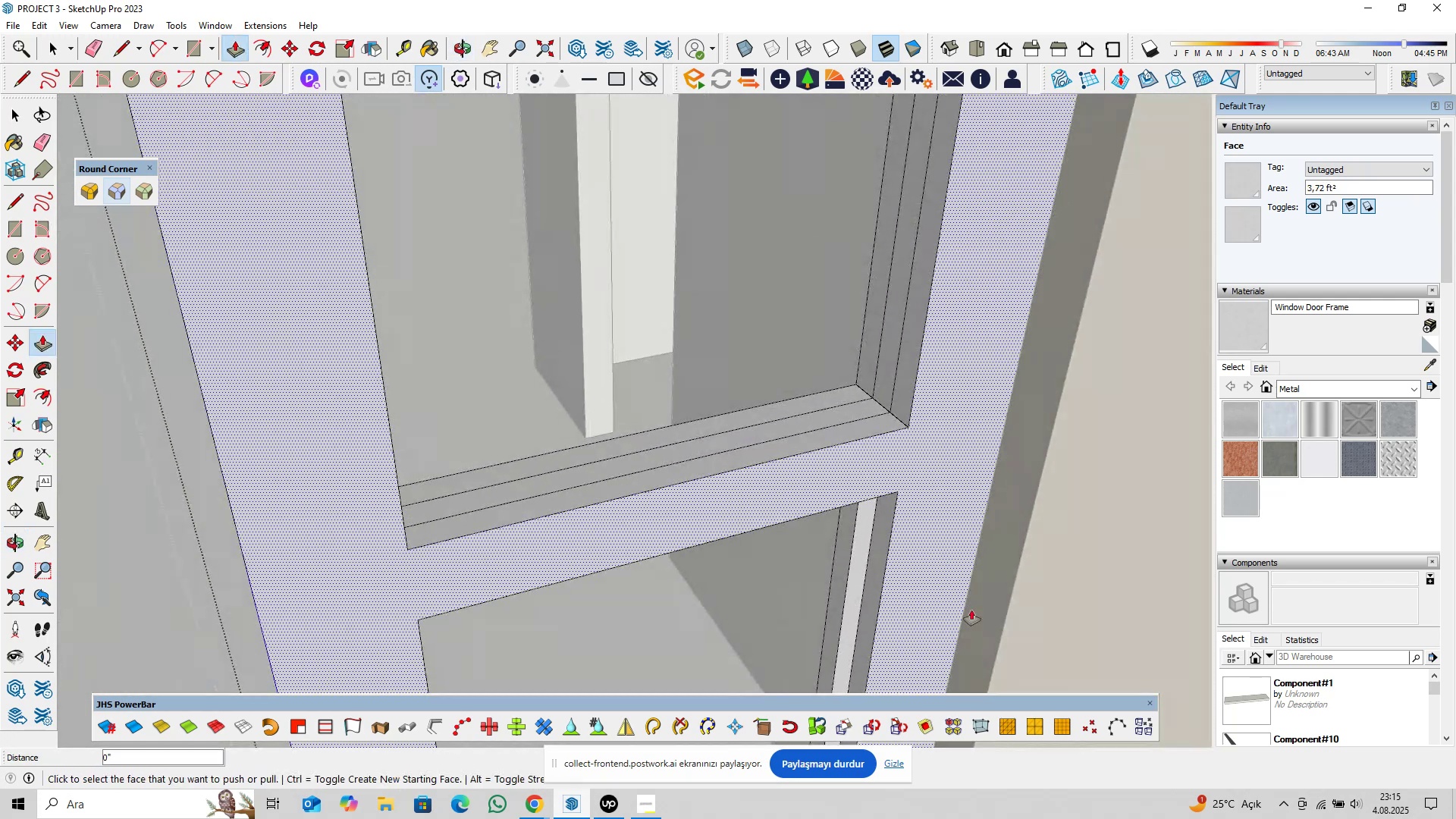 
scroll: coordinate [871, 441], scroll_direction: up, amount: 2.0
 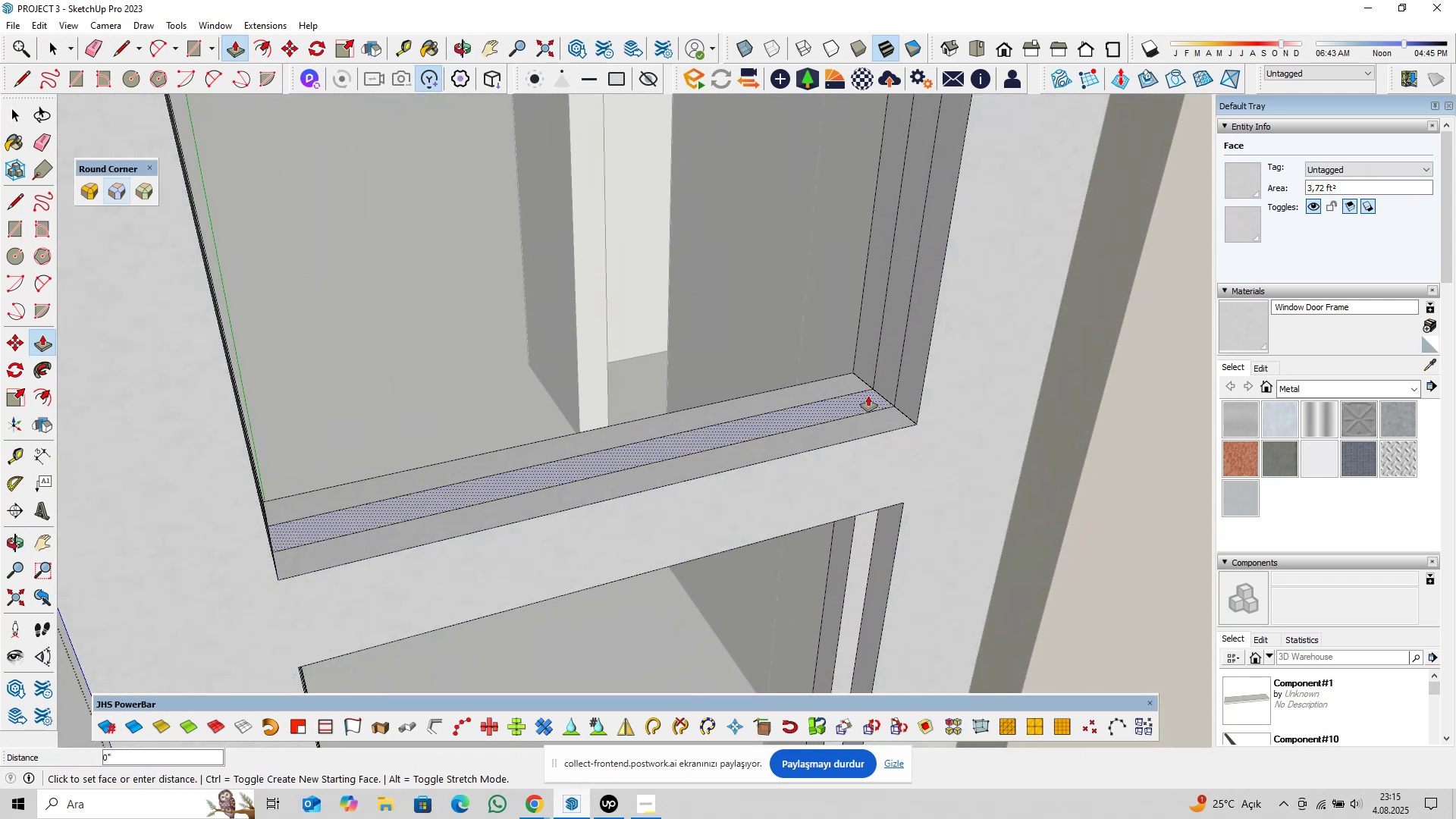 
double_click([868, 396])
 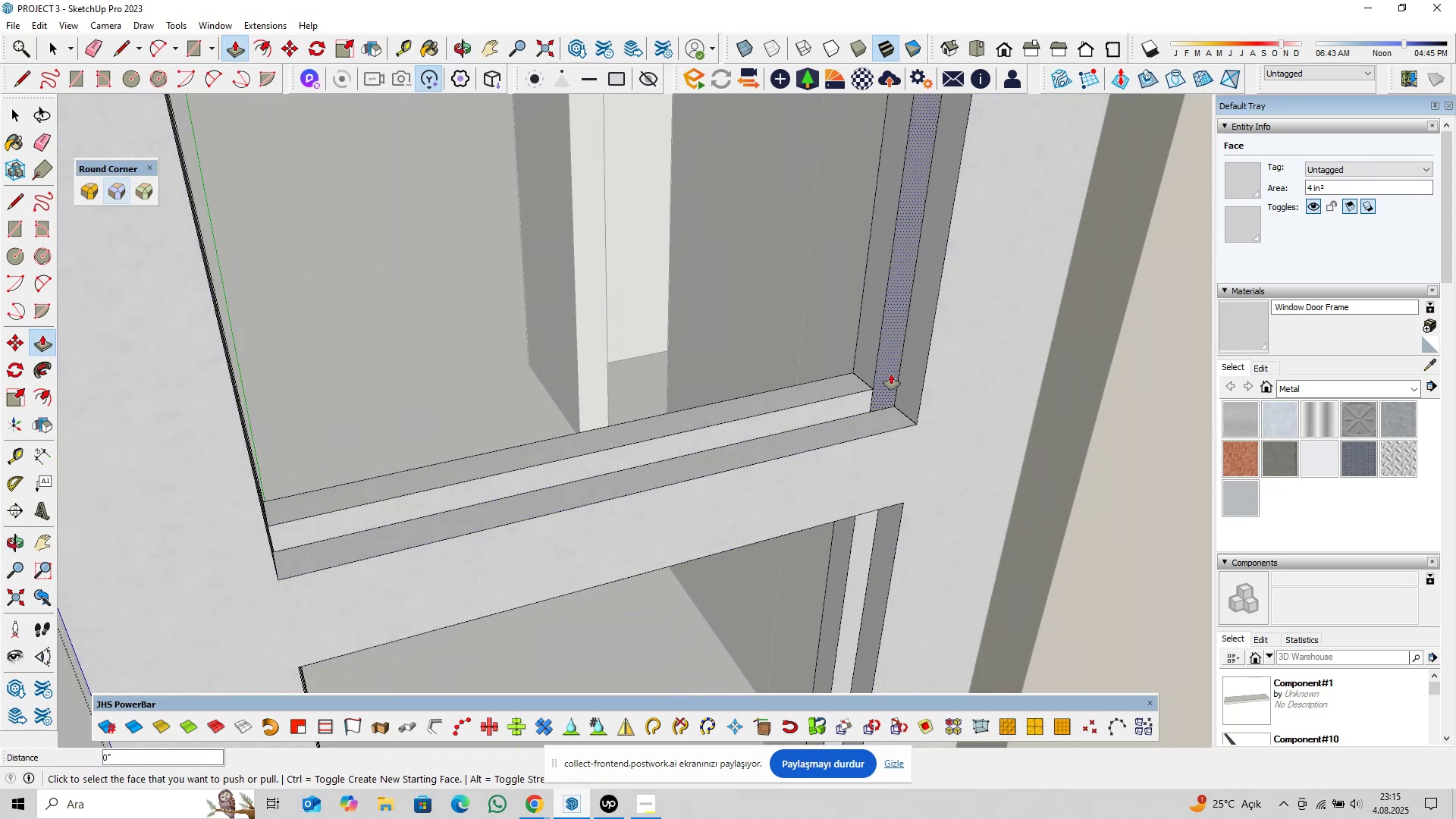 
triple_click([891, 374])
 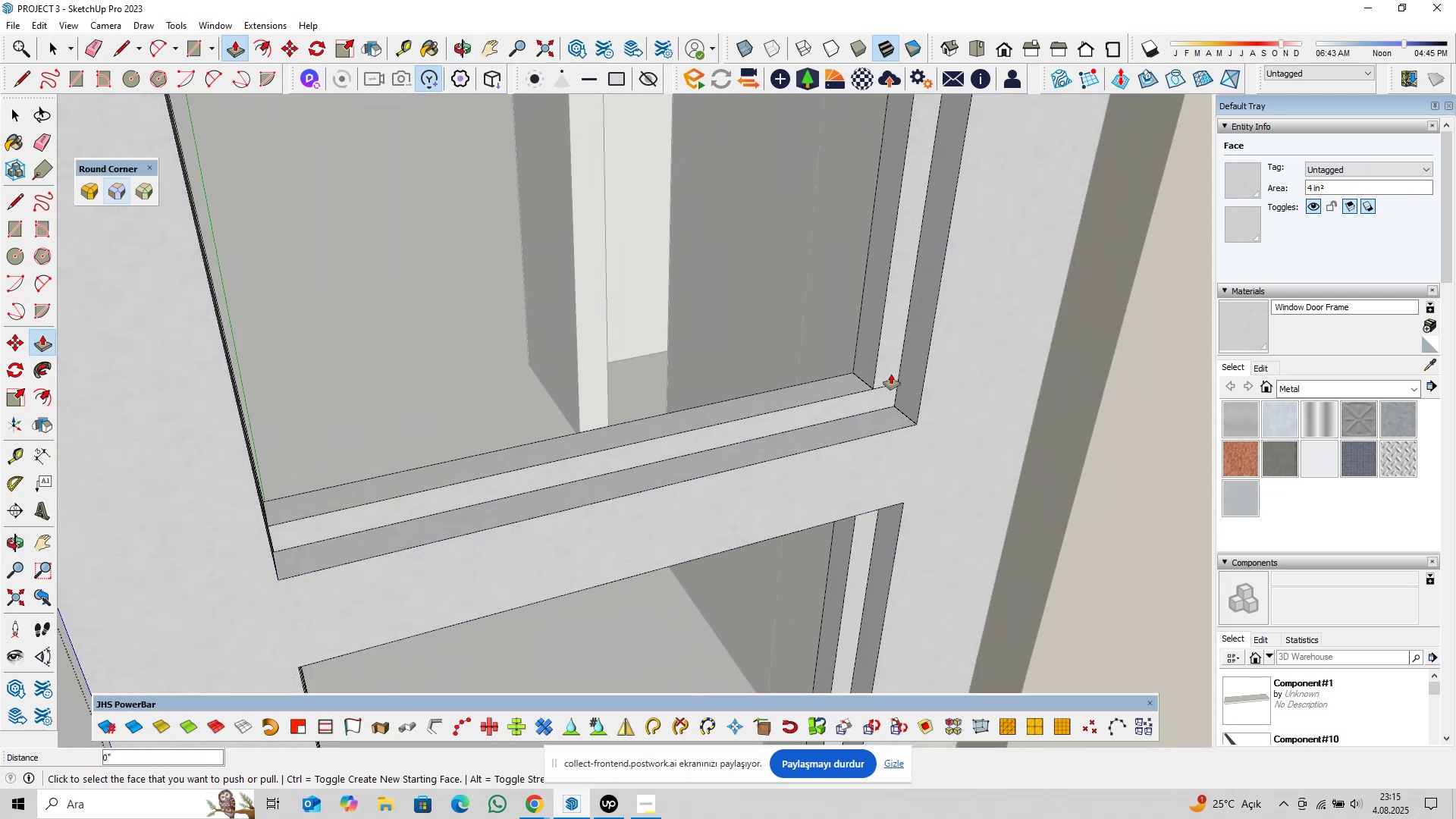 
triple_click([891, 374])
 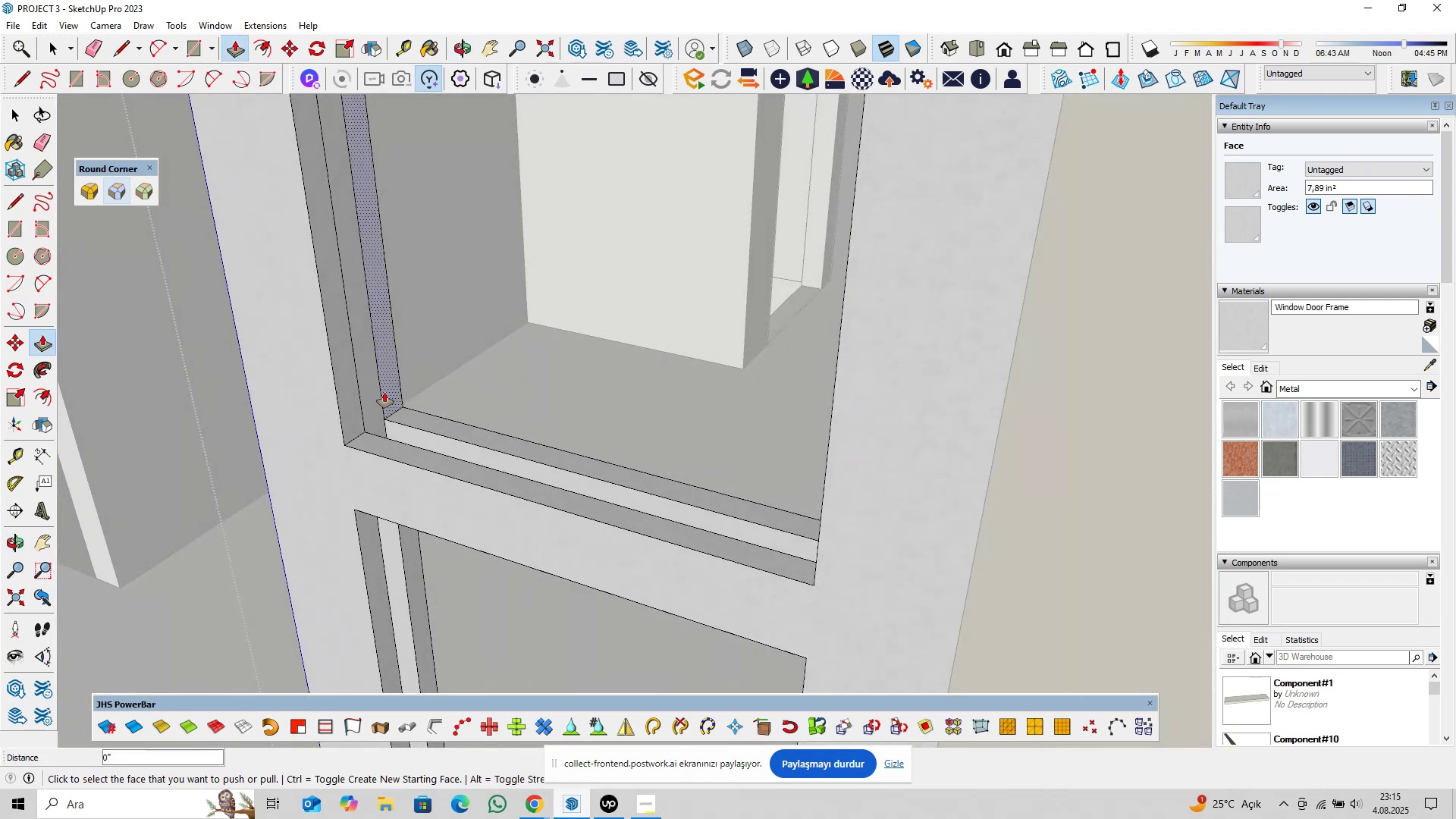 
double_click([376, 392])
 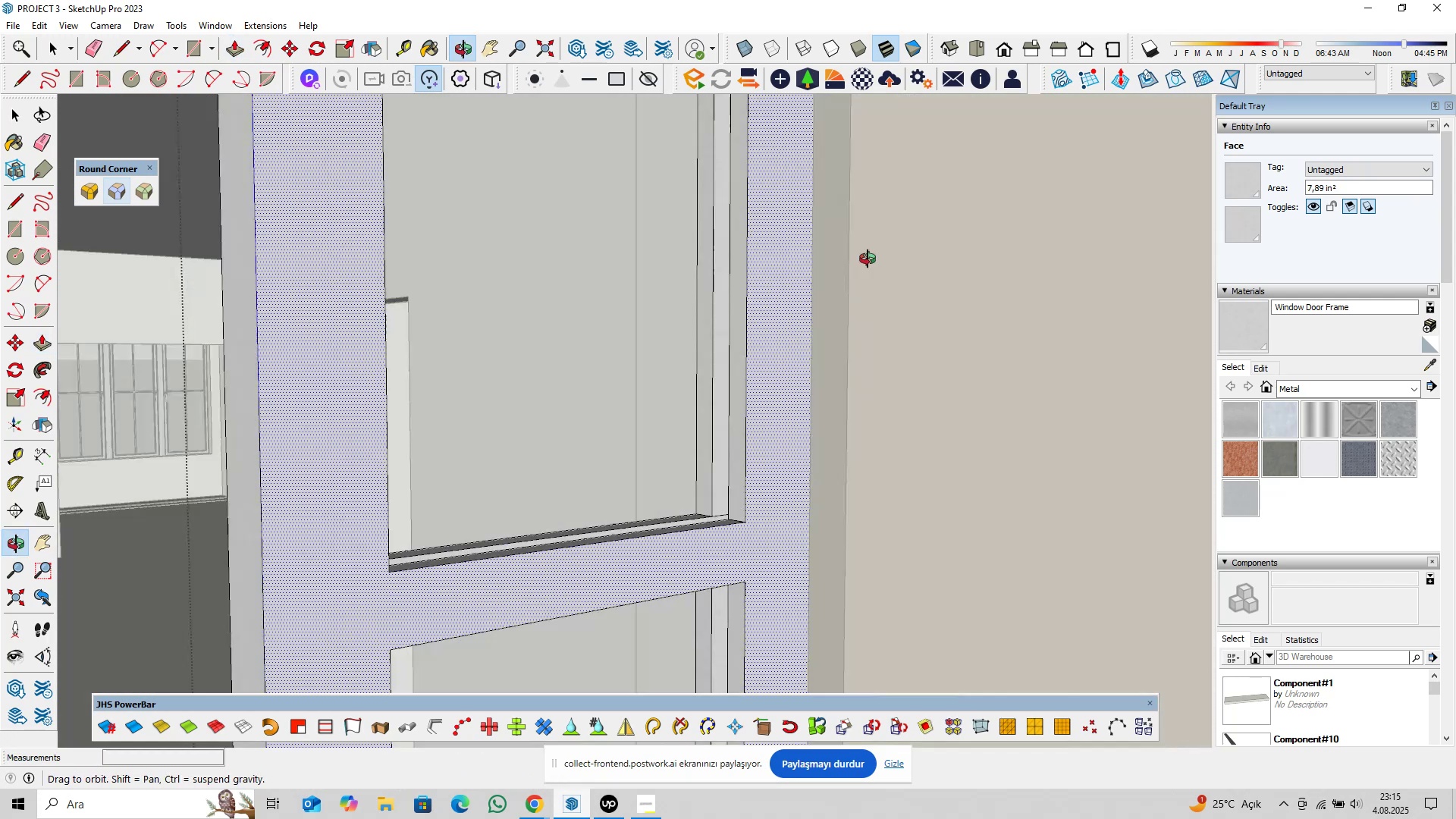 
key(Shift+ShiftLeft)
 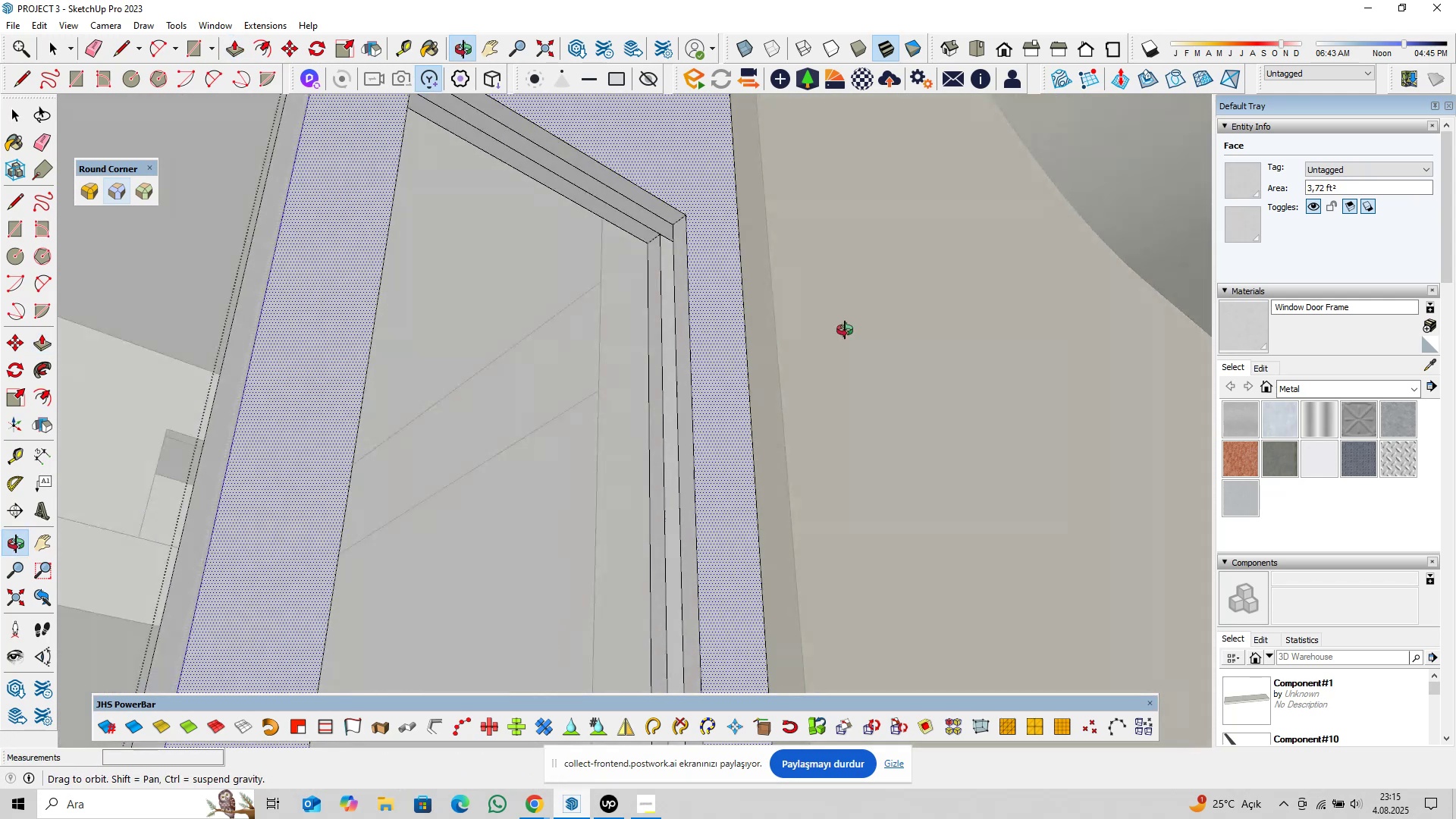 
key(Shift+ShiftLeft)
 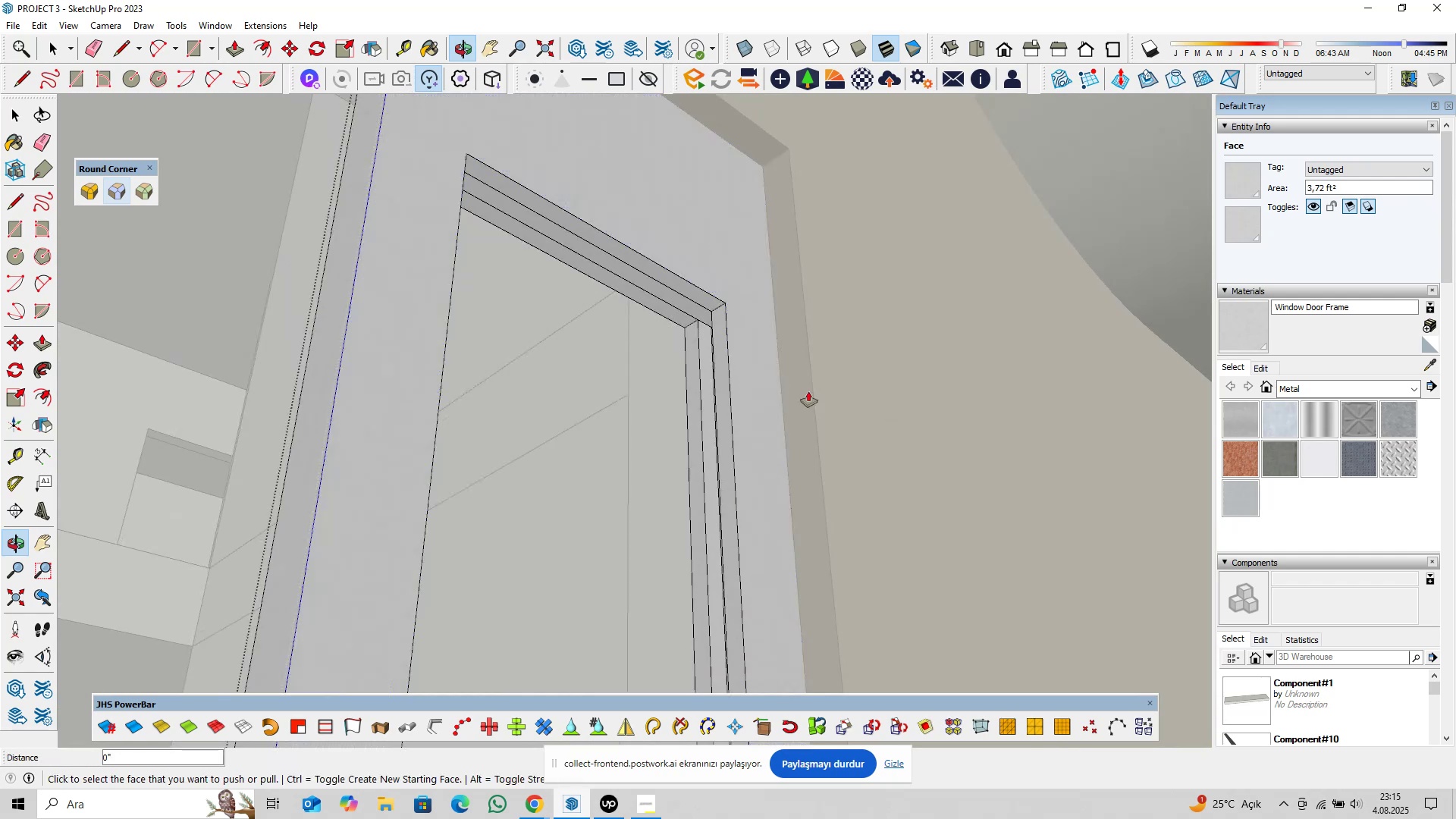 
scroll: coordinate [692, 304], scroll_direction: up, amount: 4.0
 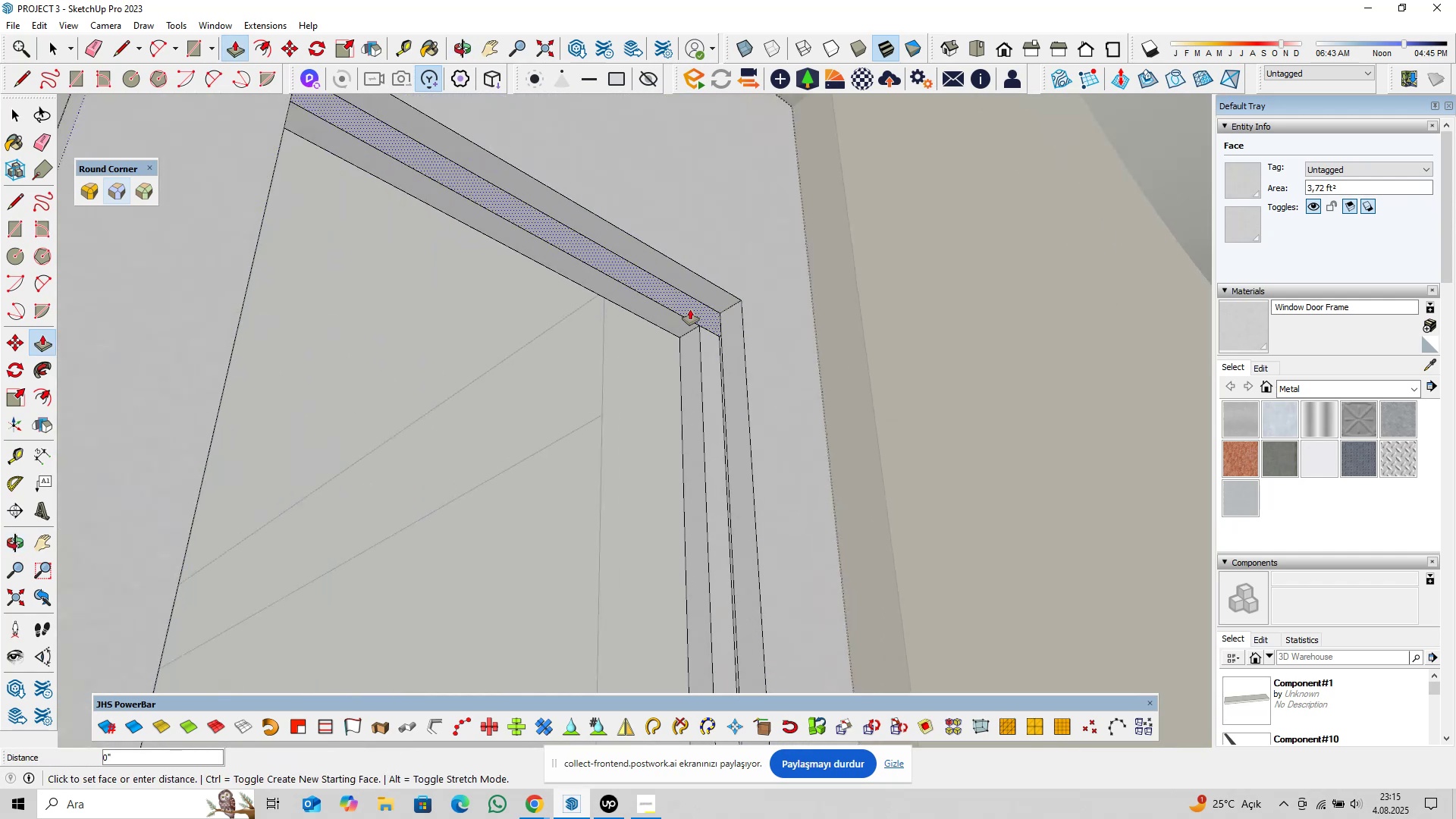 
double_click([690, 309])
 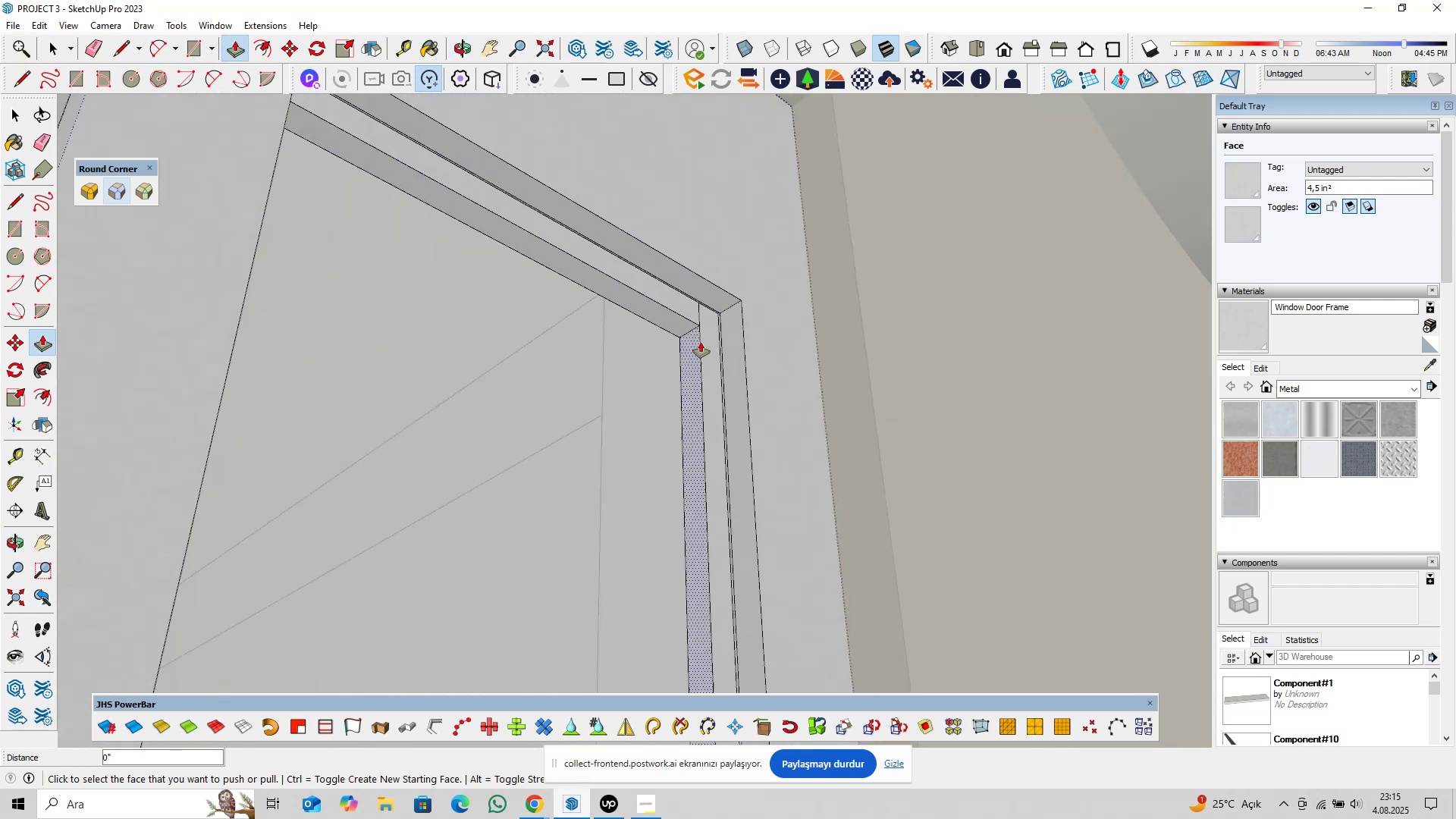 
key(Space)
 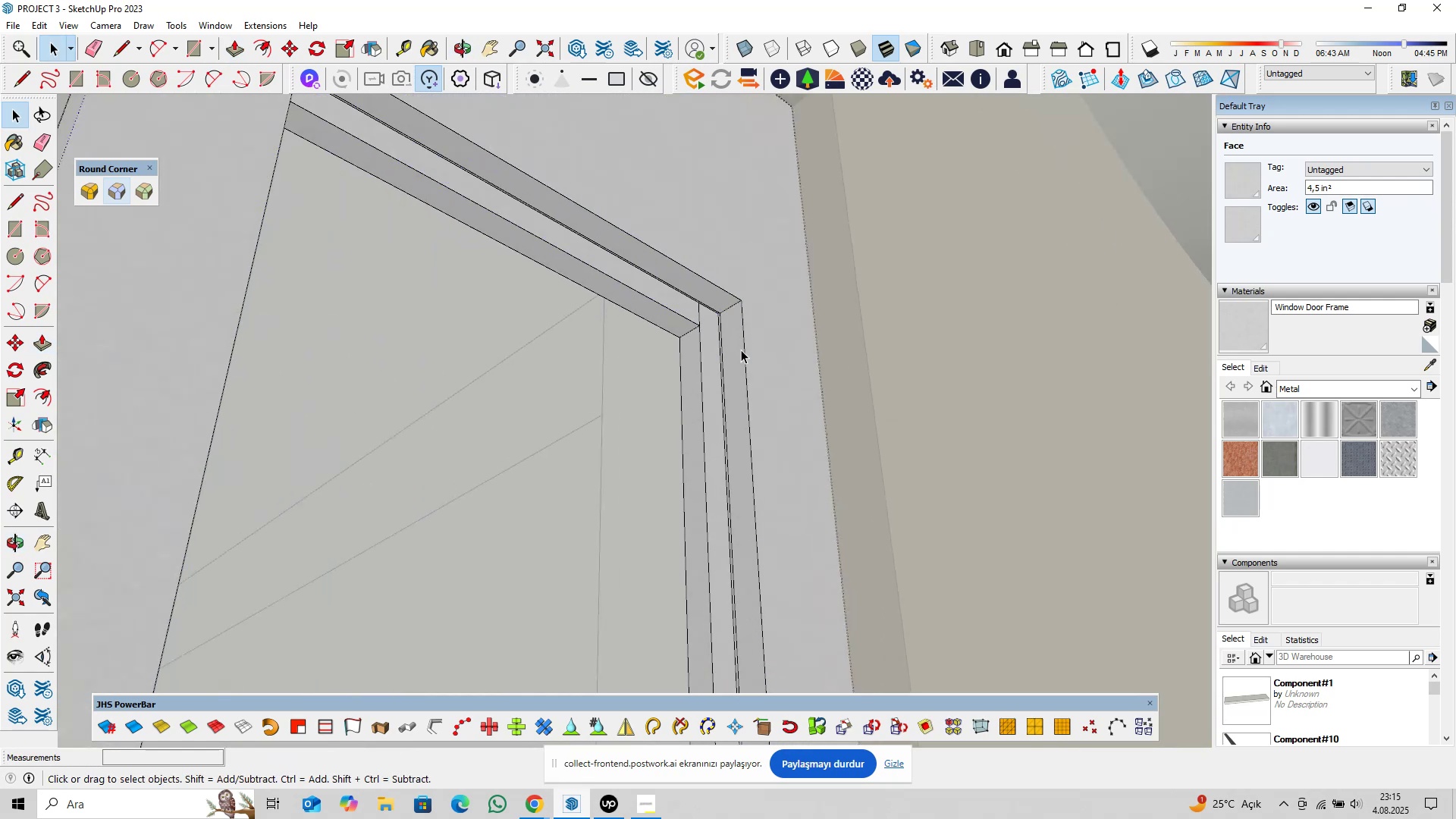 
key(Control+S)
 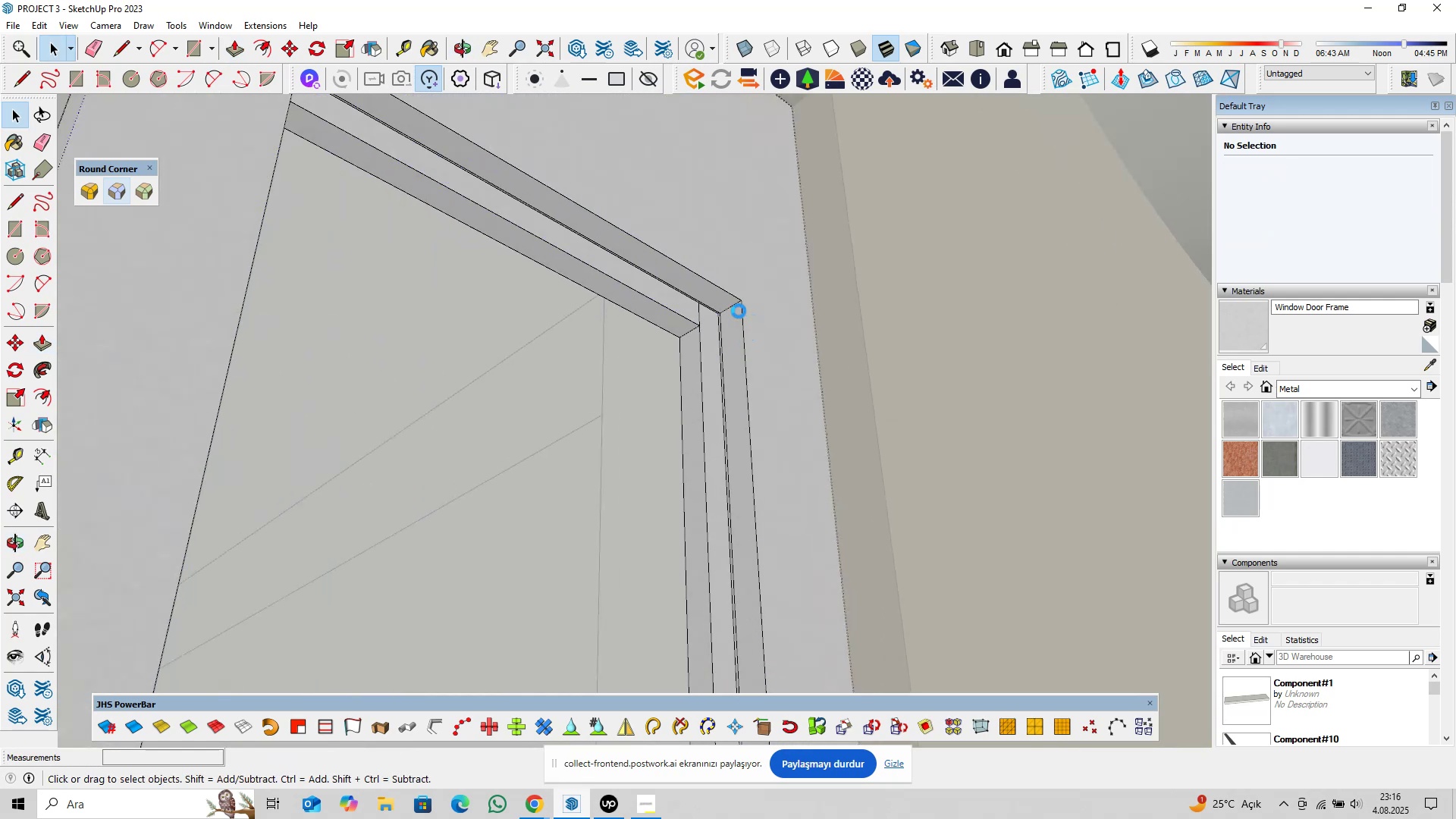 
scroll: coordinate [687, 315], scroll_direction: up, amount: 5.0
 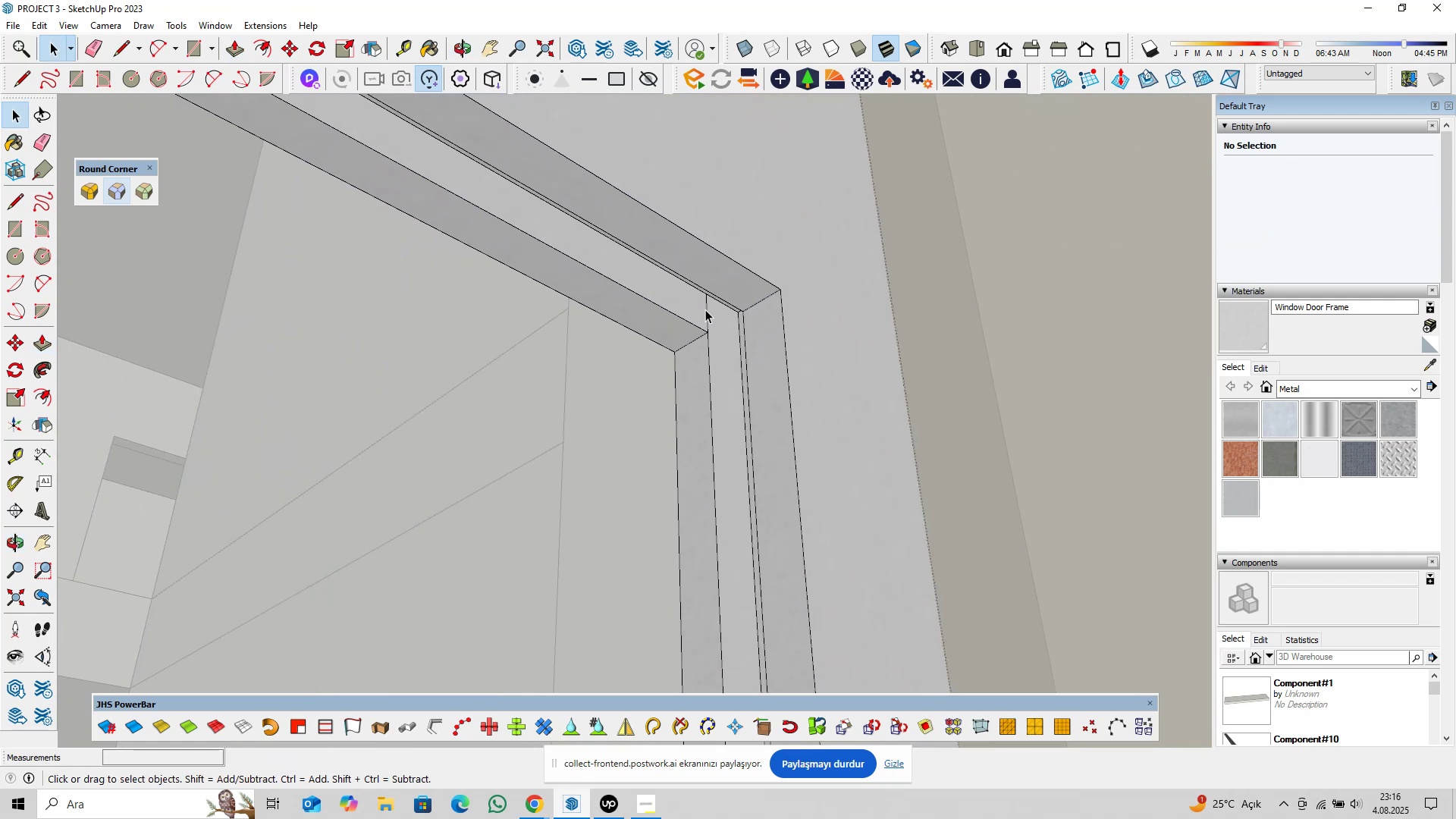 
left_click([706, 309])
 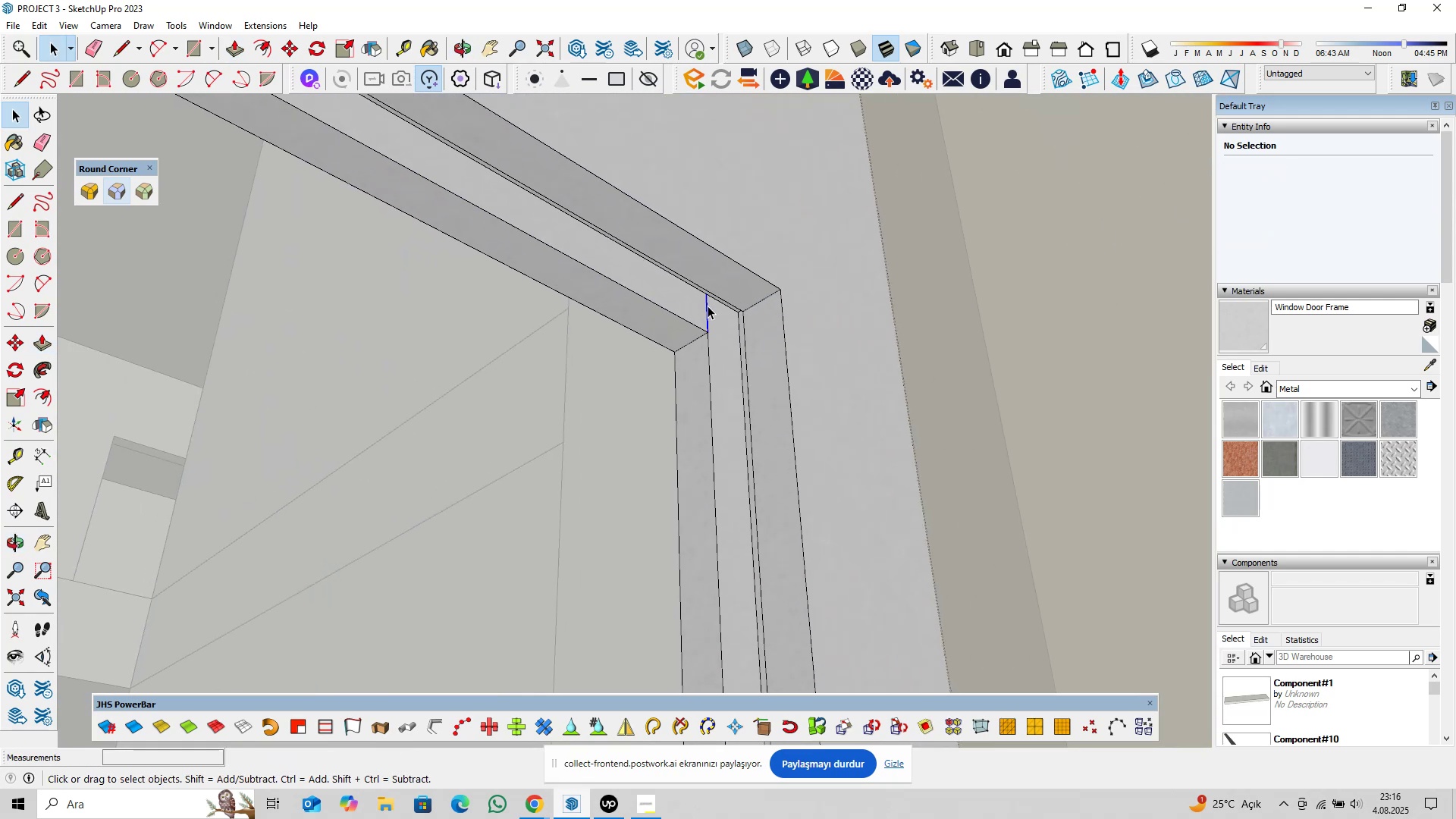 
scroll: coordinate [707, 300], scroll_direction: up, amount: 3.0
 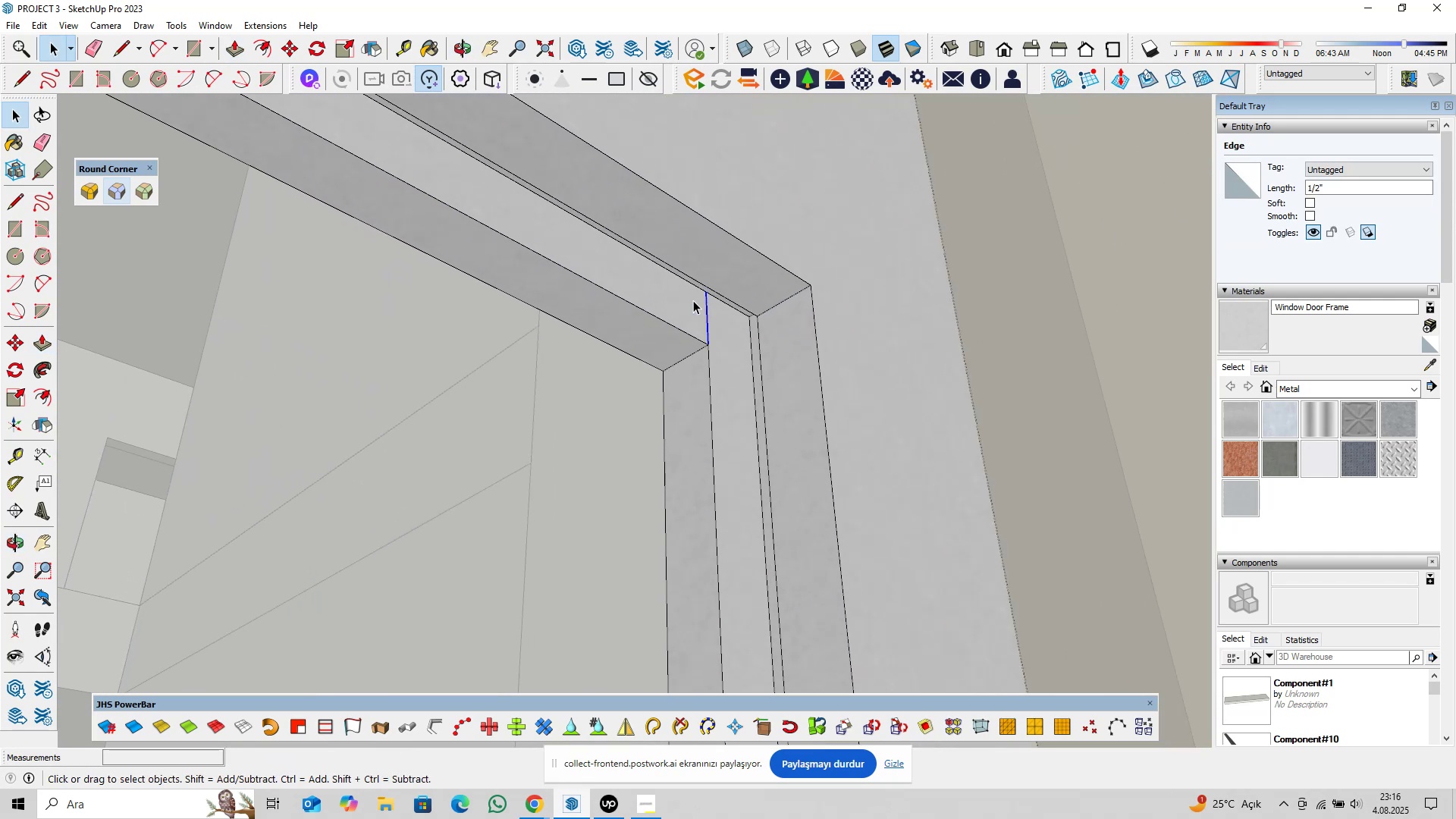 
key(Delete)
 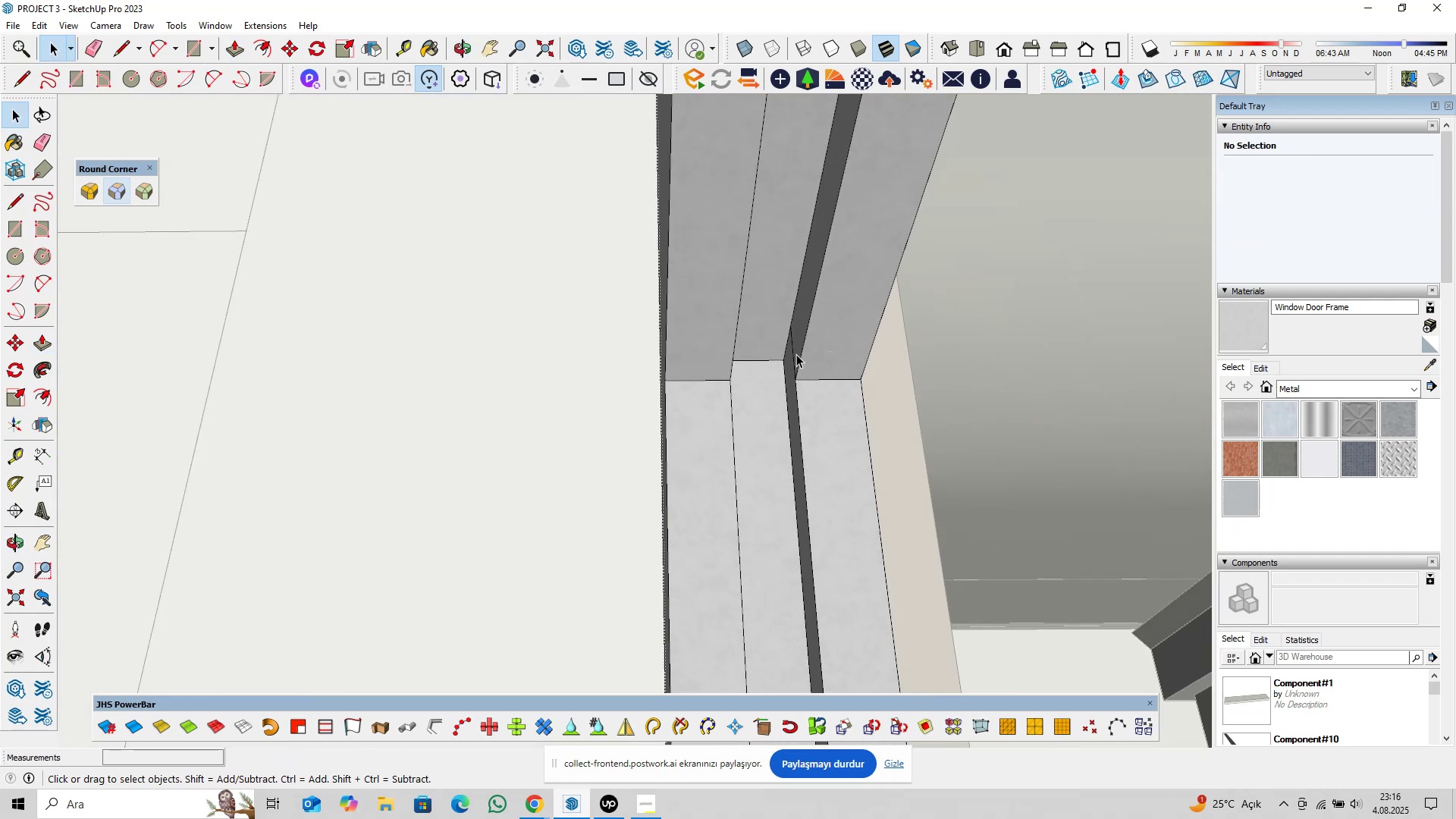 
left_click([794, 355])
 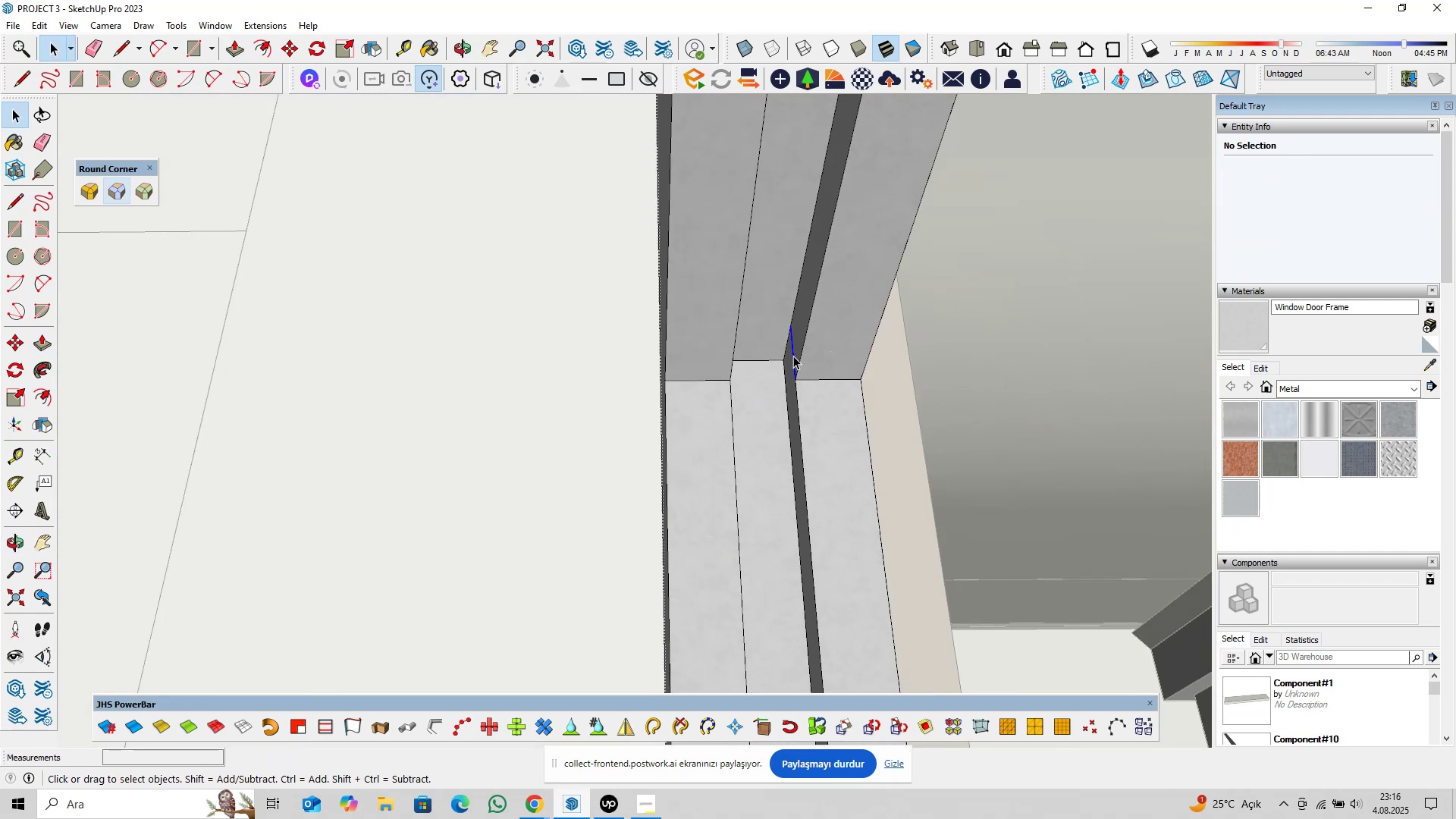 
key(Delete)
 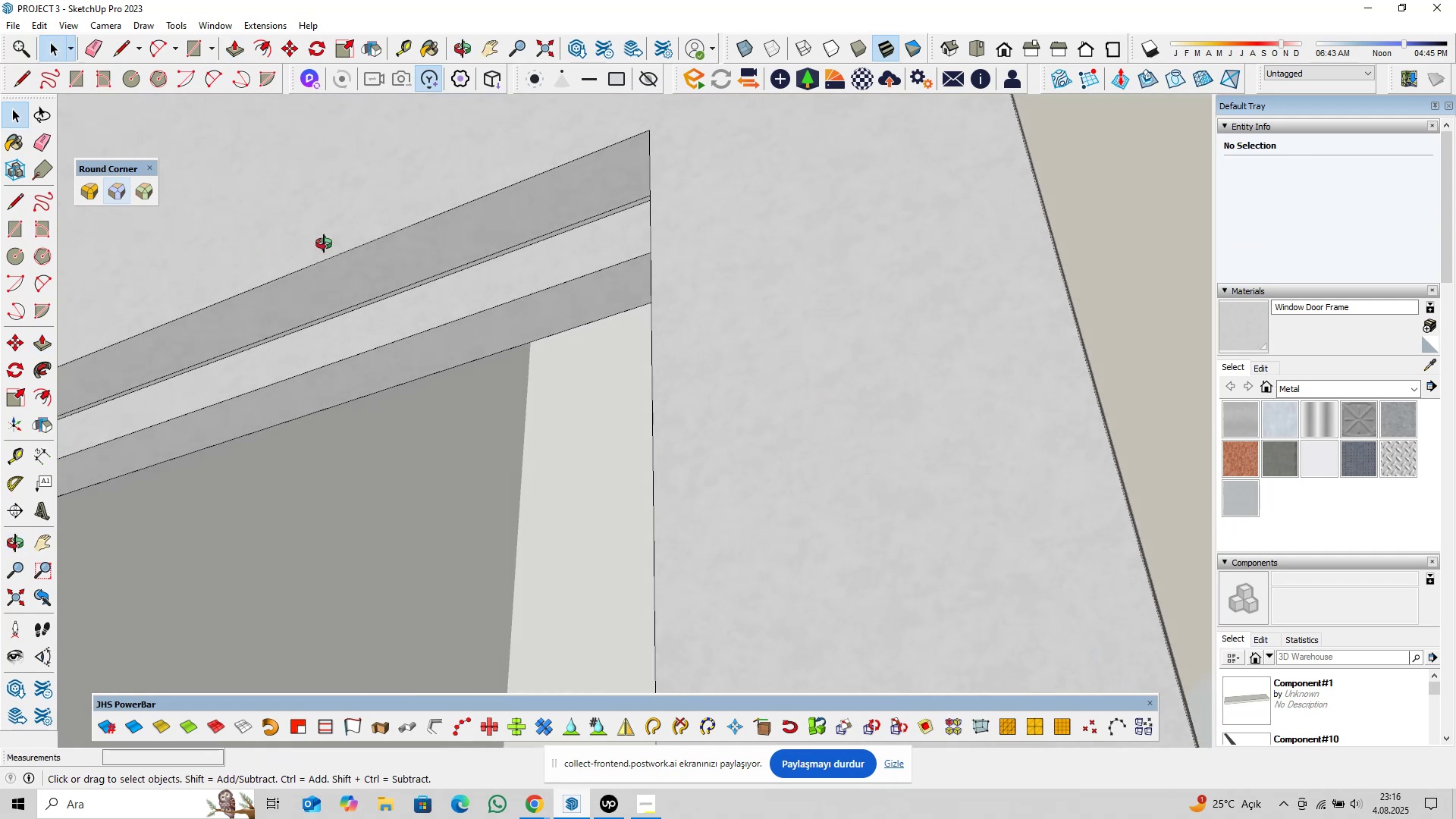 
hold_key(key=ShiftLeft, duration=0.77)
 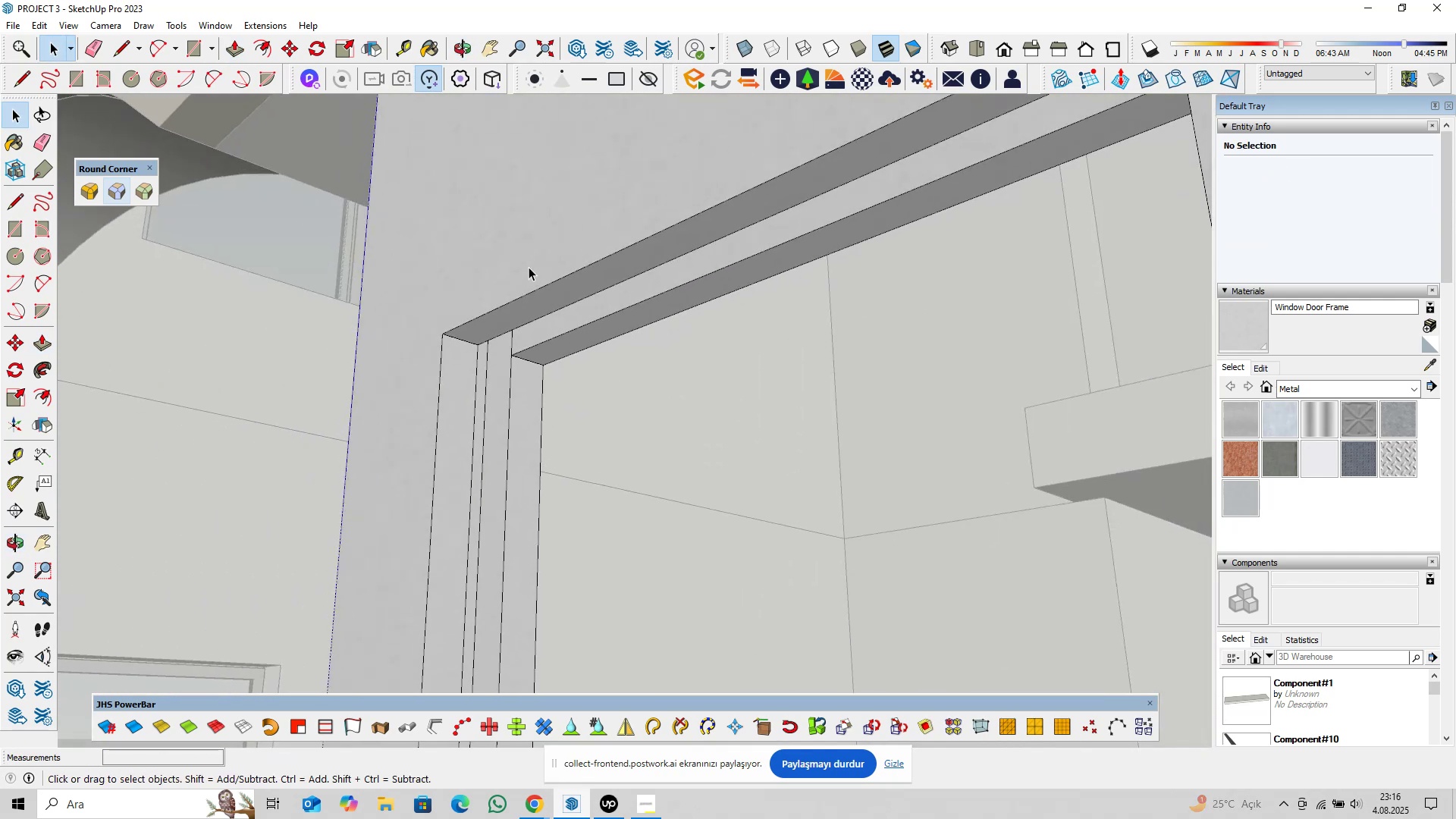 
scroll: coordinate [515, 335], scroll_direction: up, amount: 7.0
 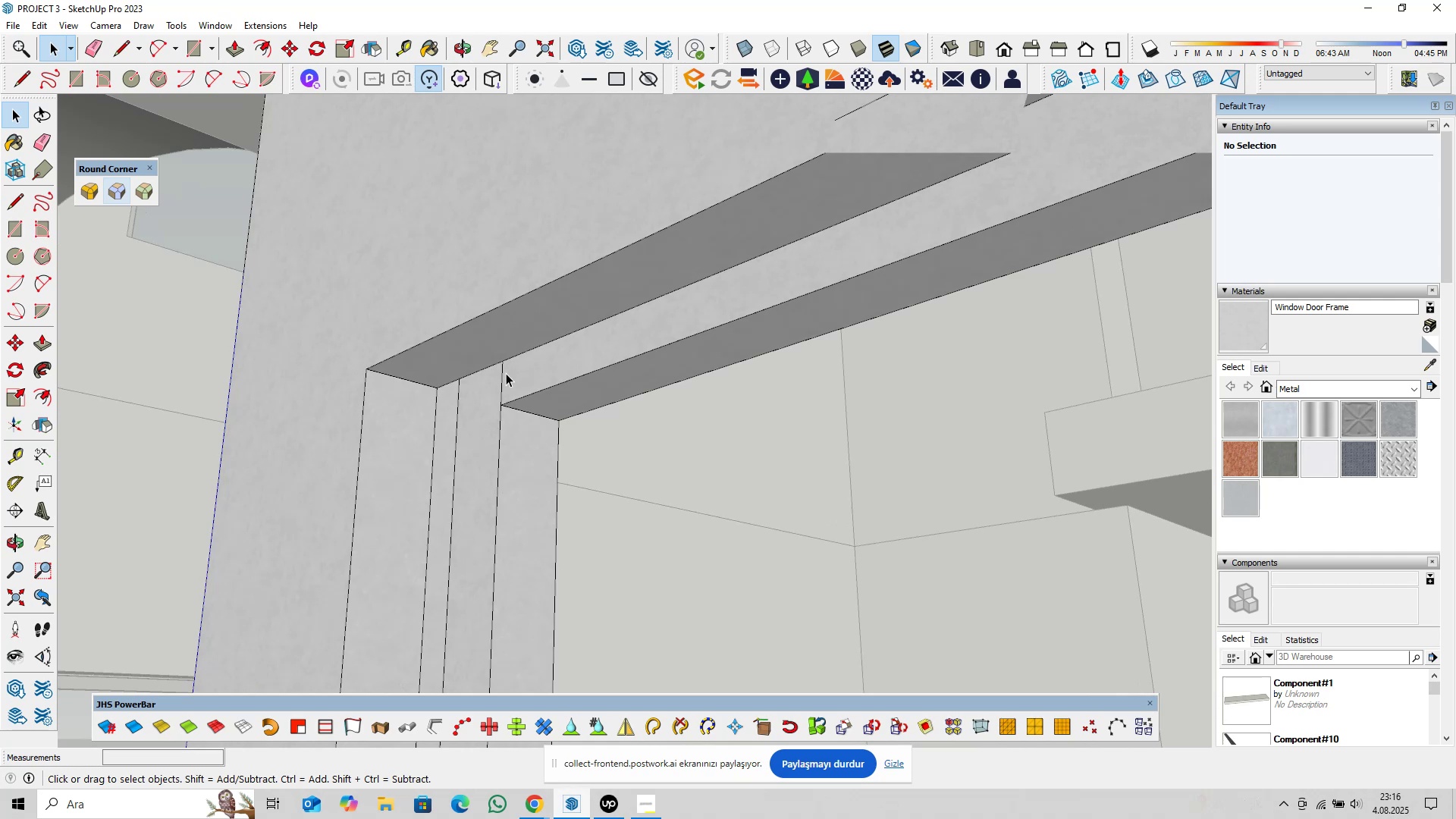 
left_click([506, 374])
 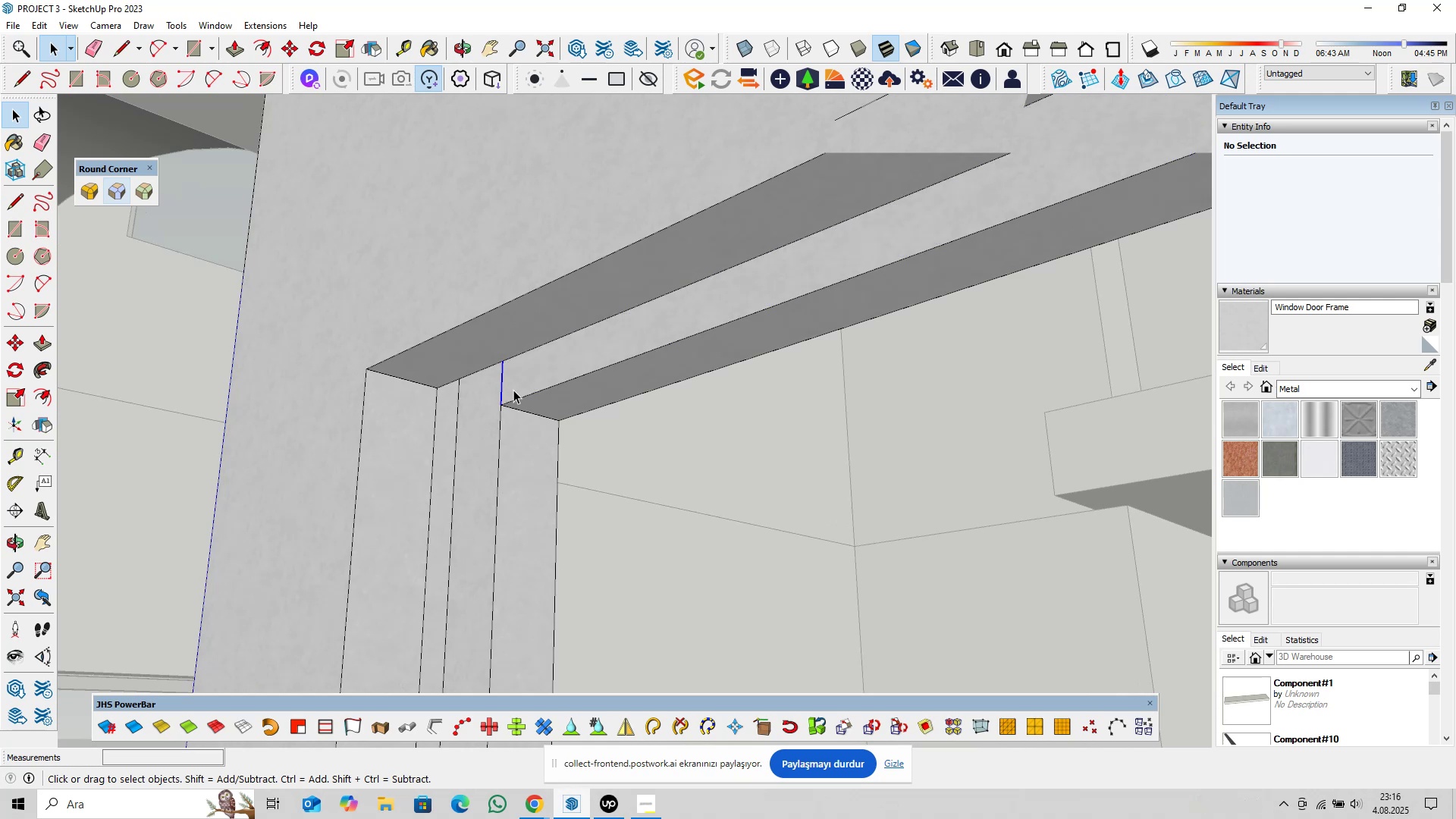 
key(Delete)
 